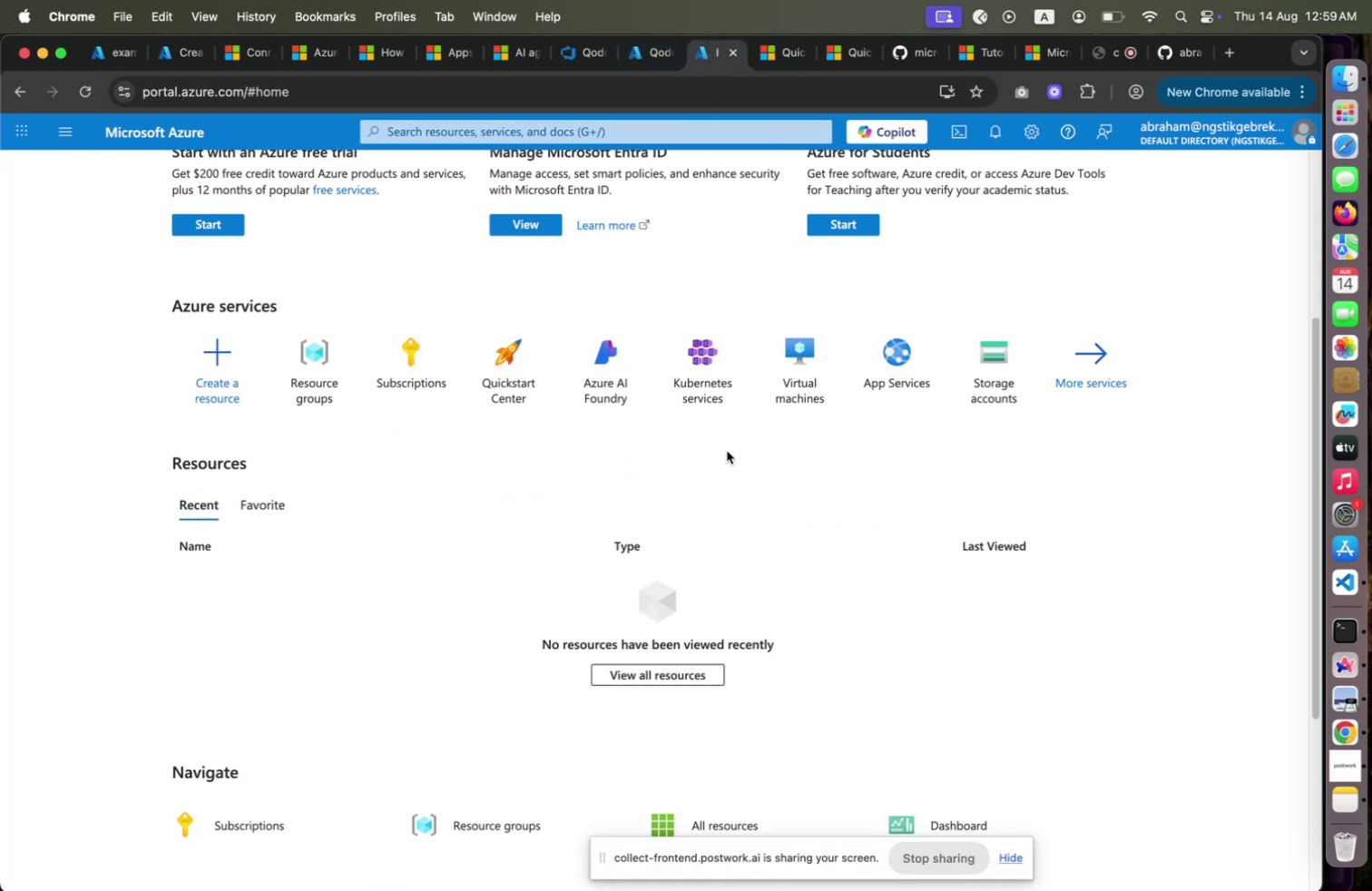 
scroll: coordinate [727, 456], scroll_direction: up, amount: 8.0
 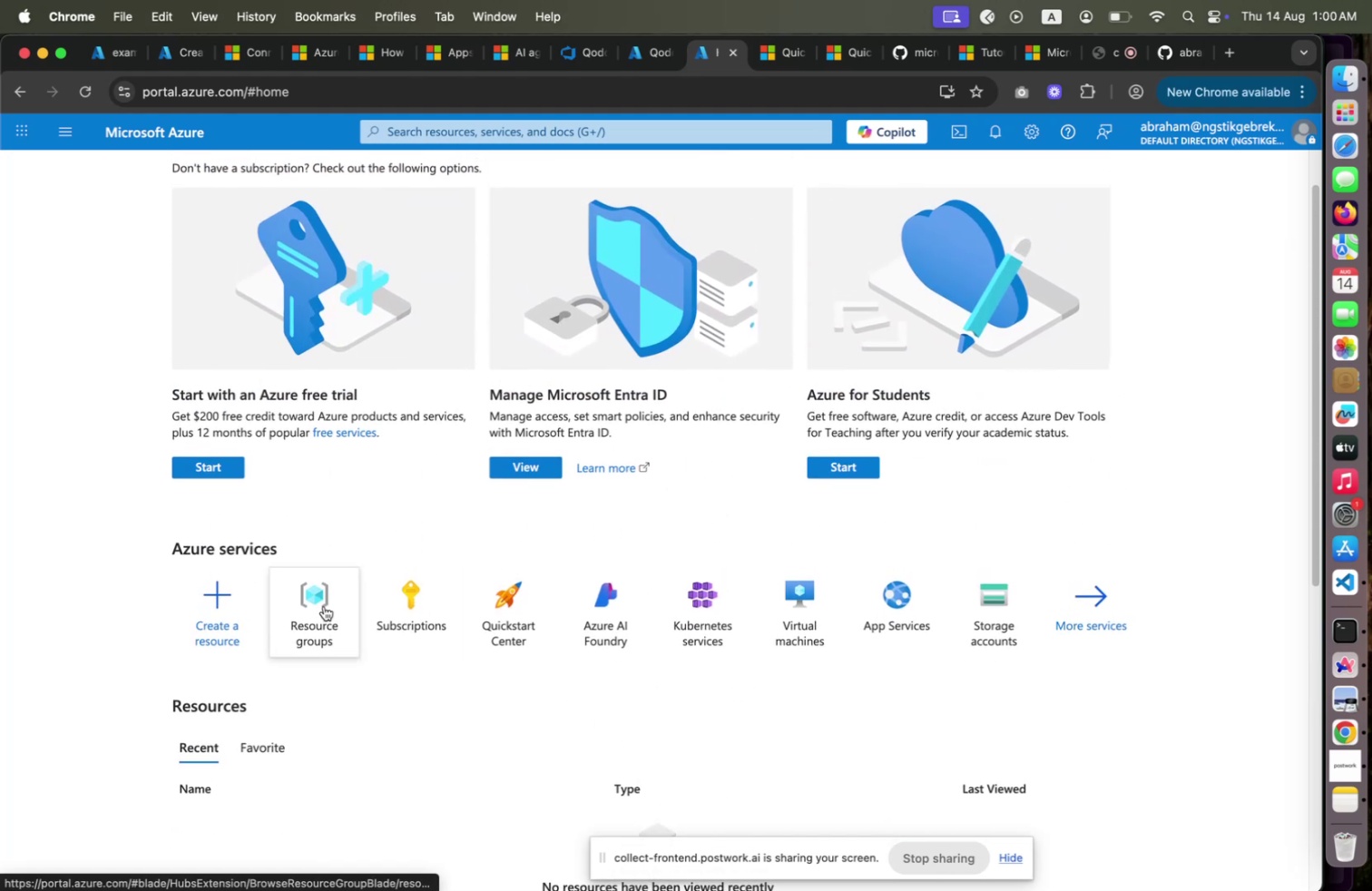 
scroll: coordinate [344, 564], scroll_direction: down, amount: 14.0
 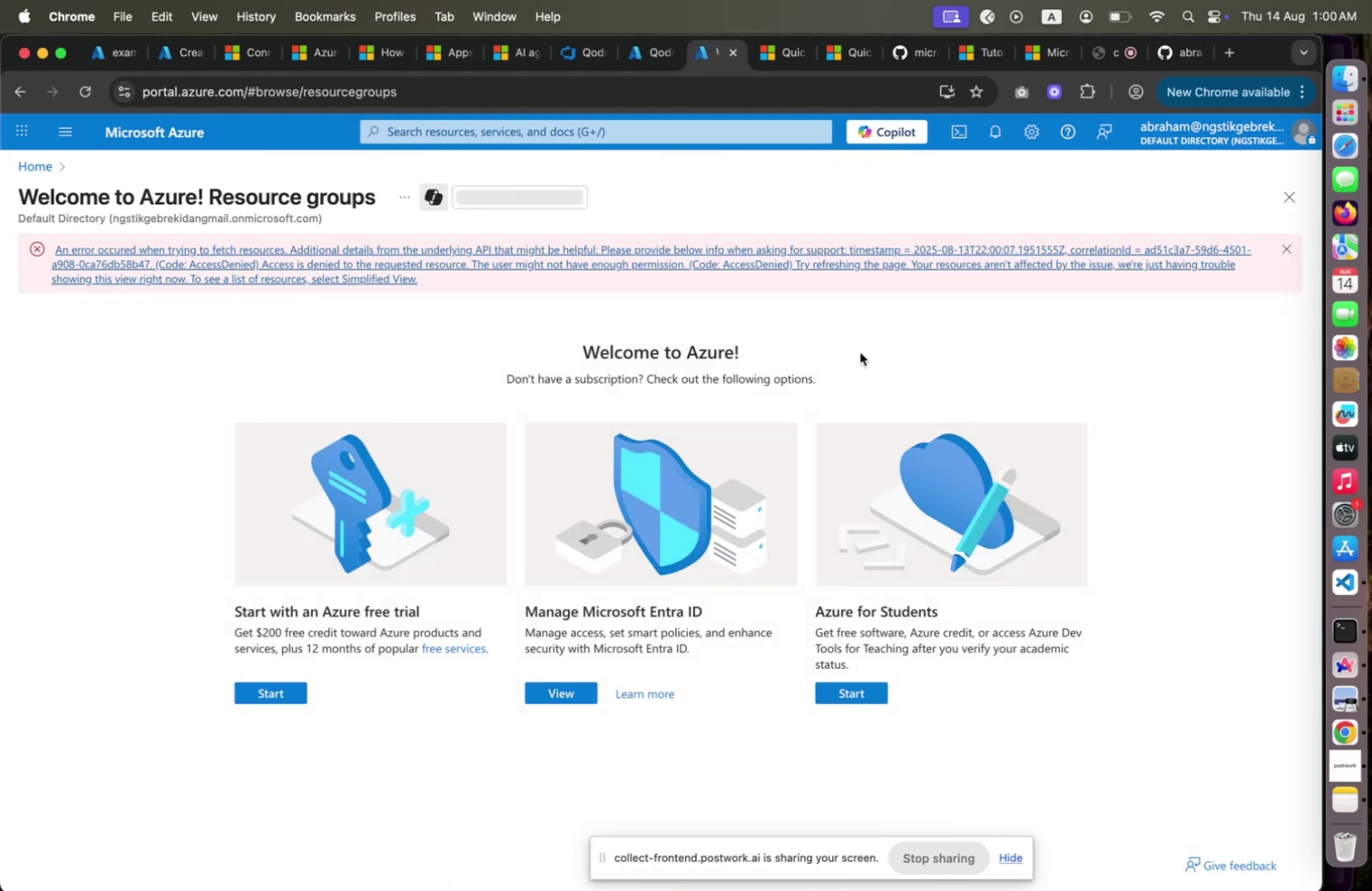 
wait(5.29)
 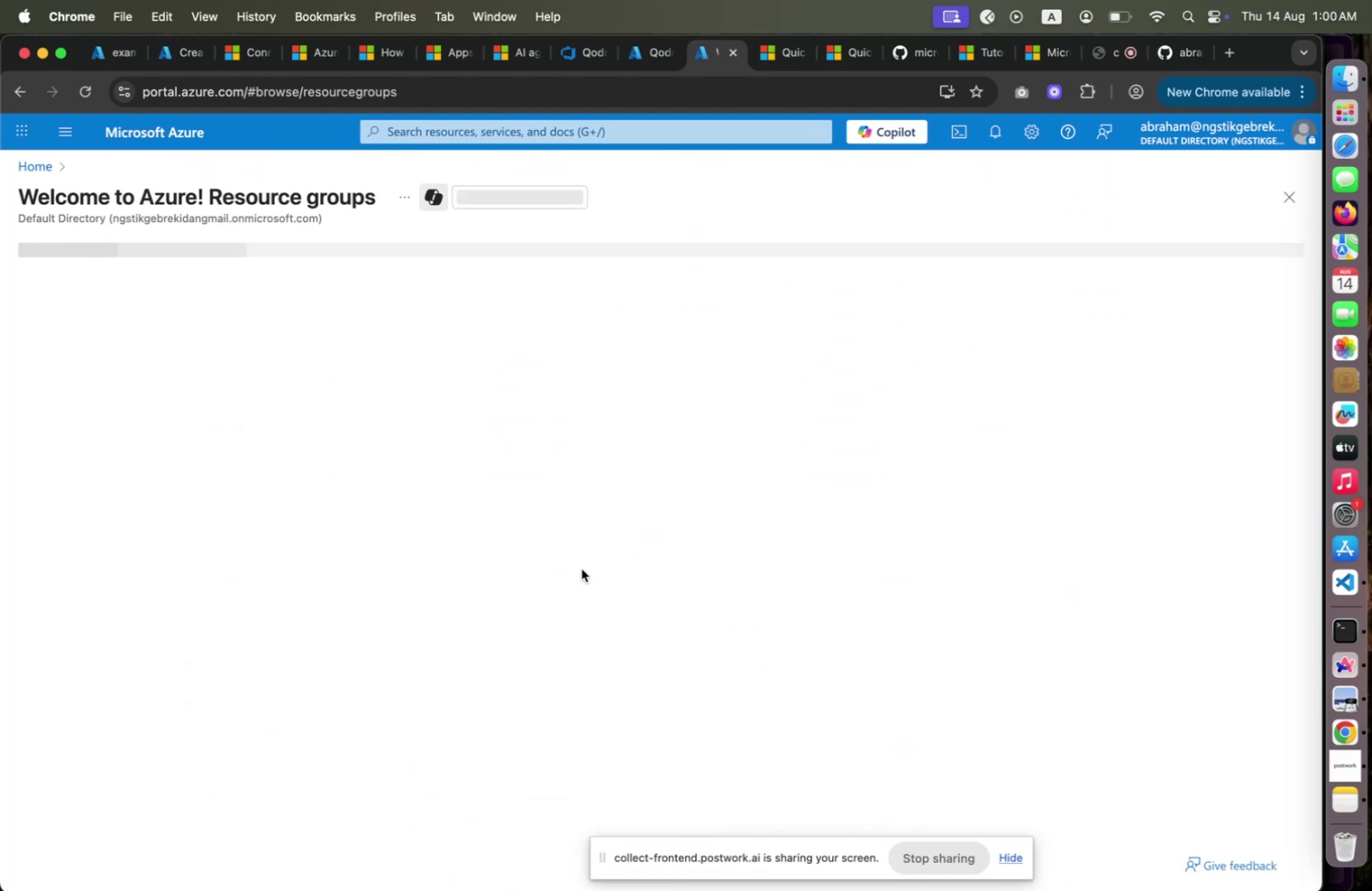 
left_click([1252, 133])
 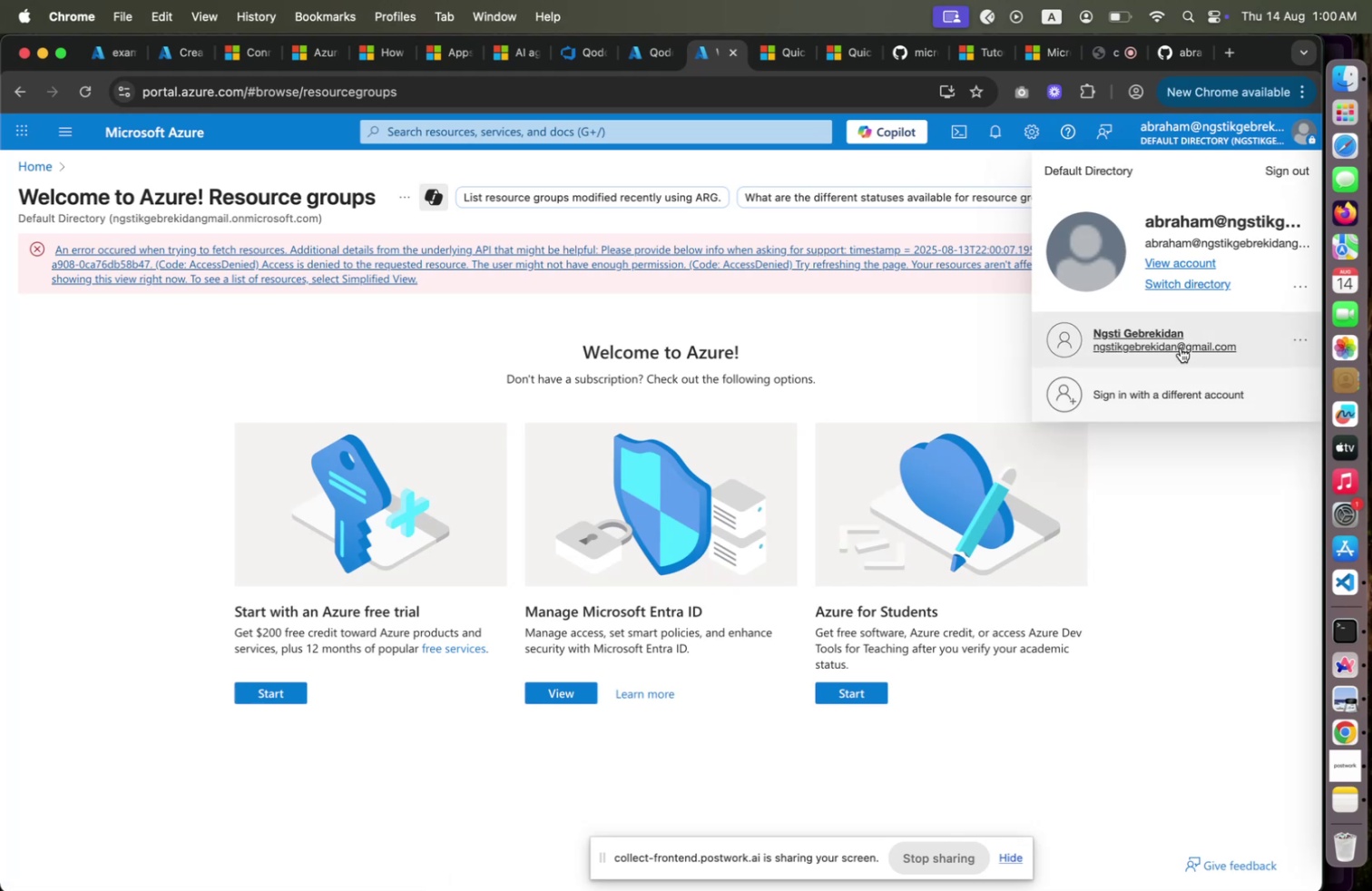 
left_click([1179, 352])
 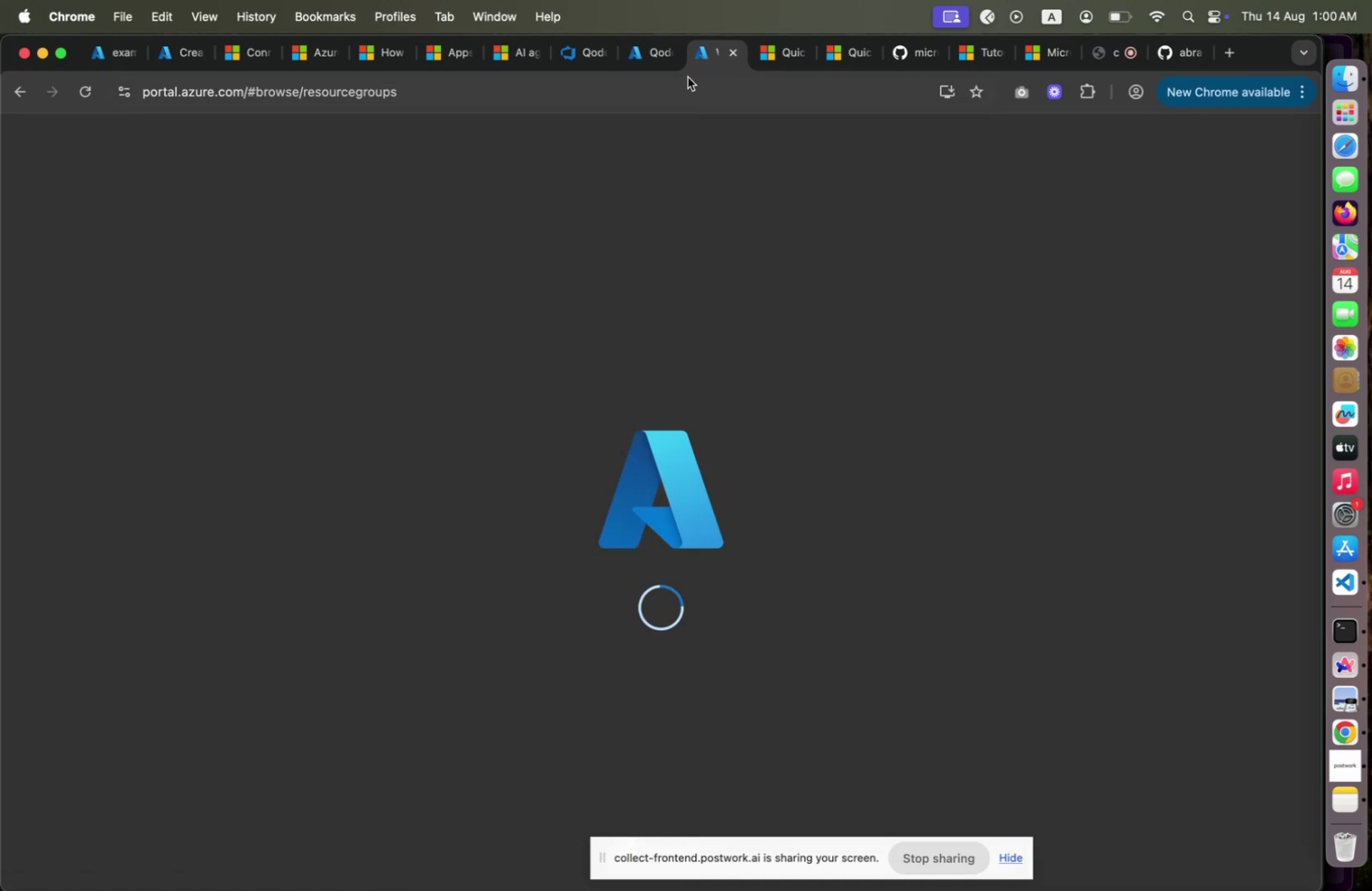 
wait(5.18)
 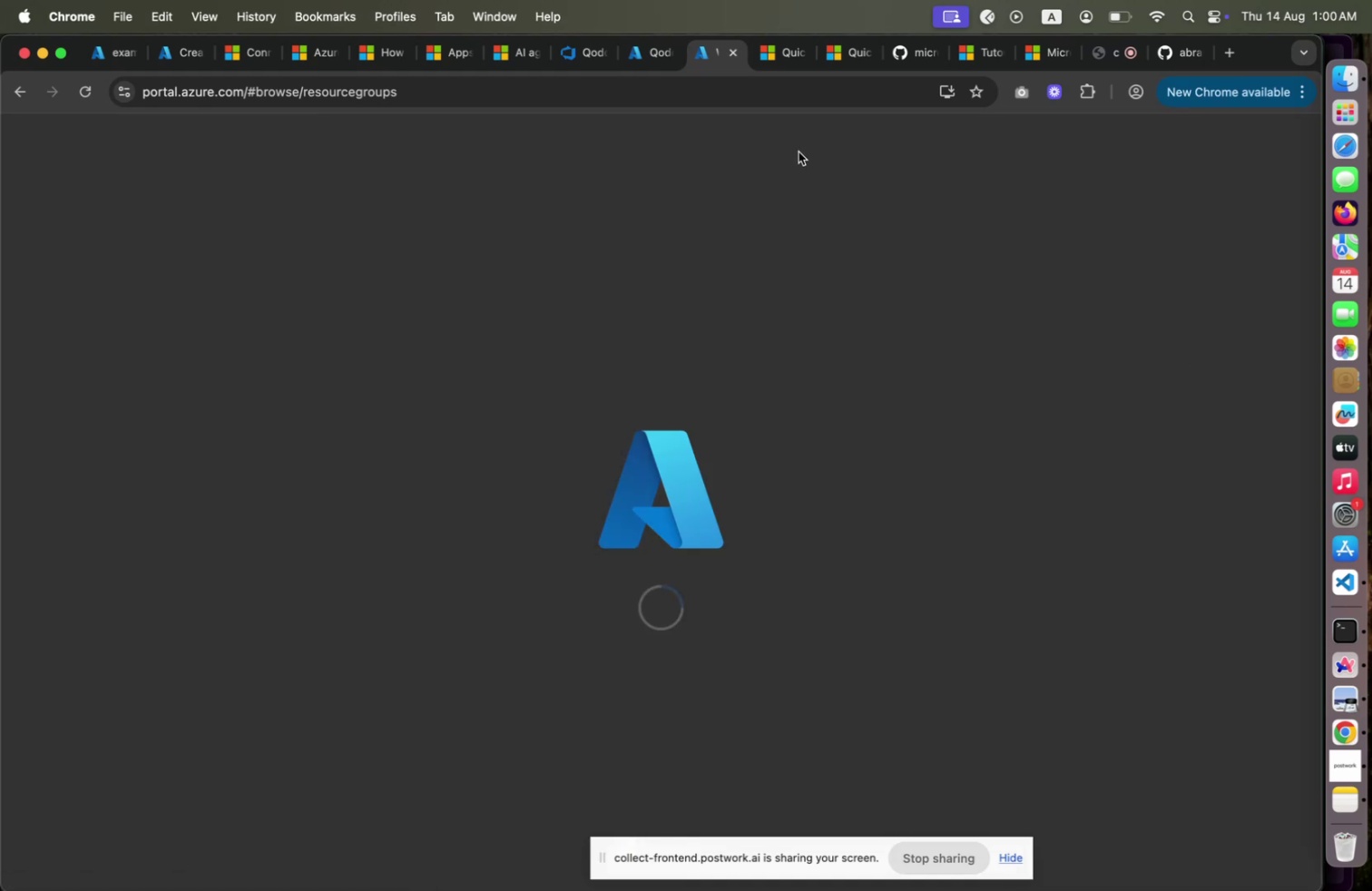 
left_click([649, 51])
 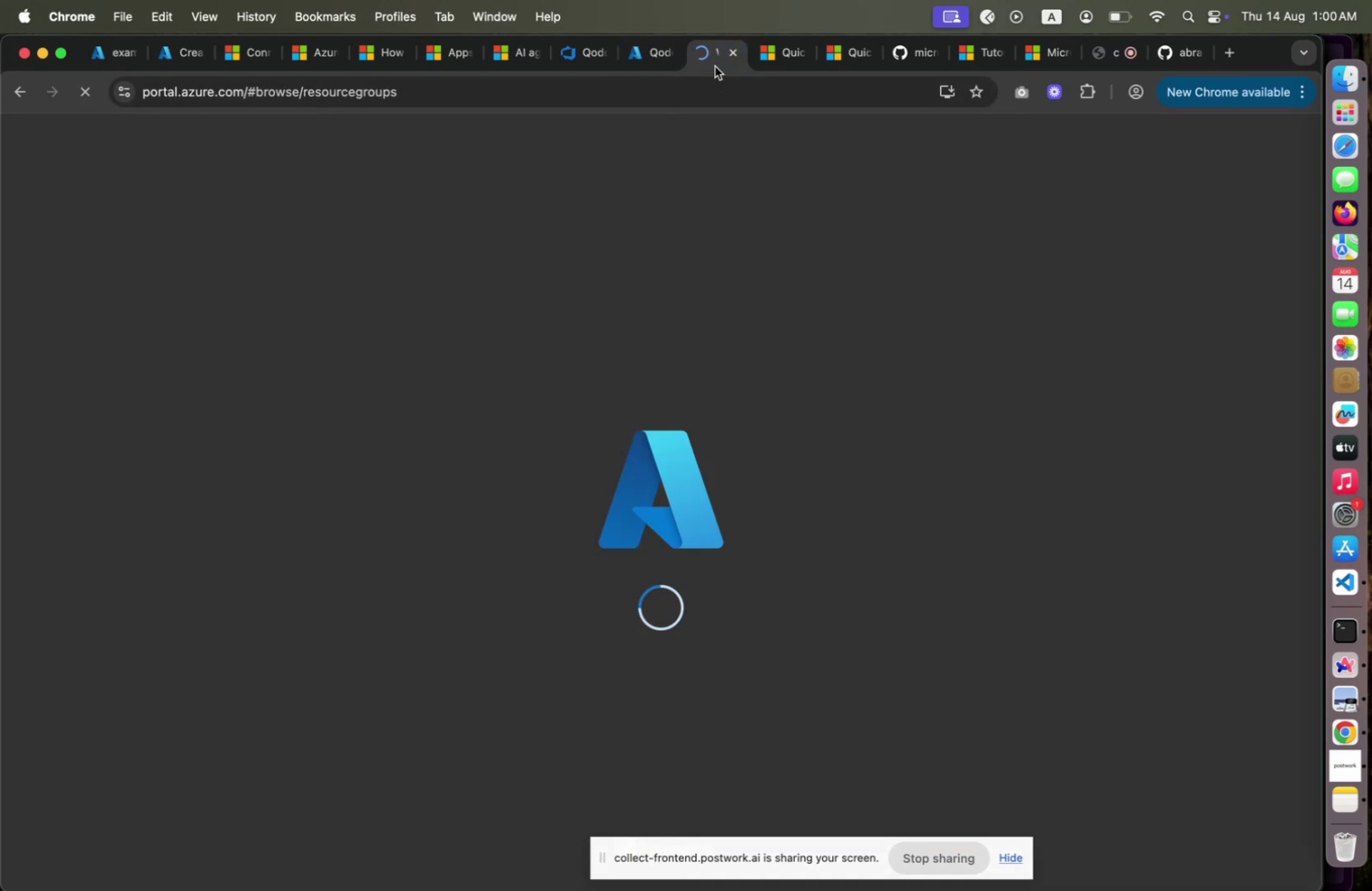 
left_click([715, 66])
 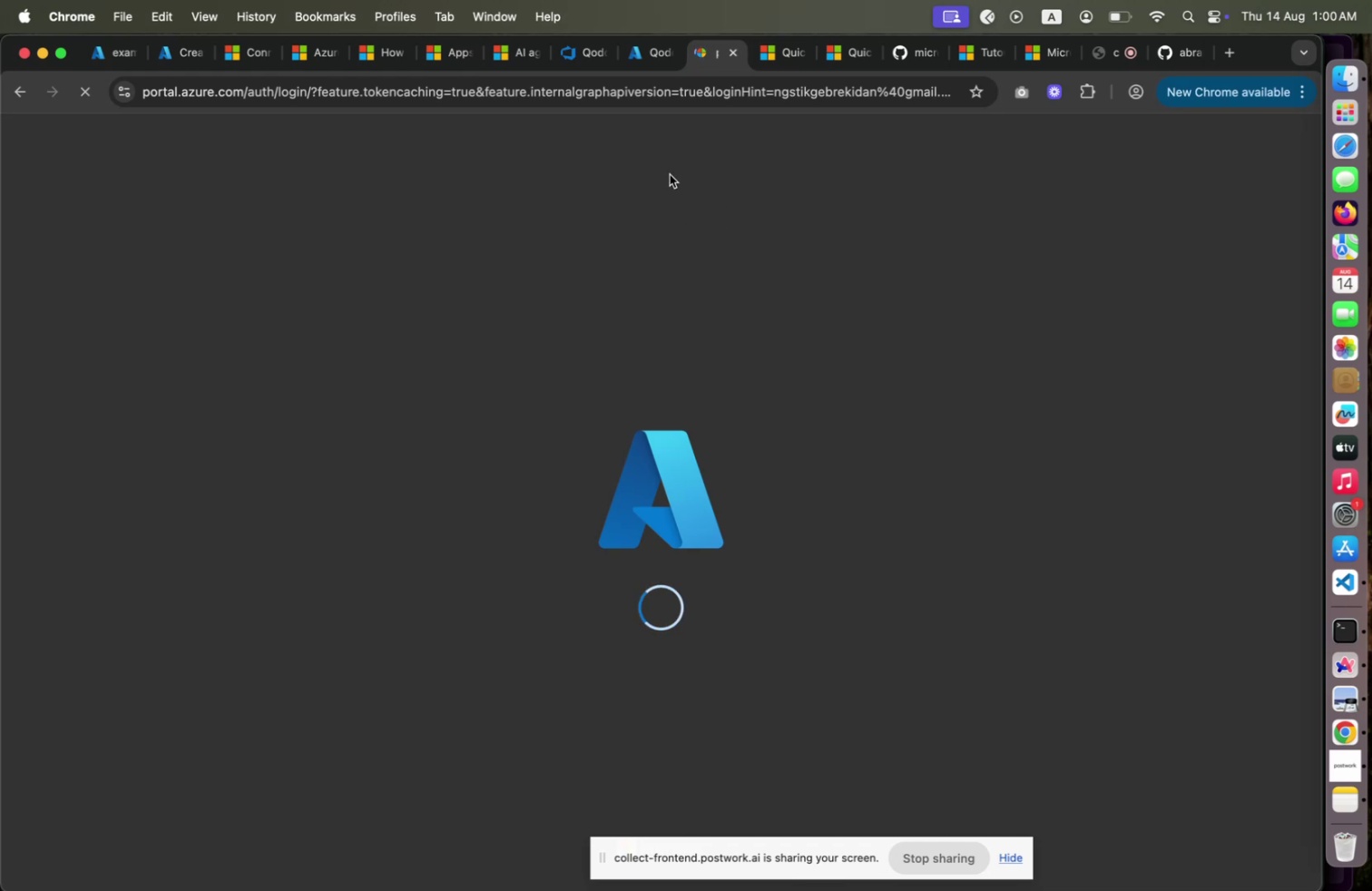 
wait(9.43)
 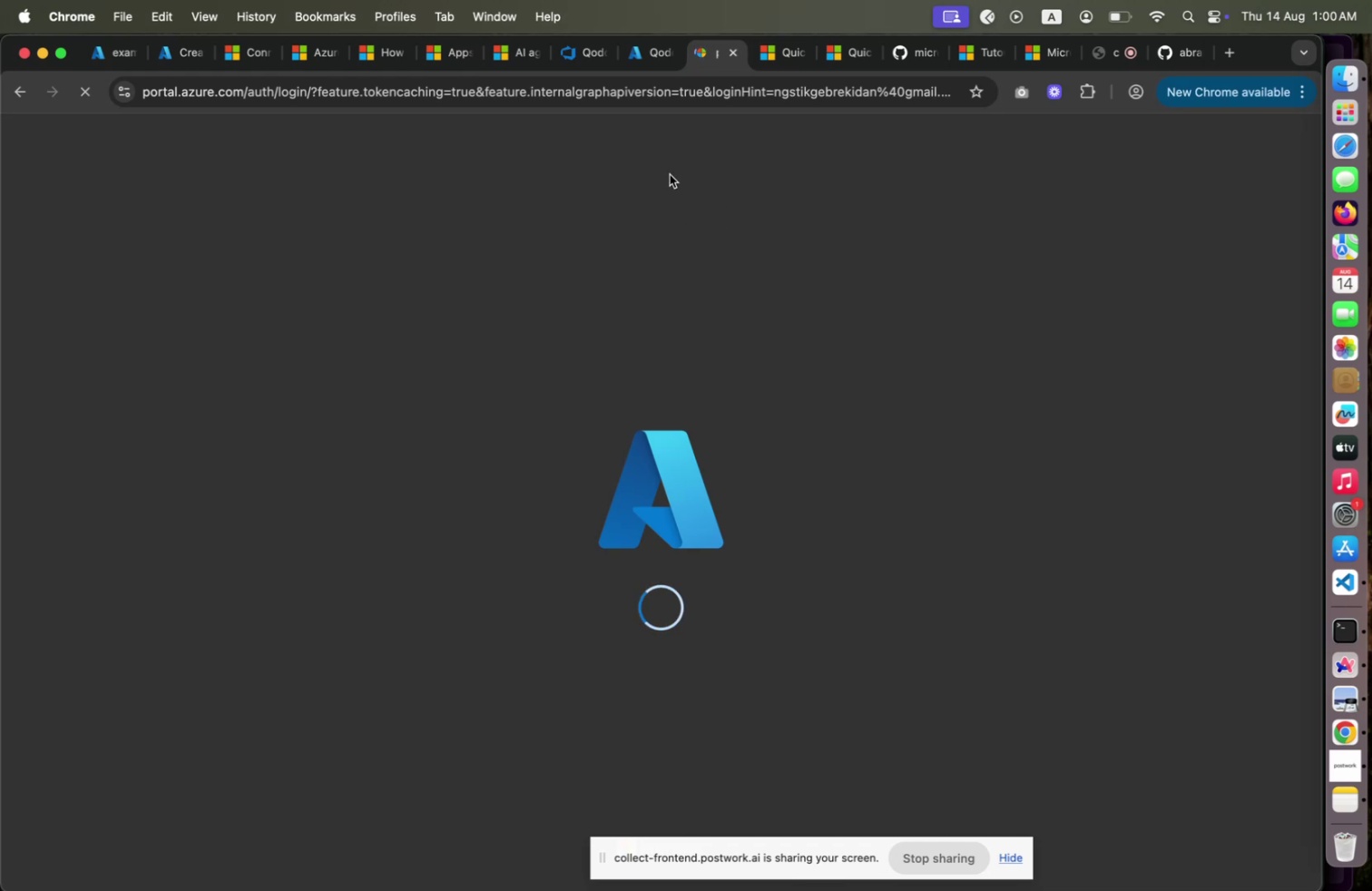 
left_click([649, 66])
 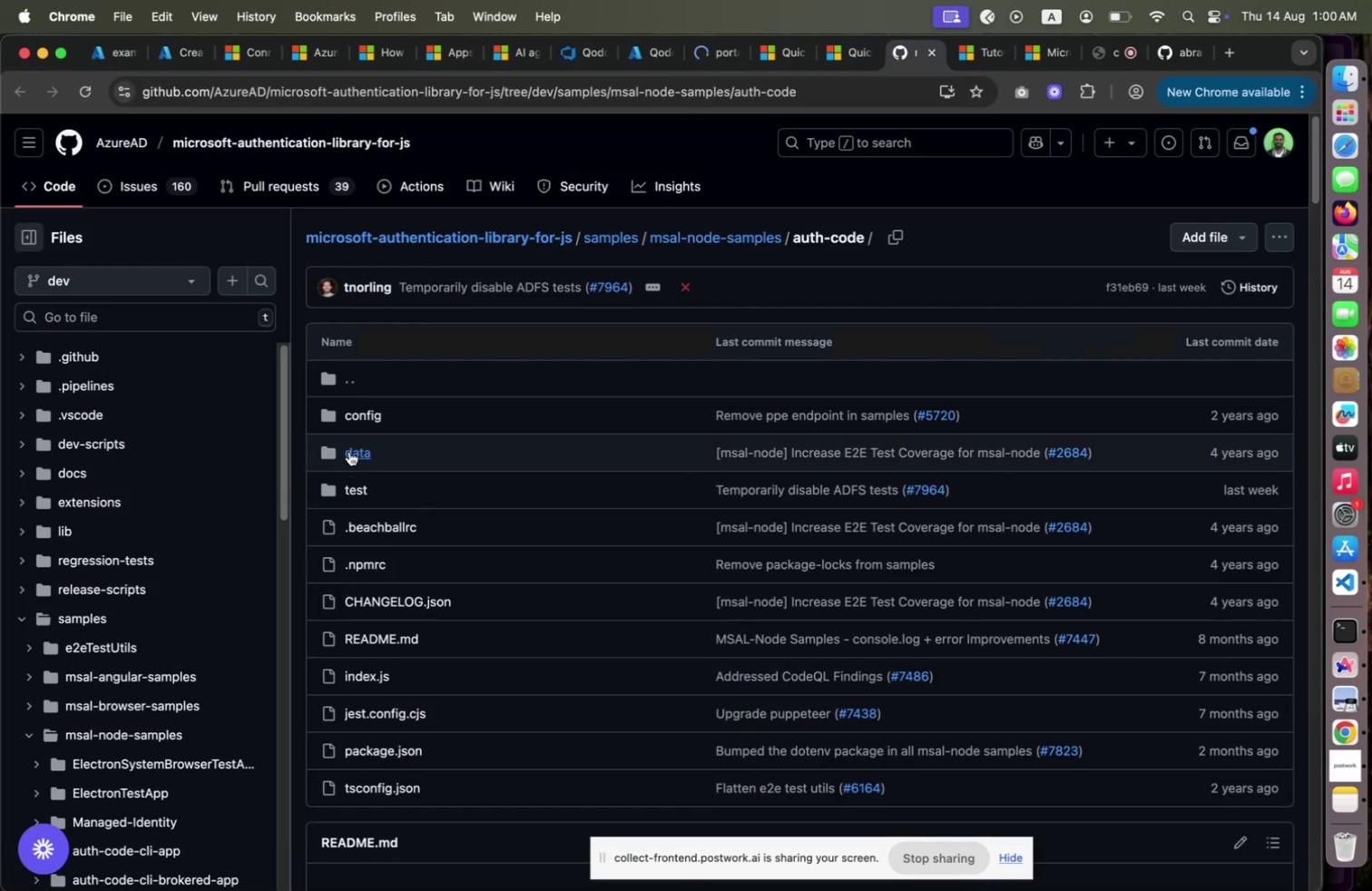 
wait(6.16)
 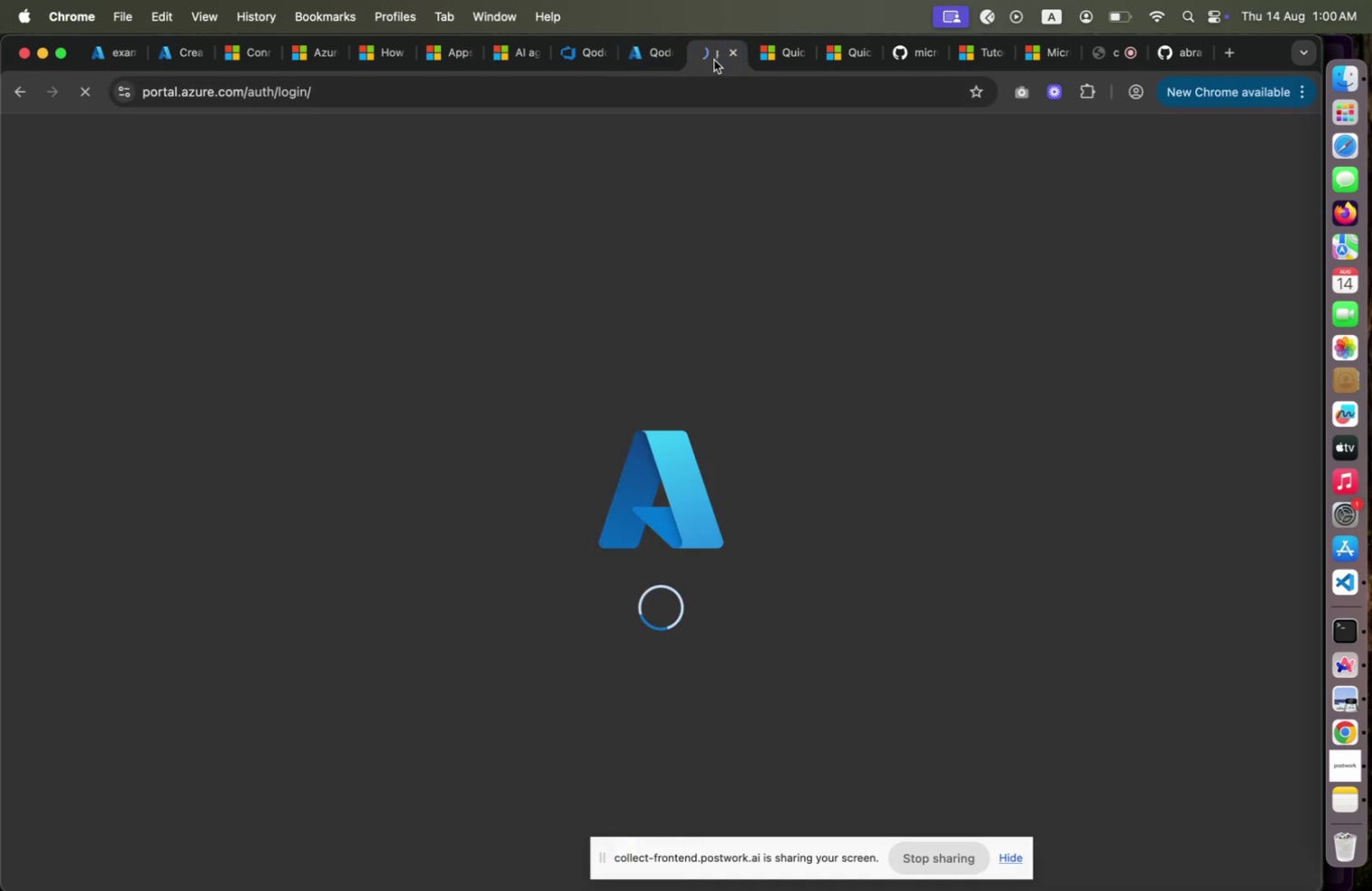 
scroll: coordinate [487, 450], scroll_direction: down, amount: 1.0
 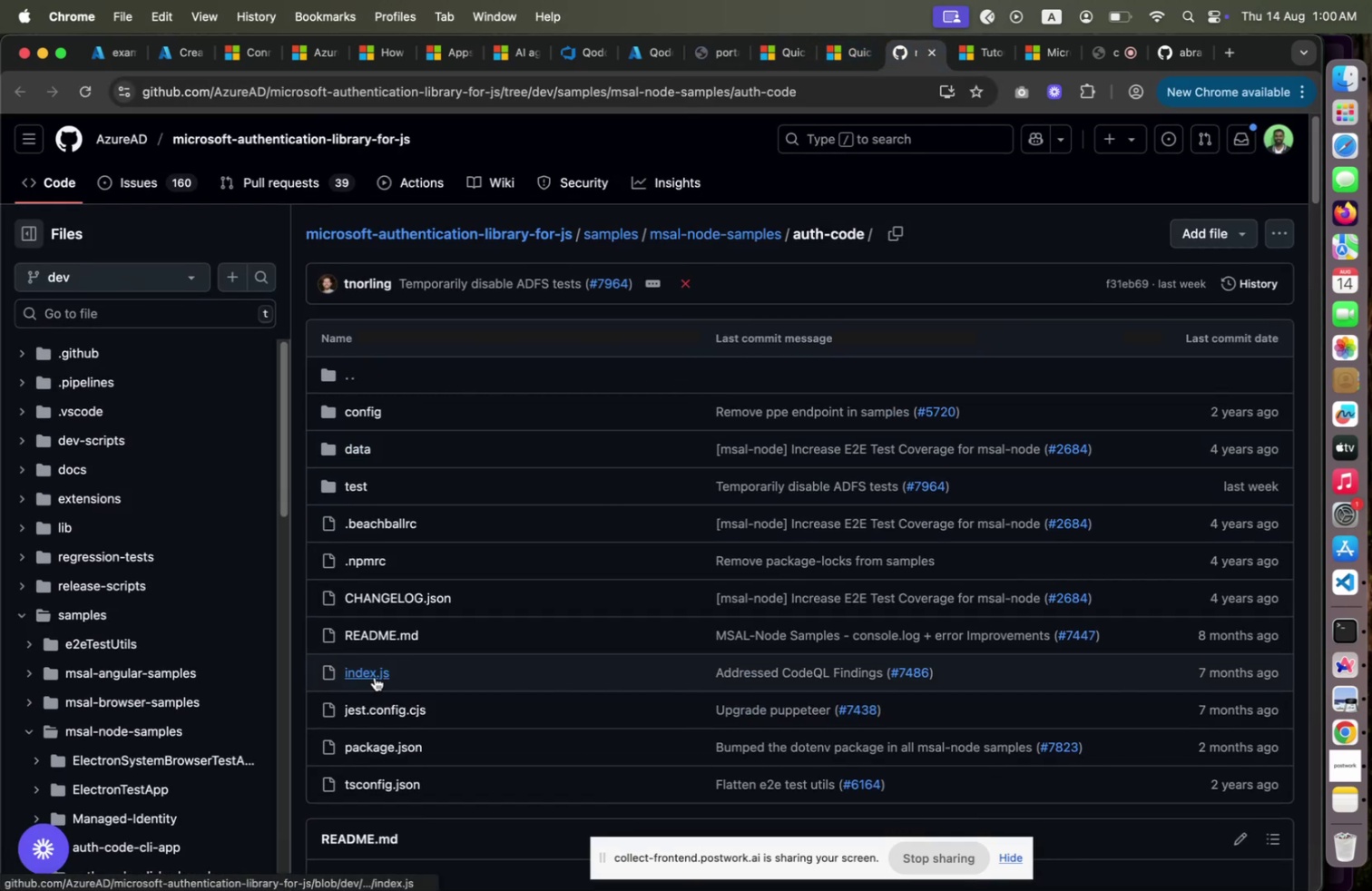 
left_click([375, 676])
 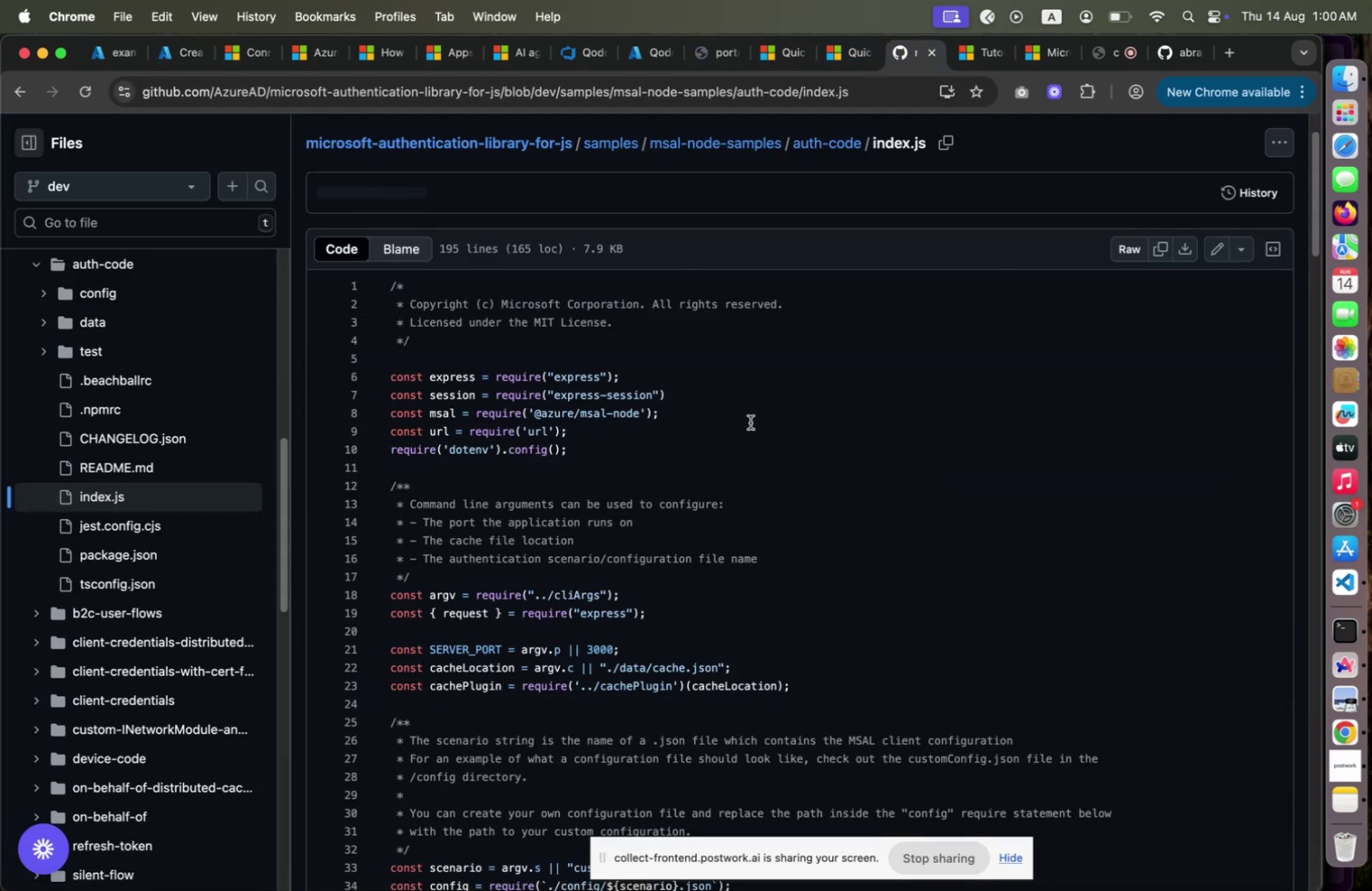 
scroll: coordinate [755, 420], scroll_direction: down, amount: 22.0
 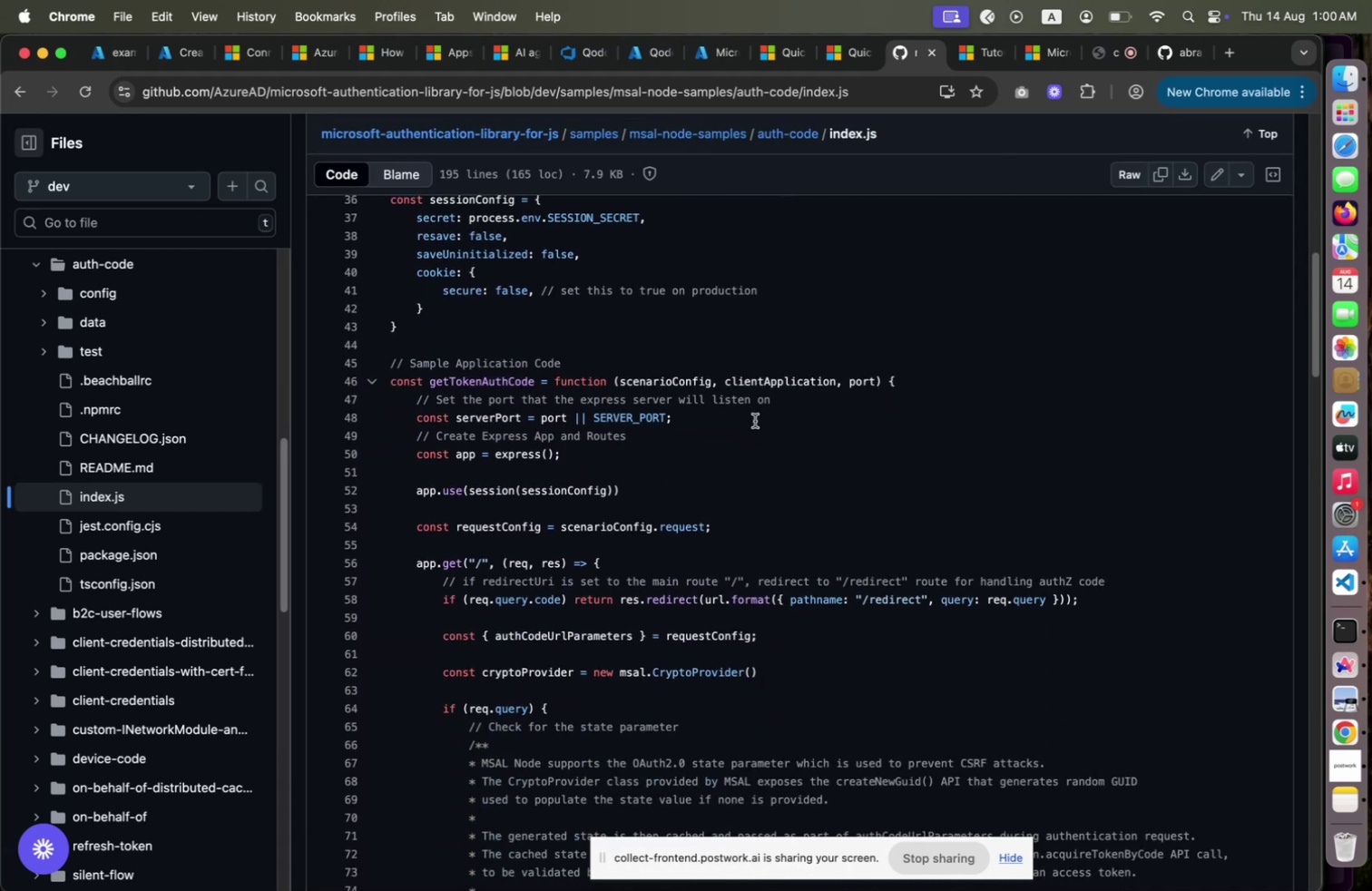 
scroll: coordinate [755, 420], scroll_direction: down, amount: 32.0
 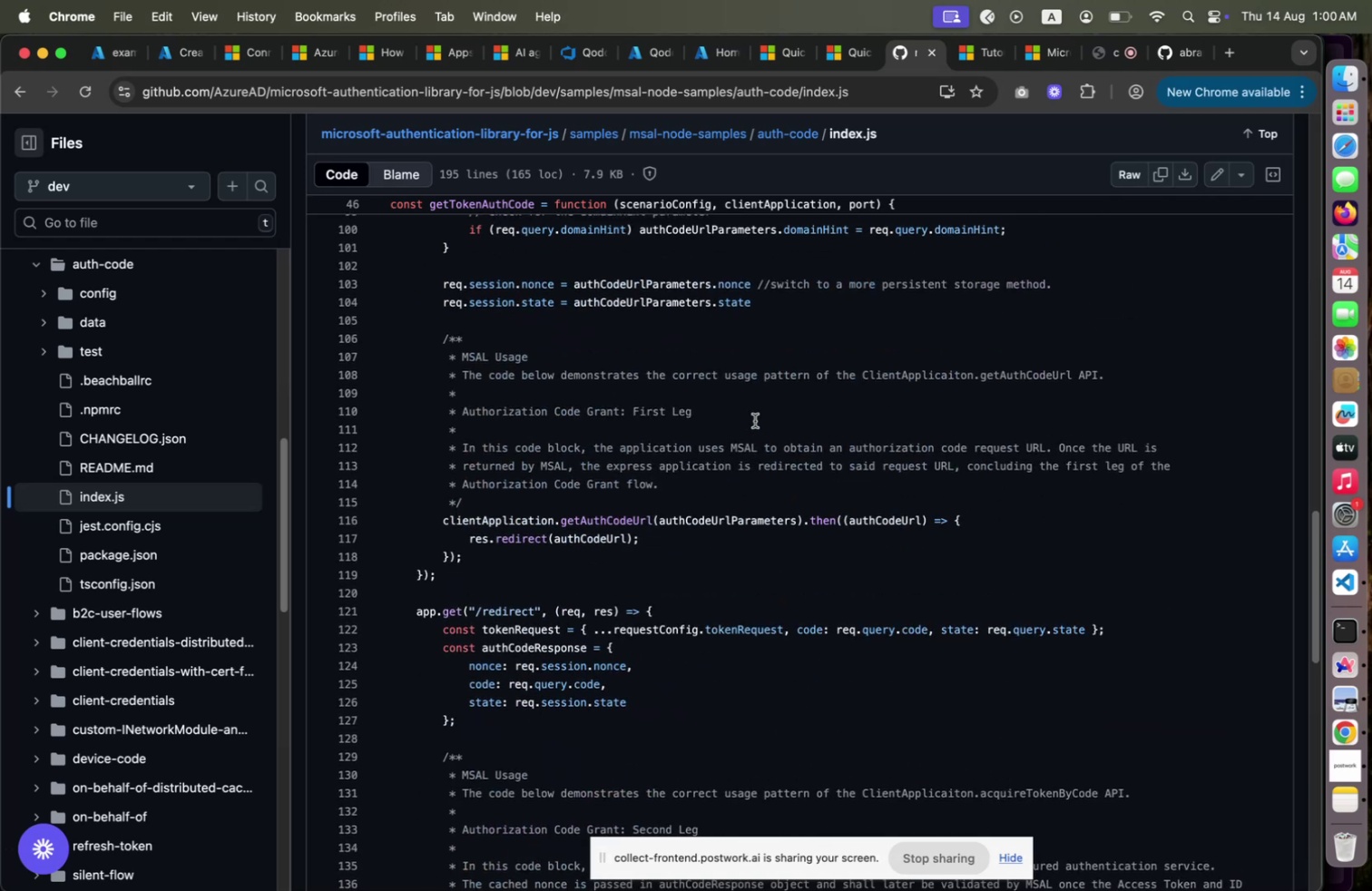 
scroll: coordinate [755, 420], scroll_direction: up, amount: 16.0
 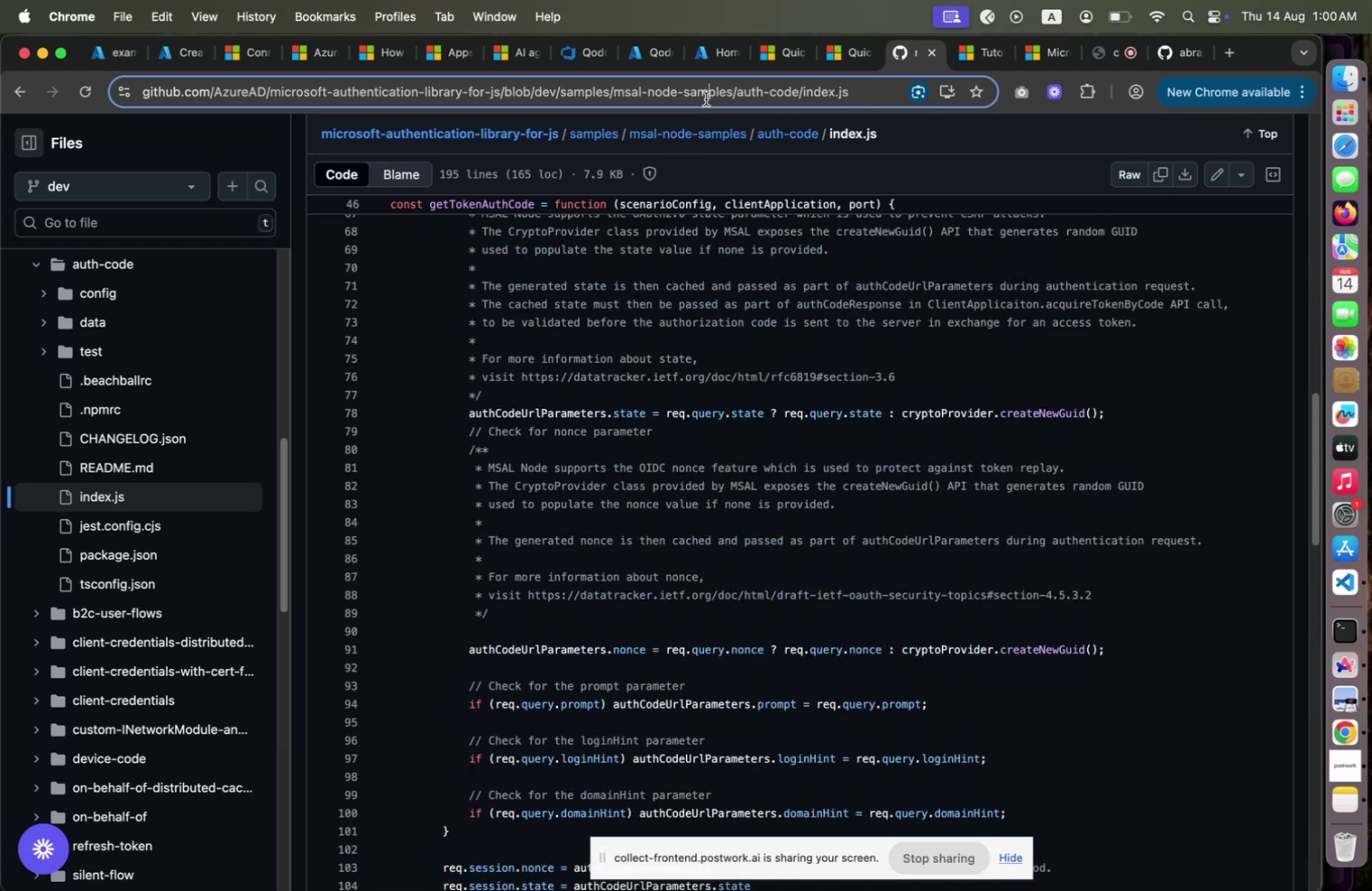 
left_click([706, 99])
 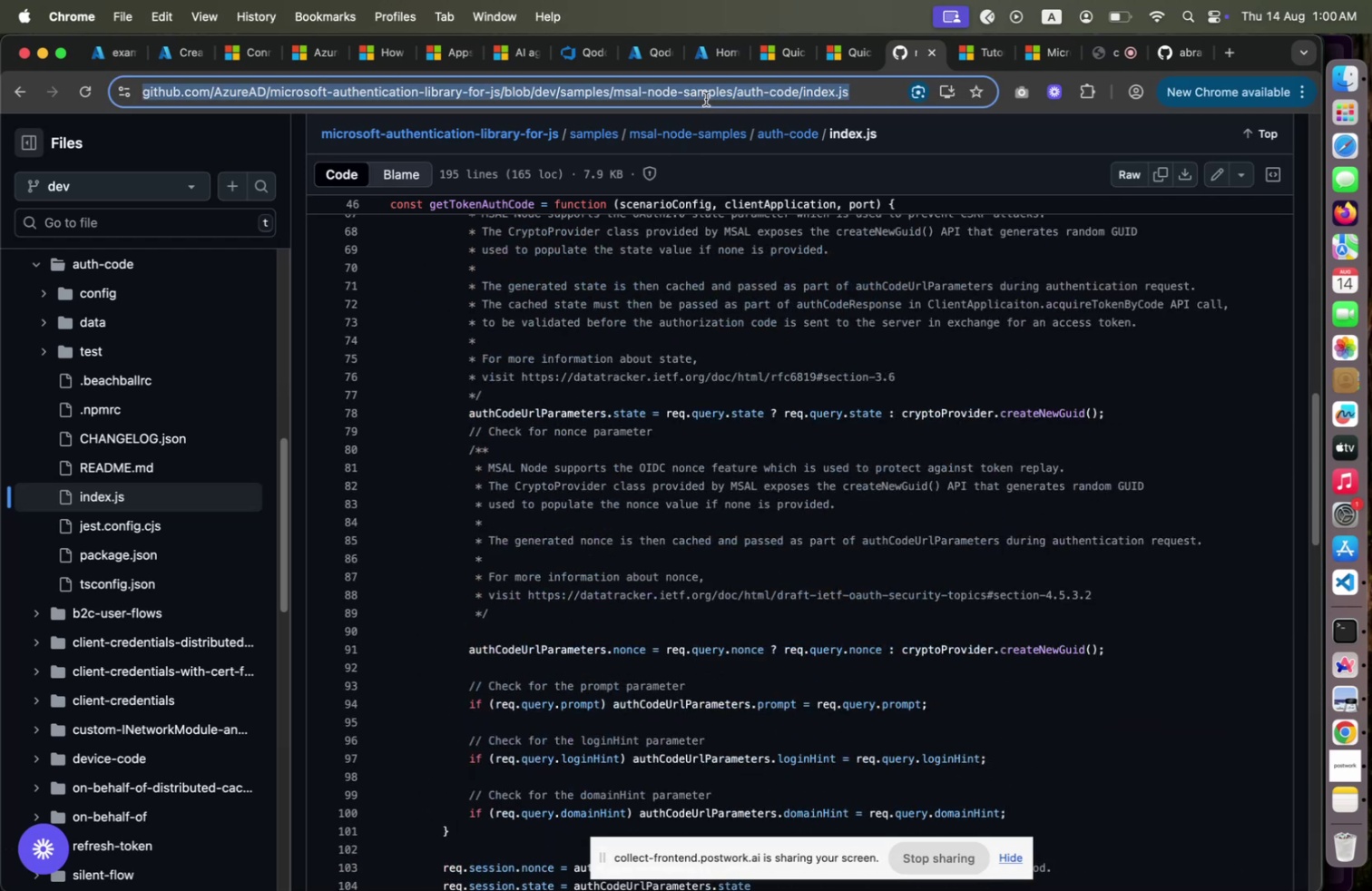 
type(msal with )
 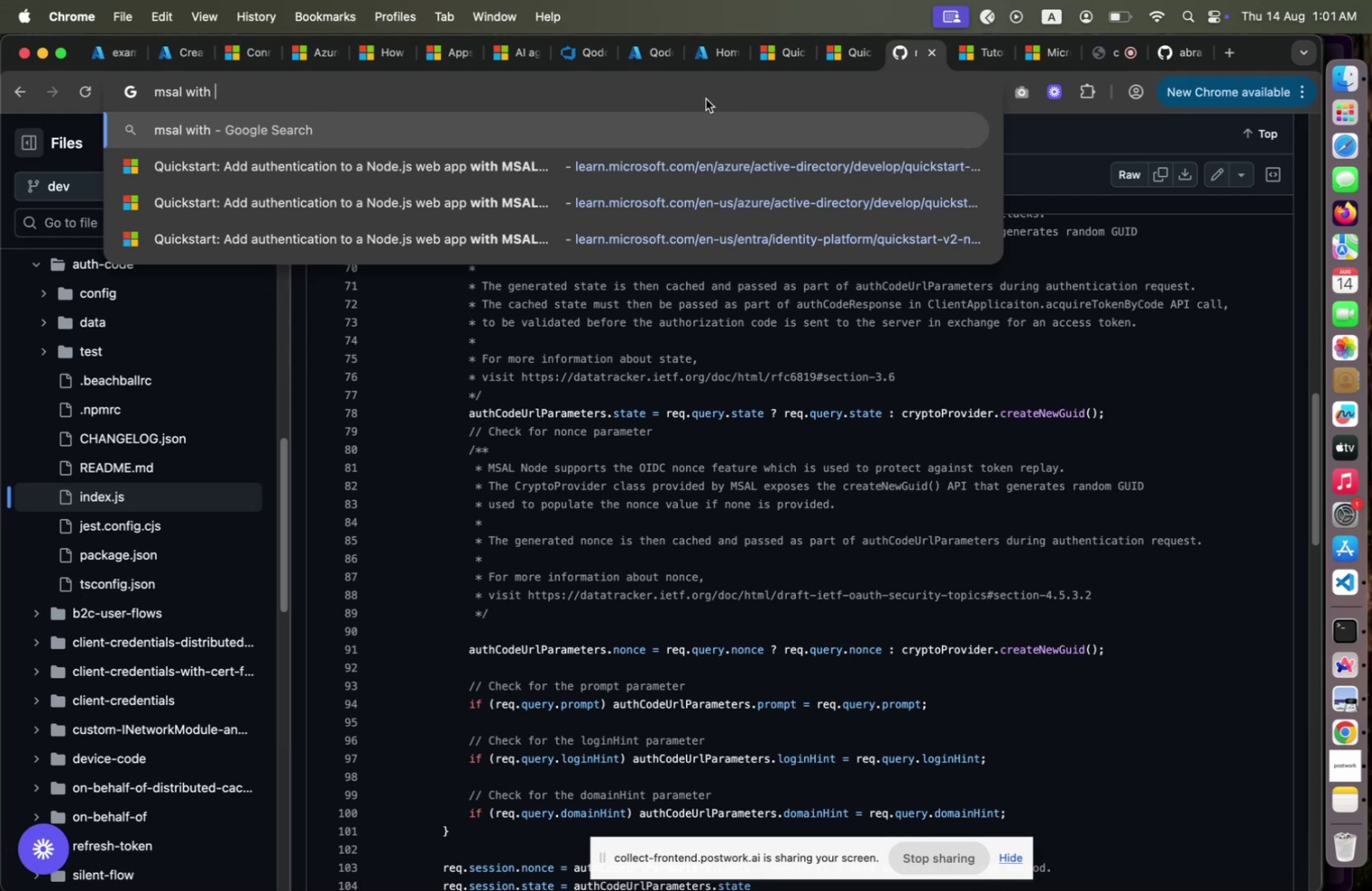 
hold_key(key=ArrowLeft, duration=1.37)
 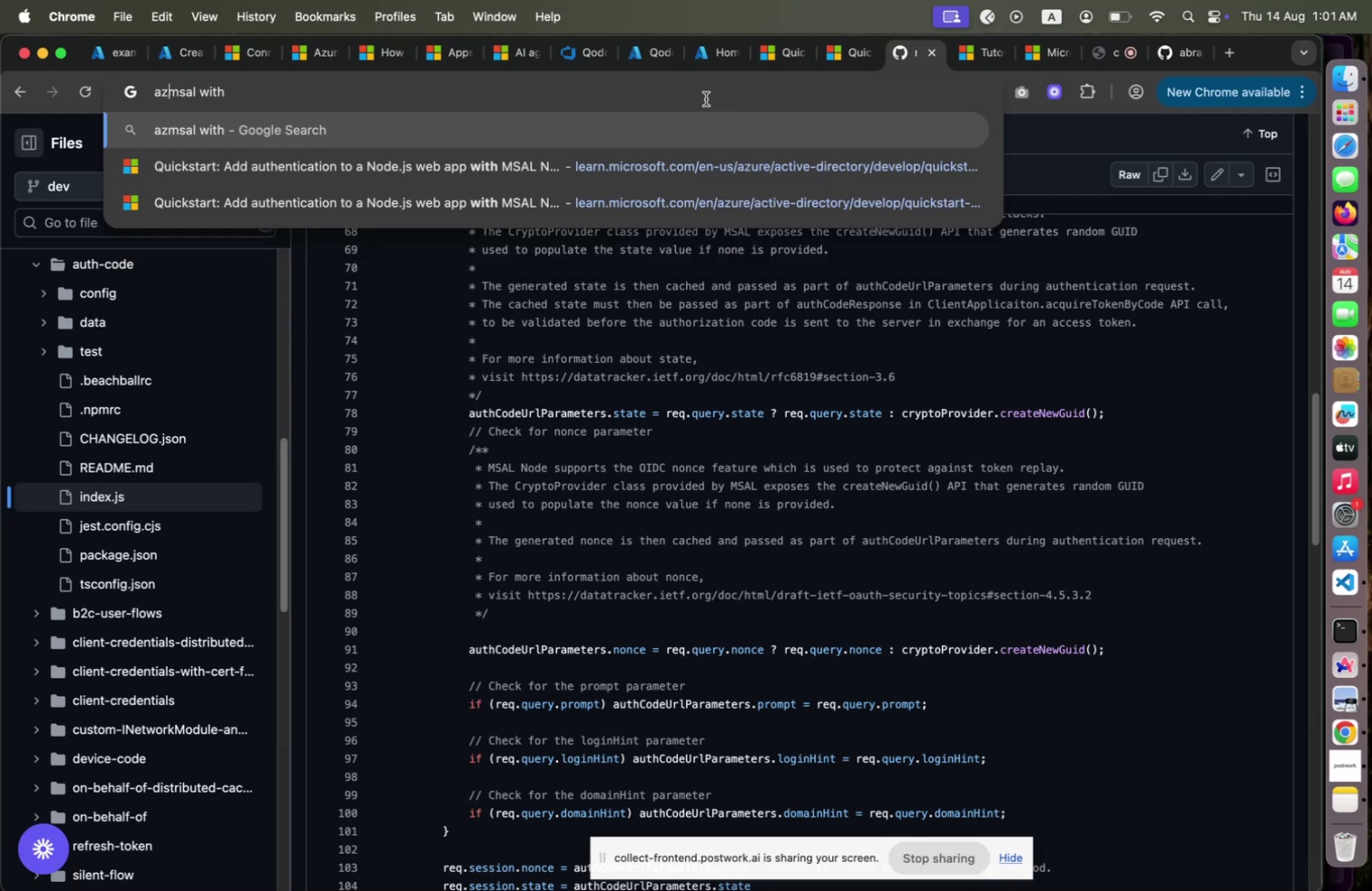 
type(azure ad )
 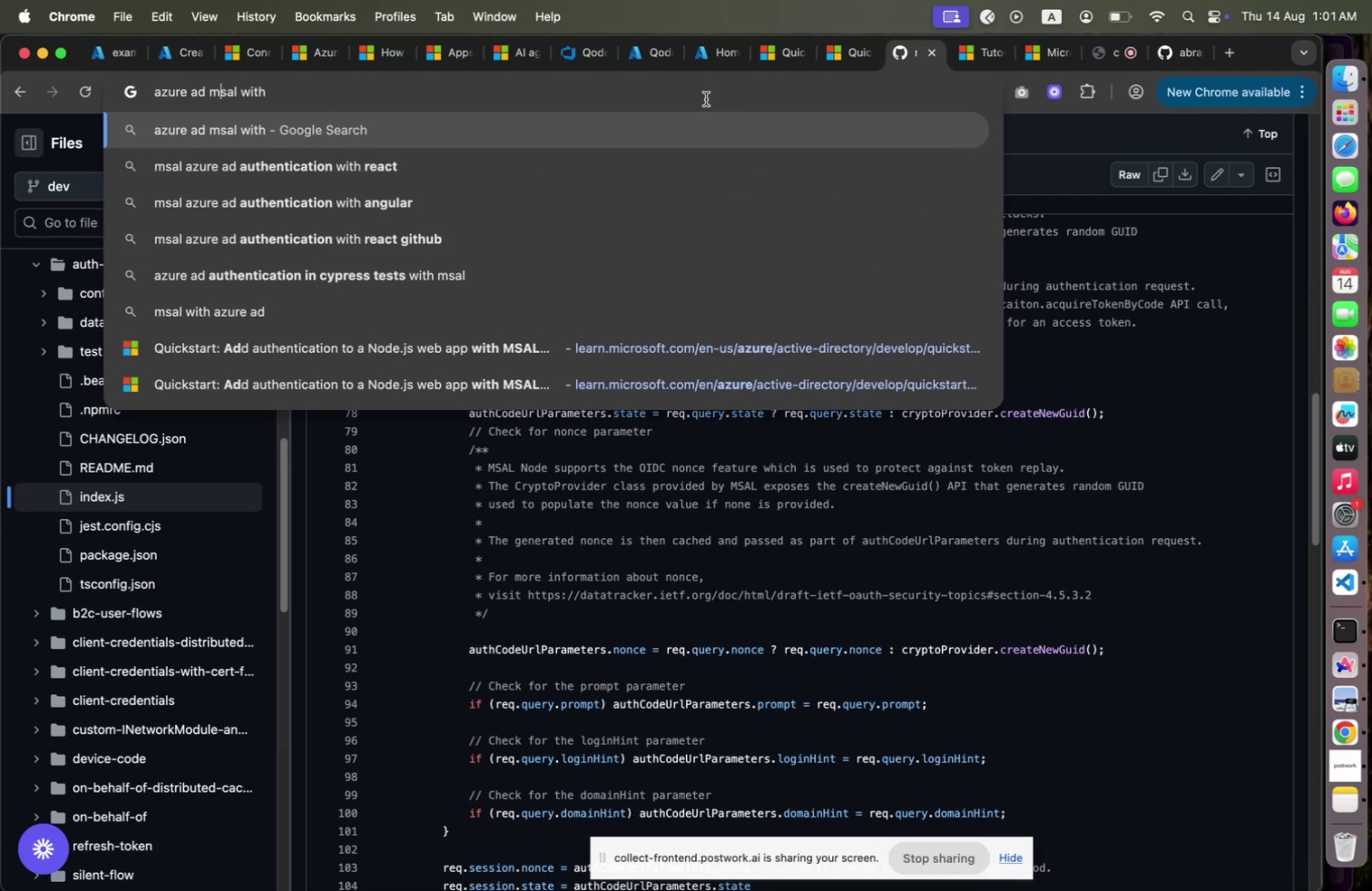 
hold_key(key=ArrowRight, duration=1.02)
 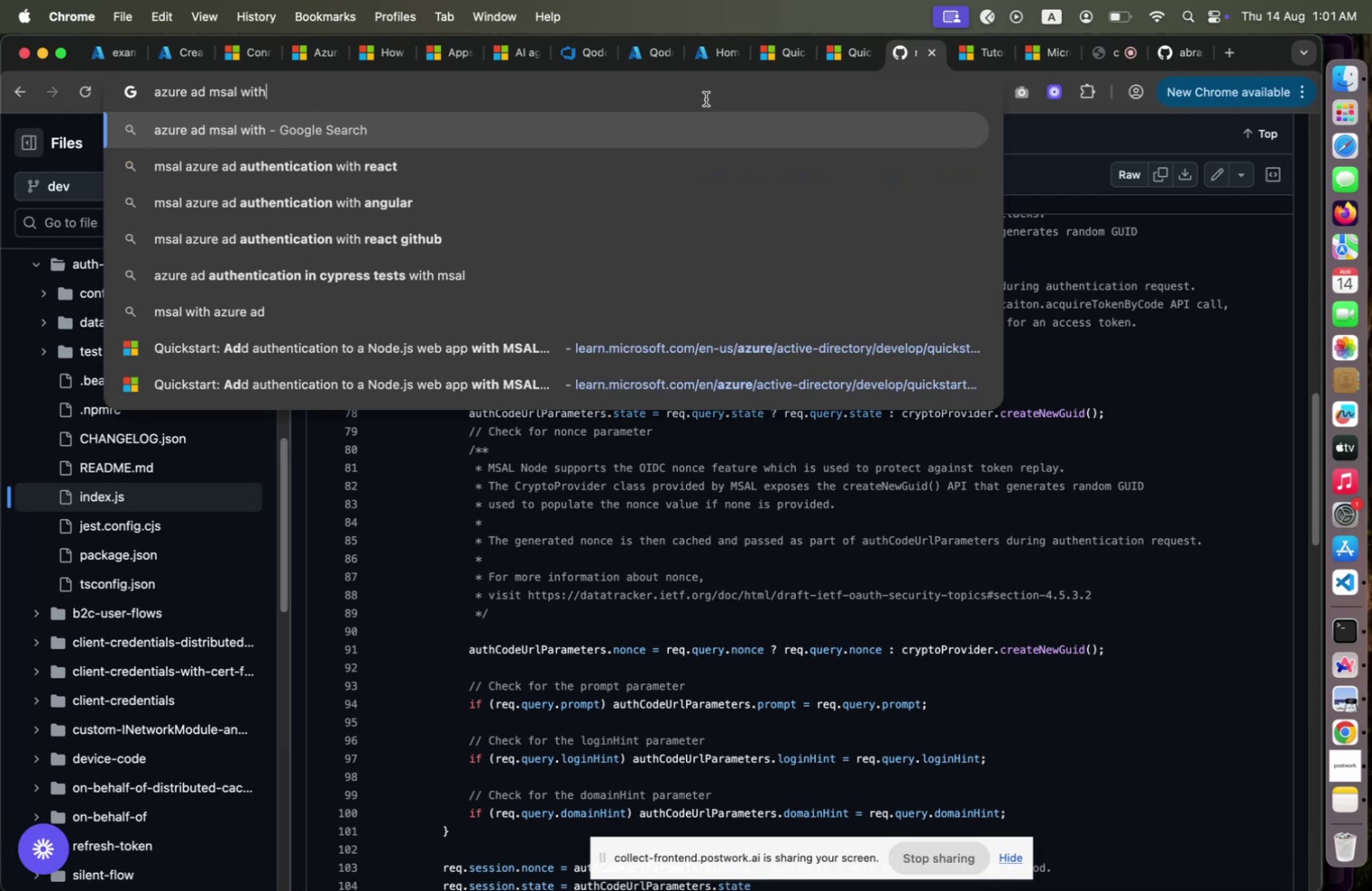 
key(ArrowRight)
 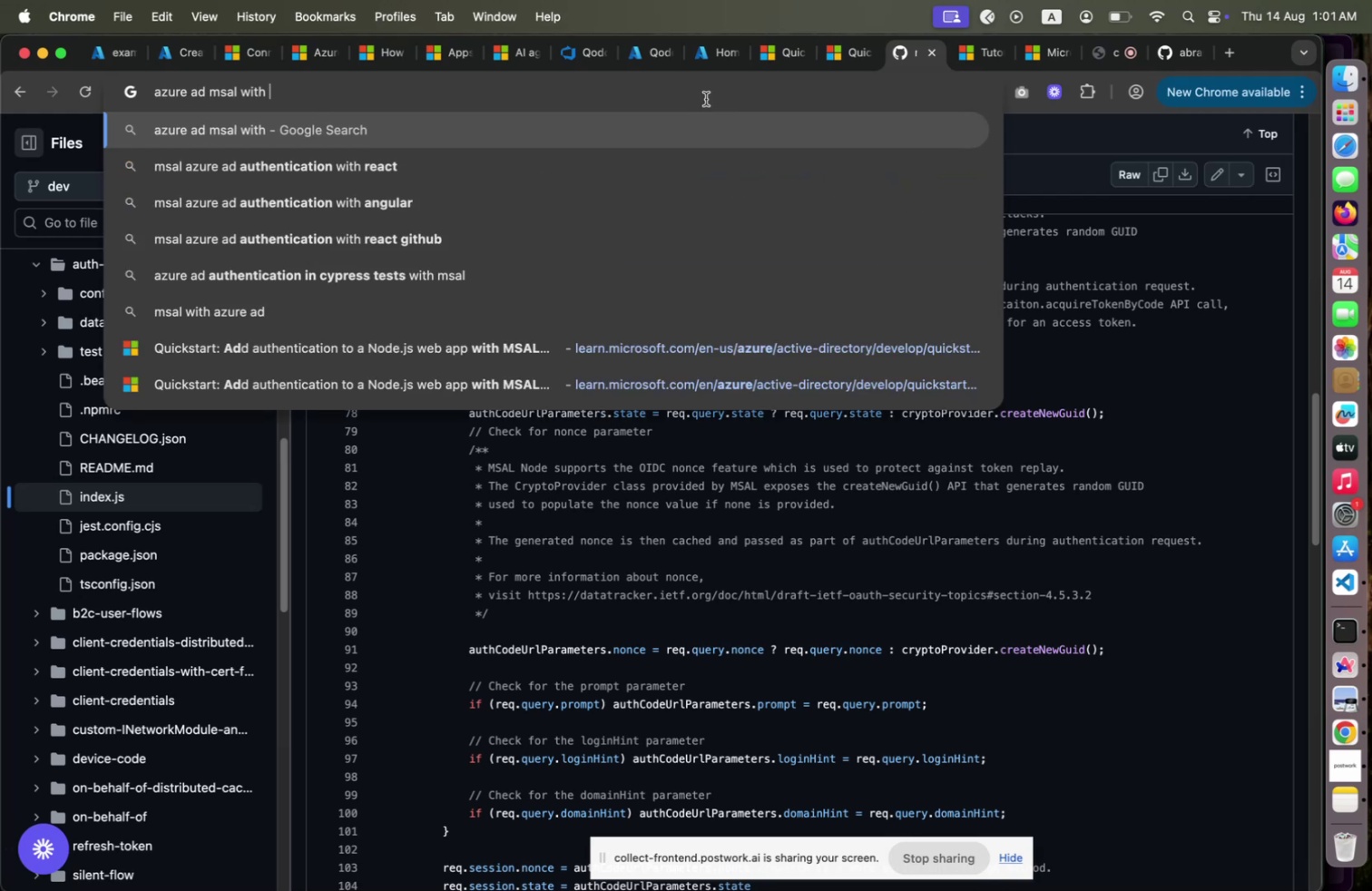 
key(Space)
 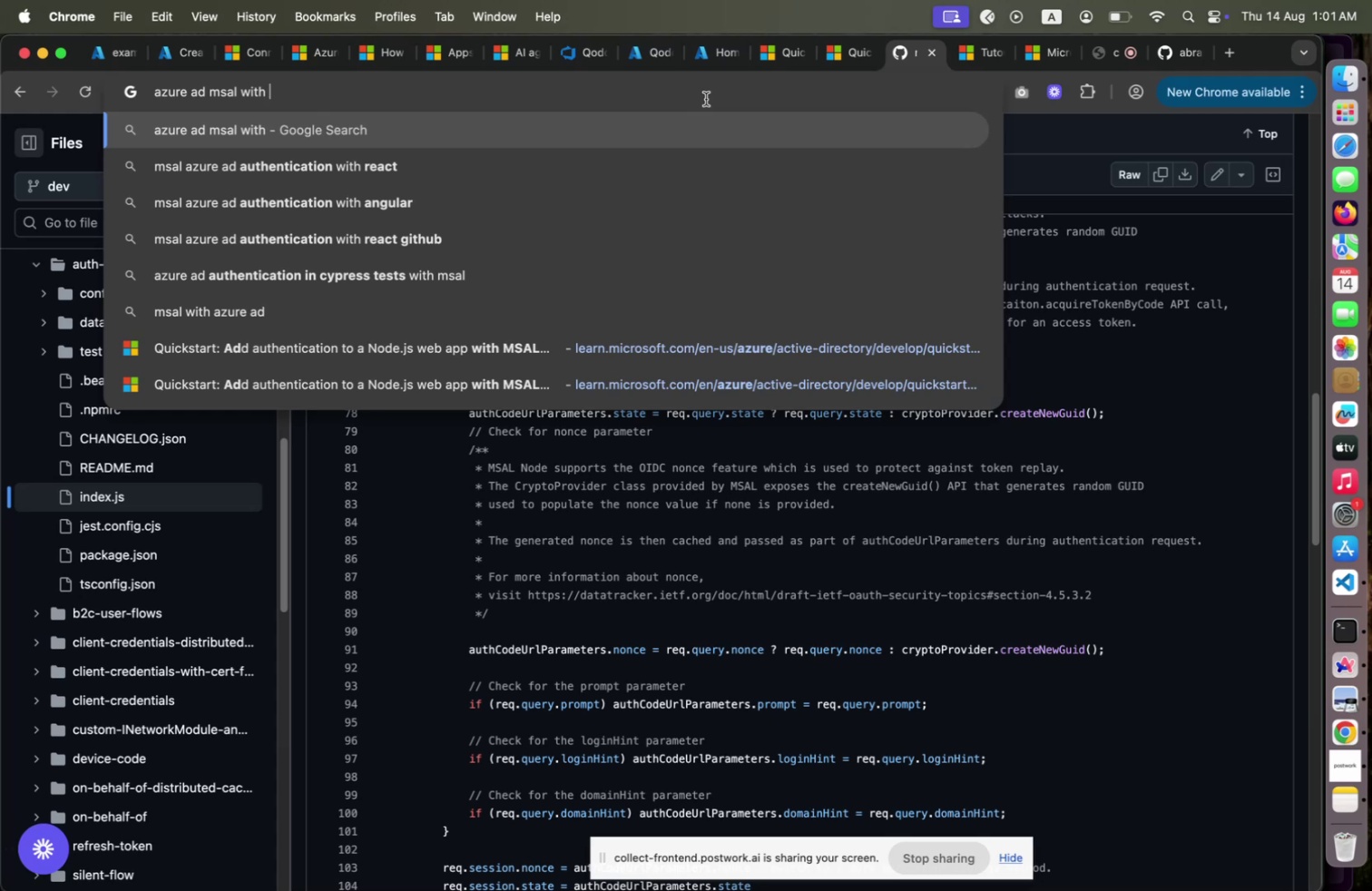 
type(nextjs)
 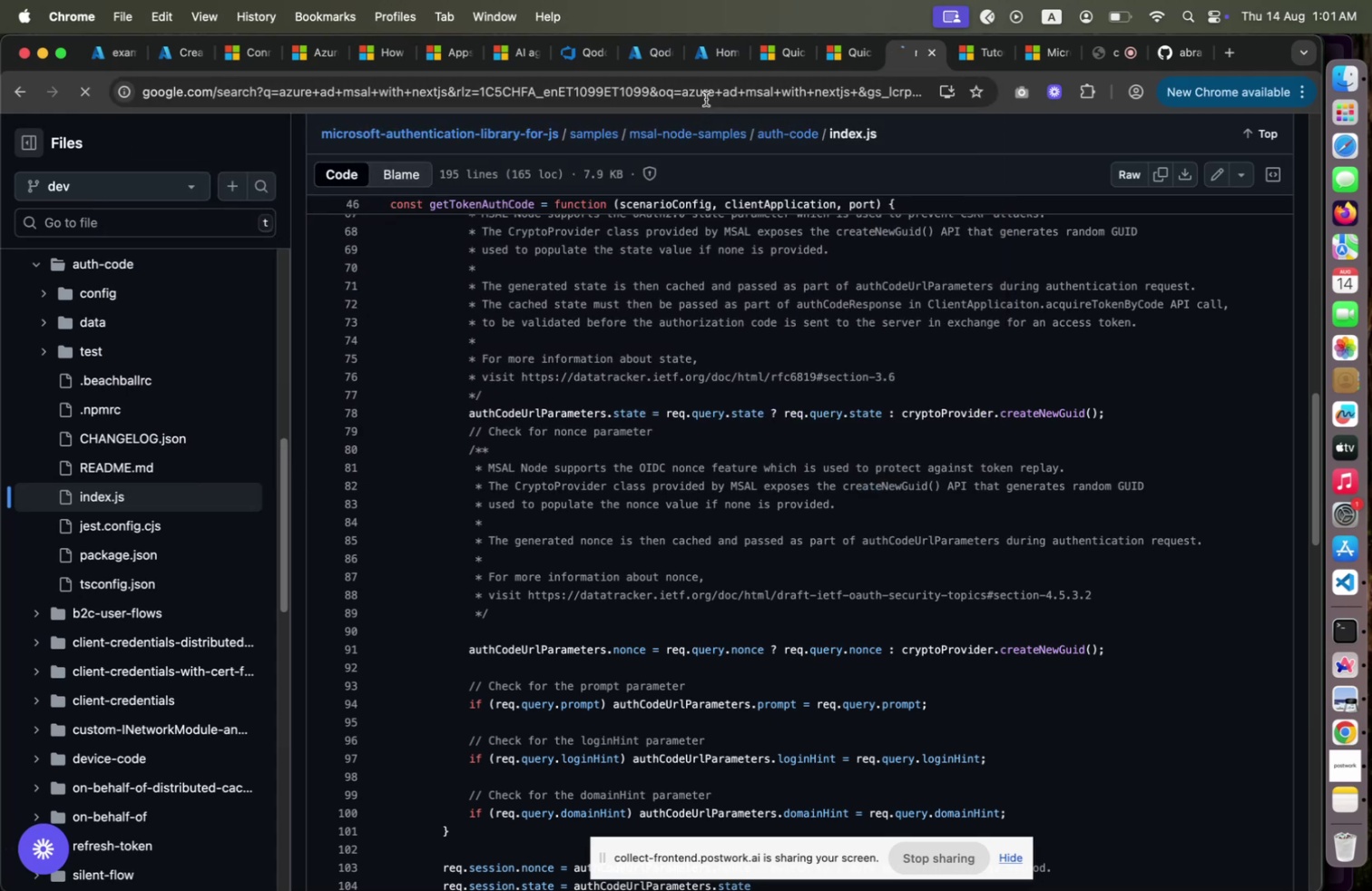 
key(Enter)
 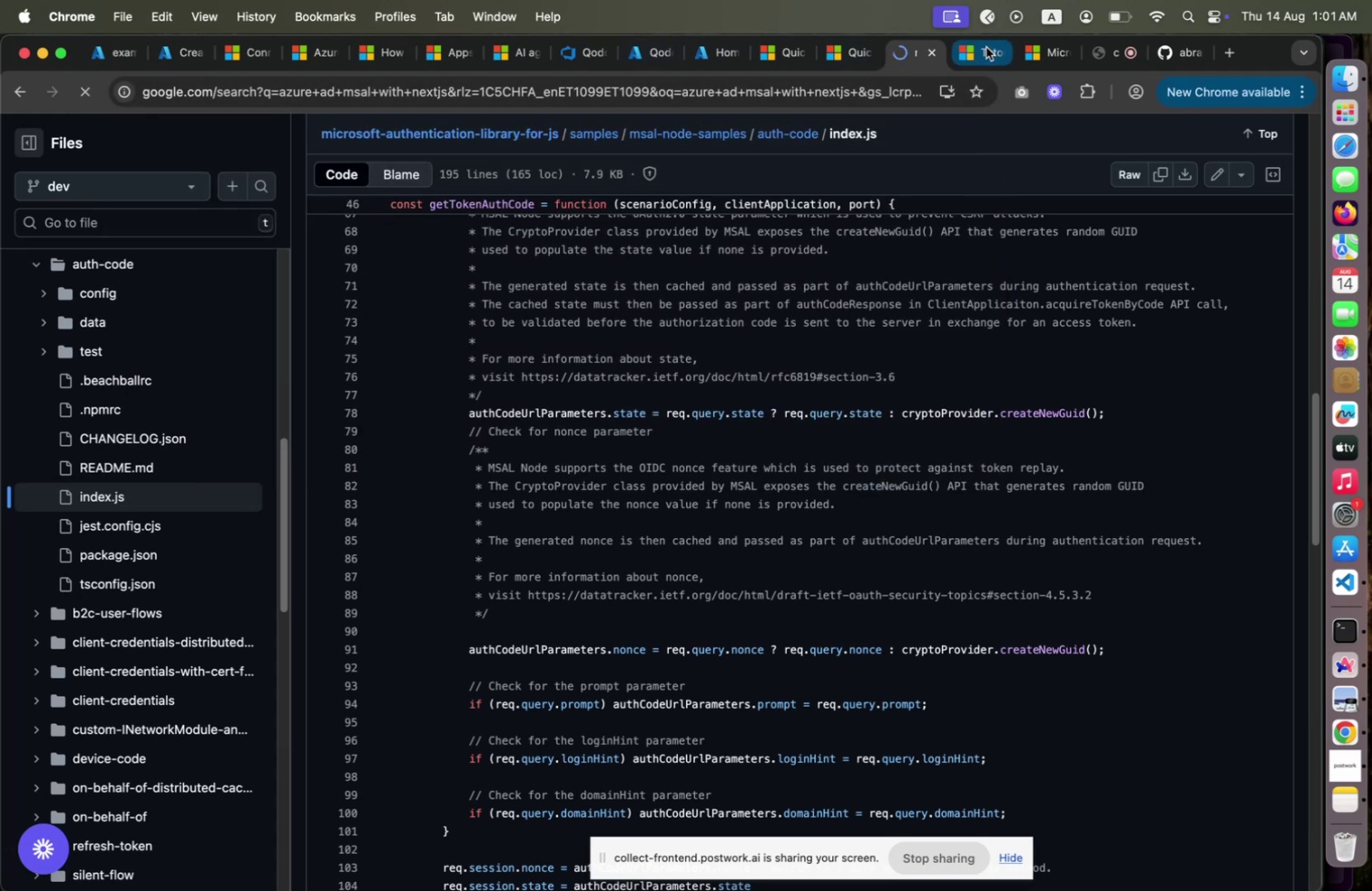 
left_click([986, 47])
 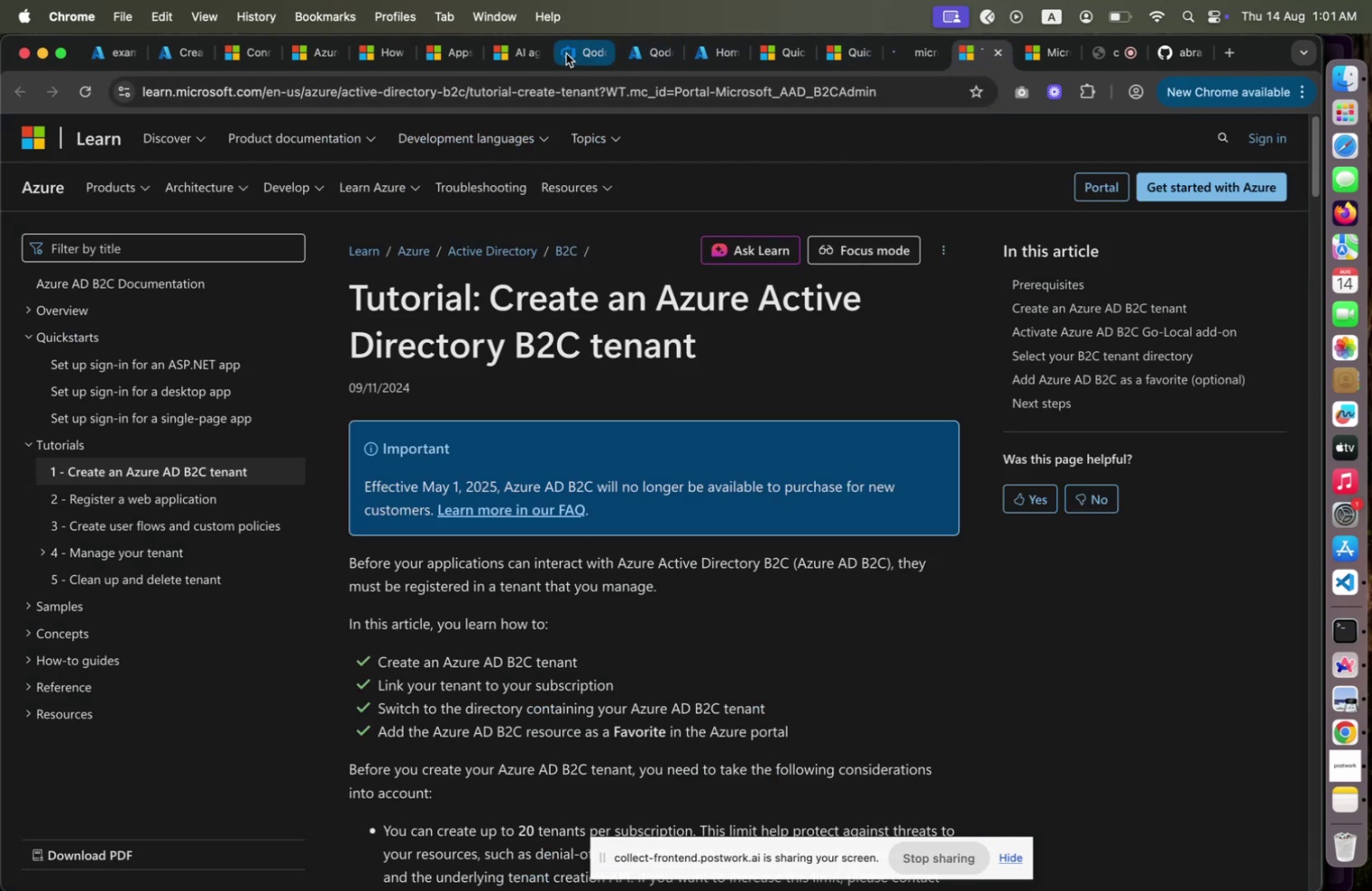 
left_click([566, 54])
 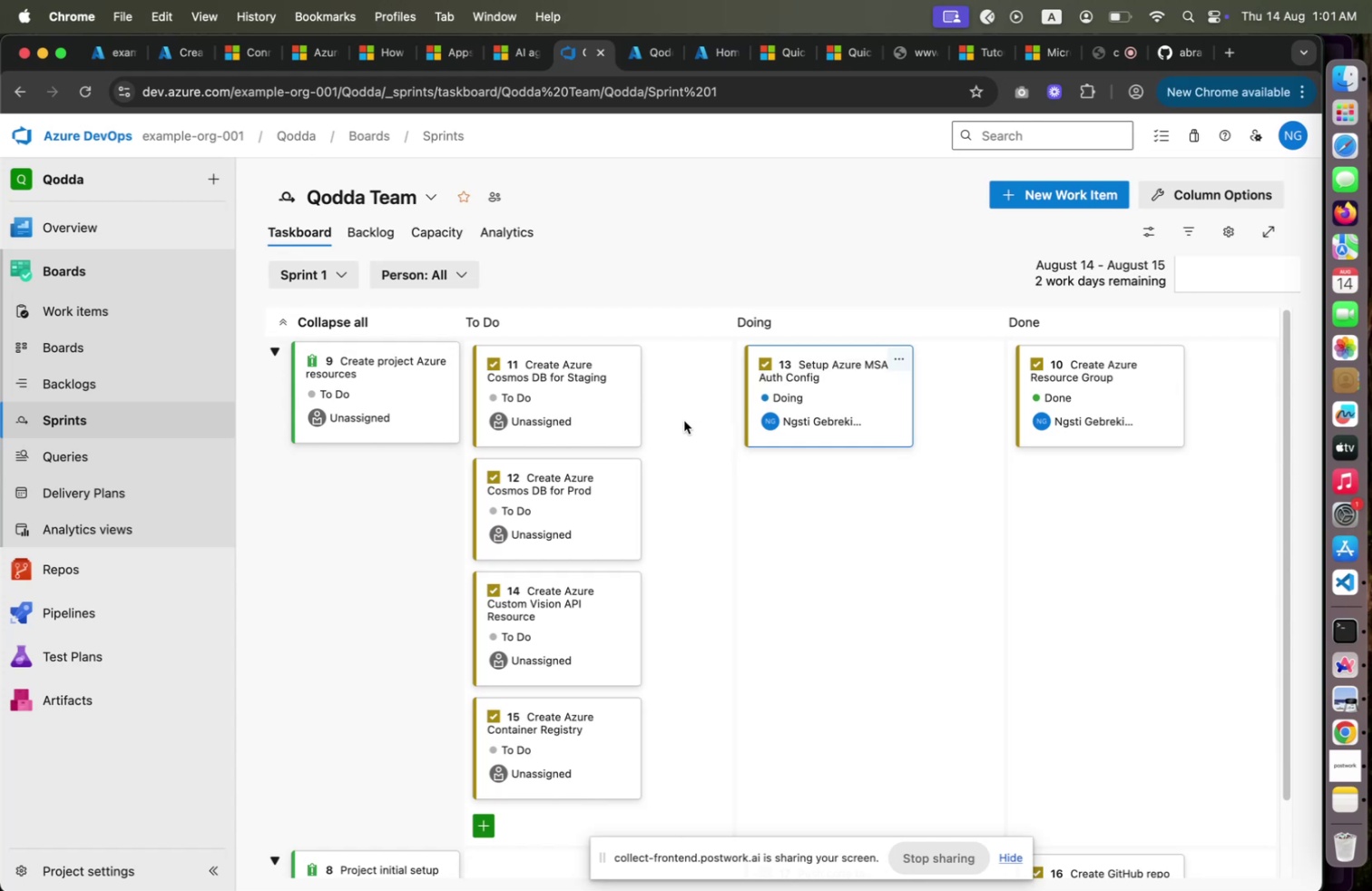 
wait(5.75)
 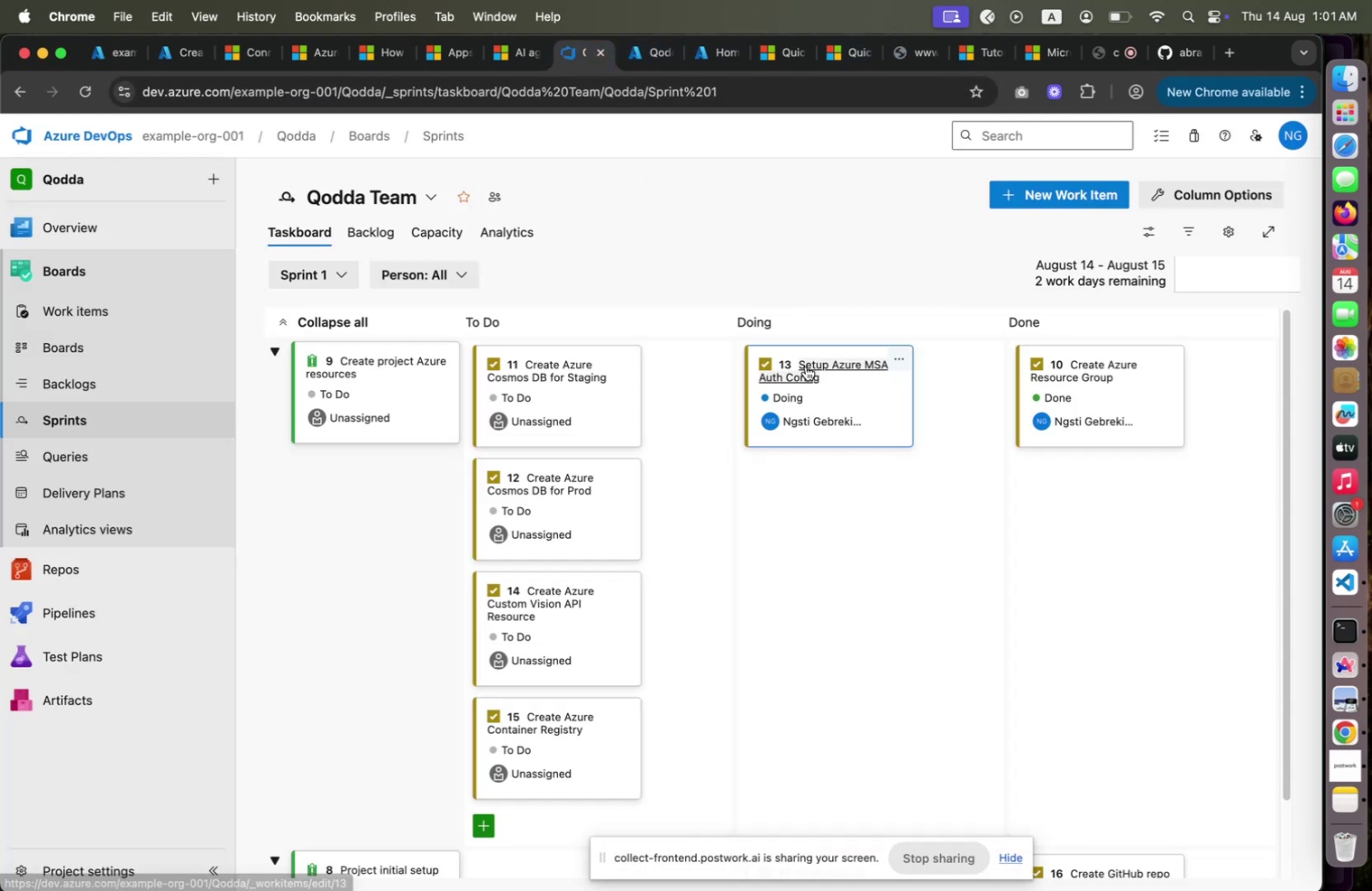 
left_click([649, 59])
 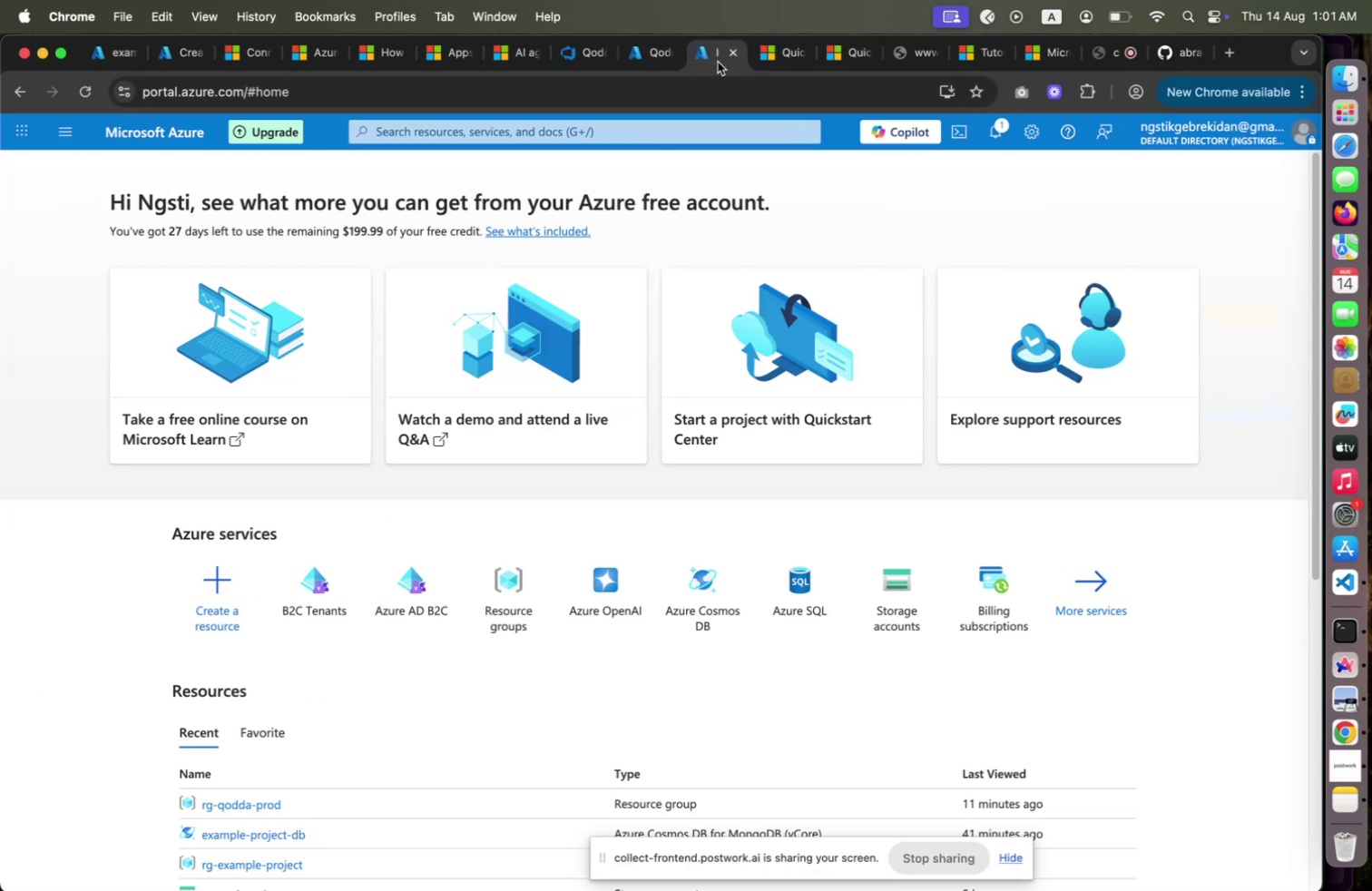 
left_click([718, 62])
 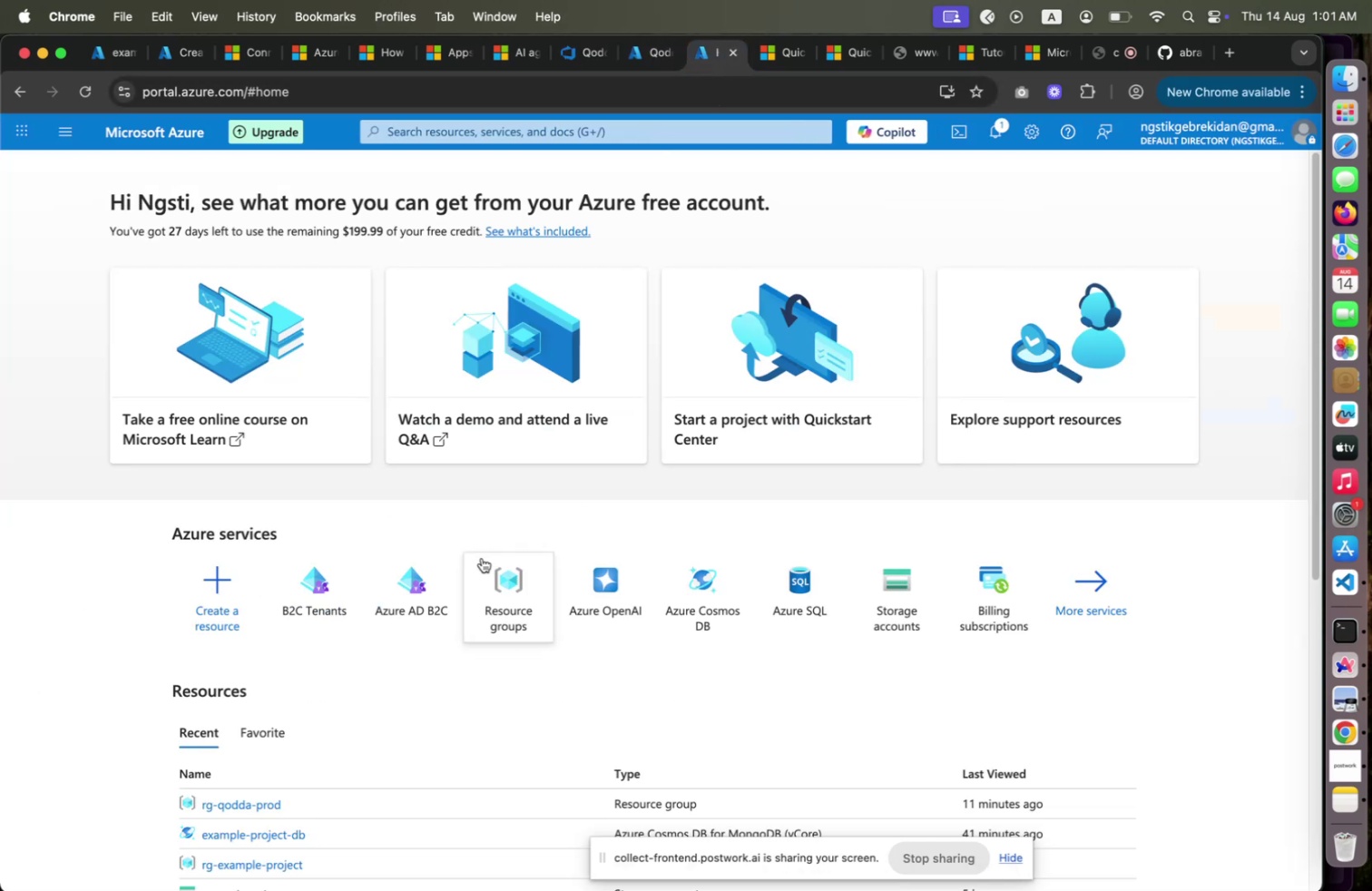 
scroll: coordinate [482, 557], scroll_direction: down, amount: 10.0
 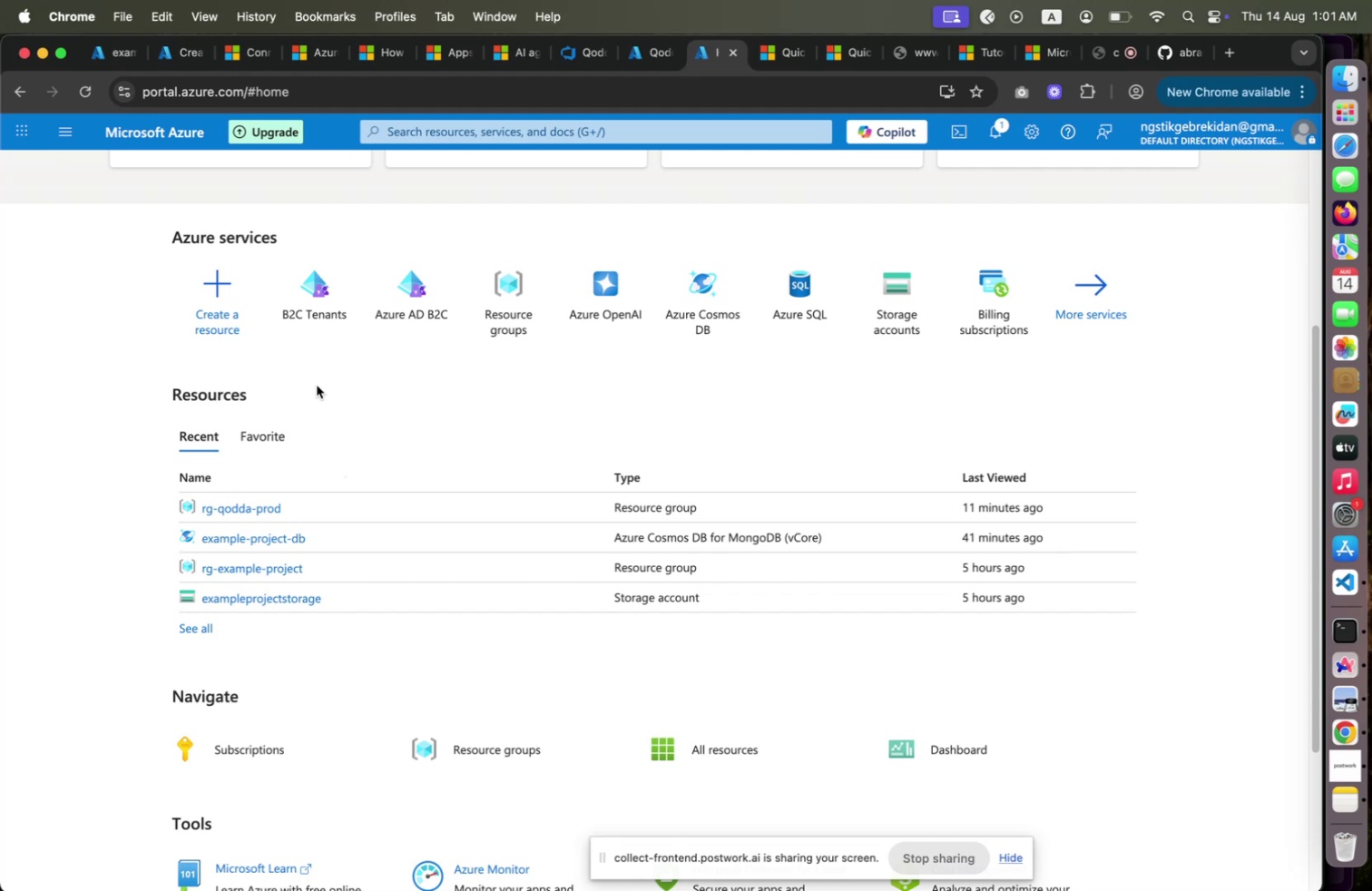 
wait(10.2)
 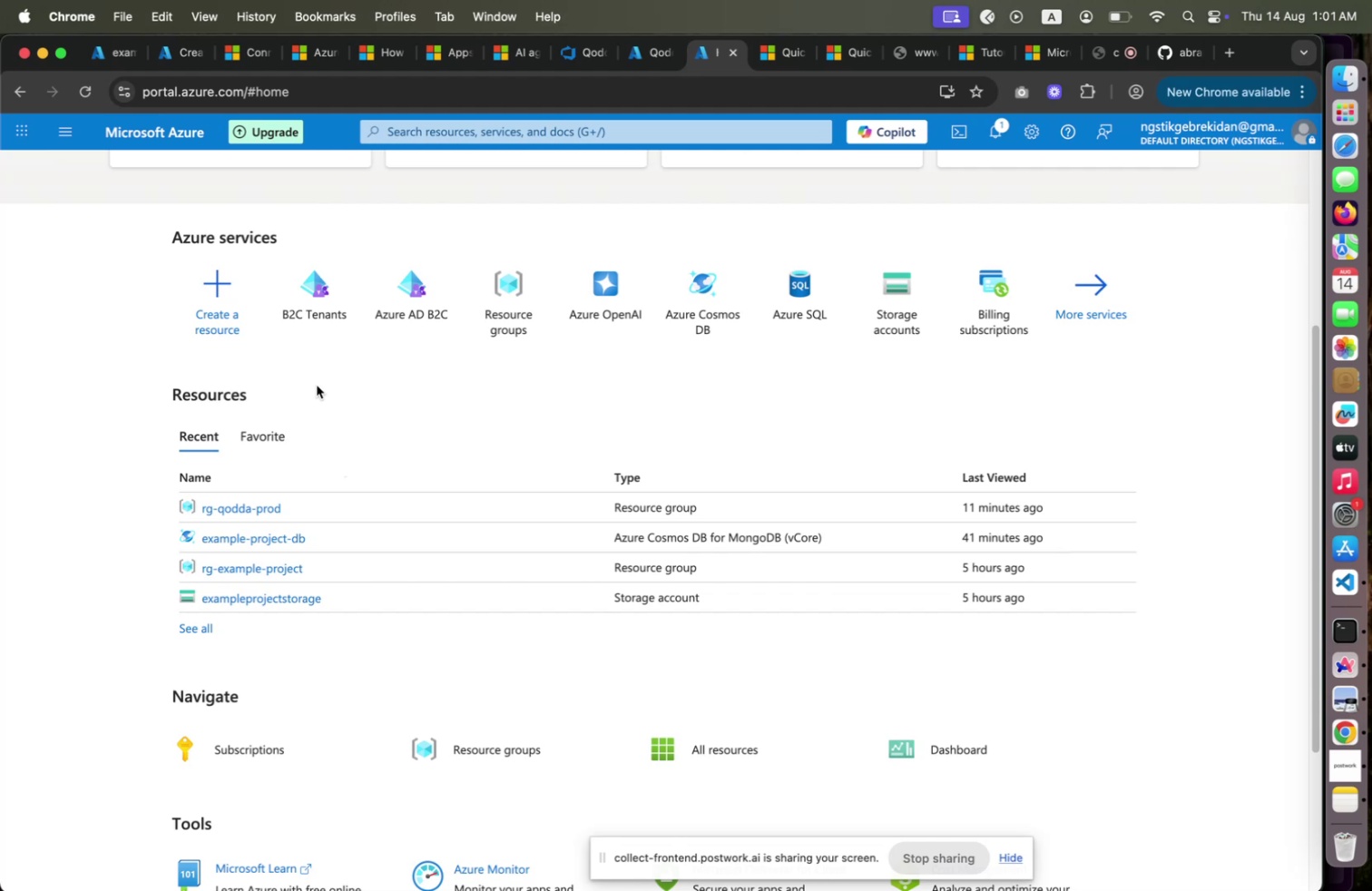 
left_click([583, 65])
 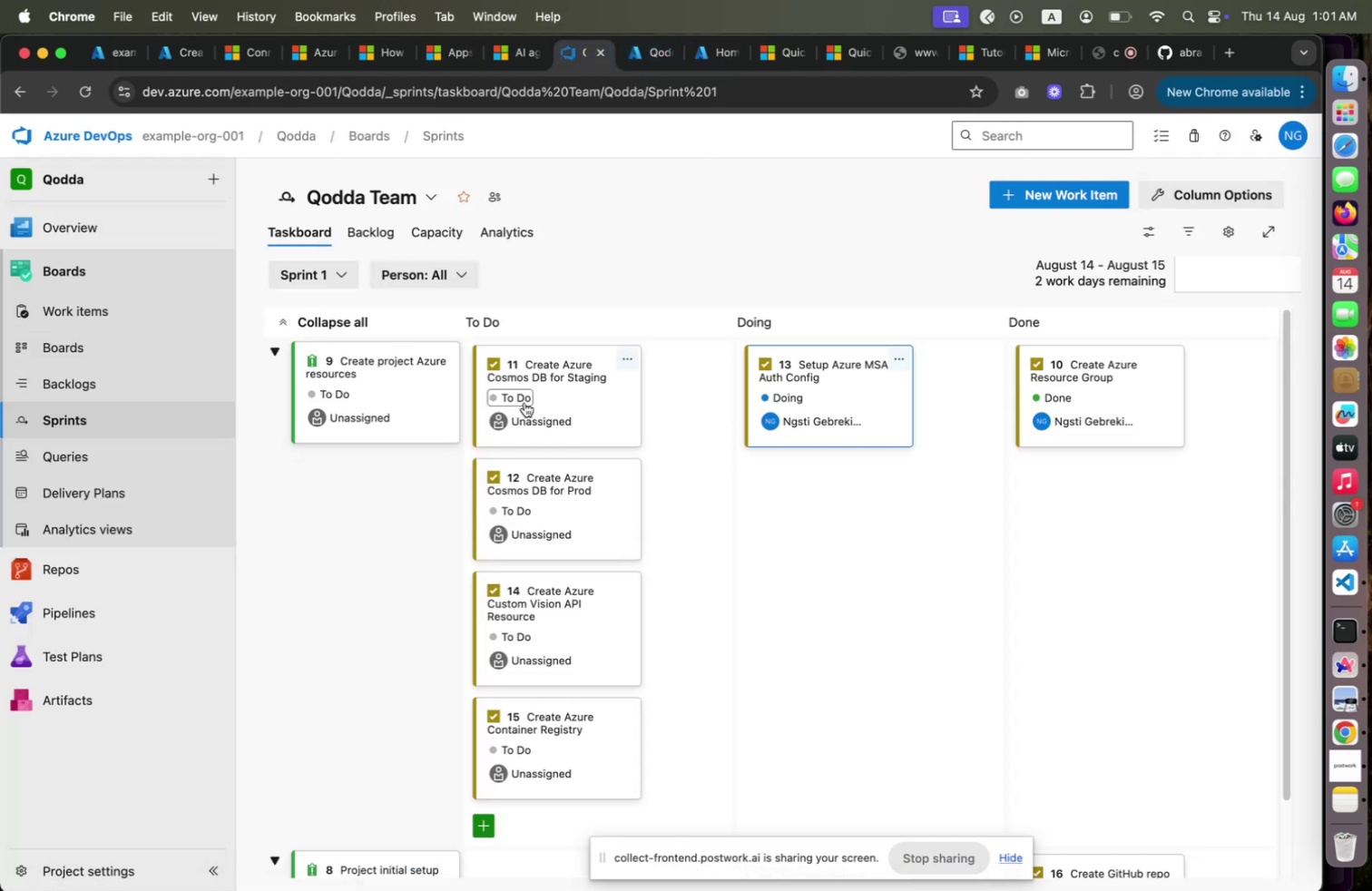 
left_click([525, 401])
 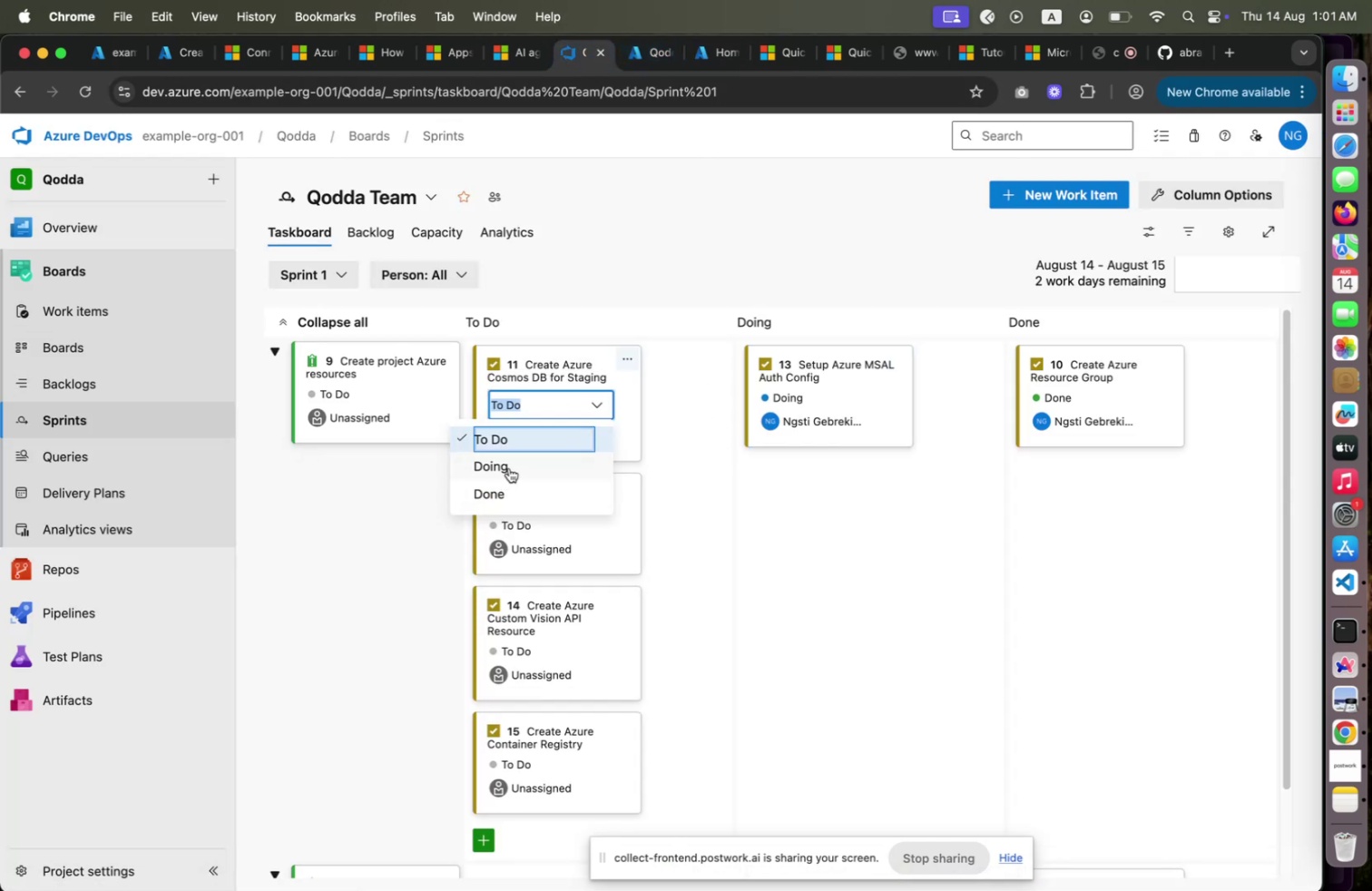 
left_click([509, 467])
 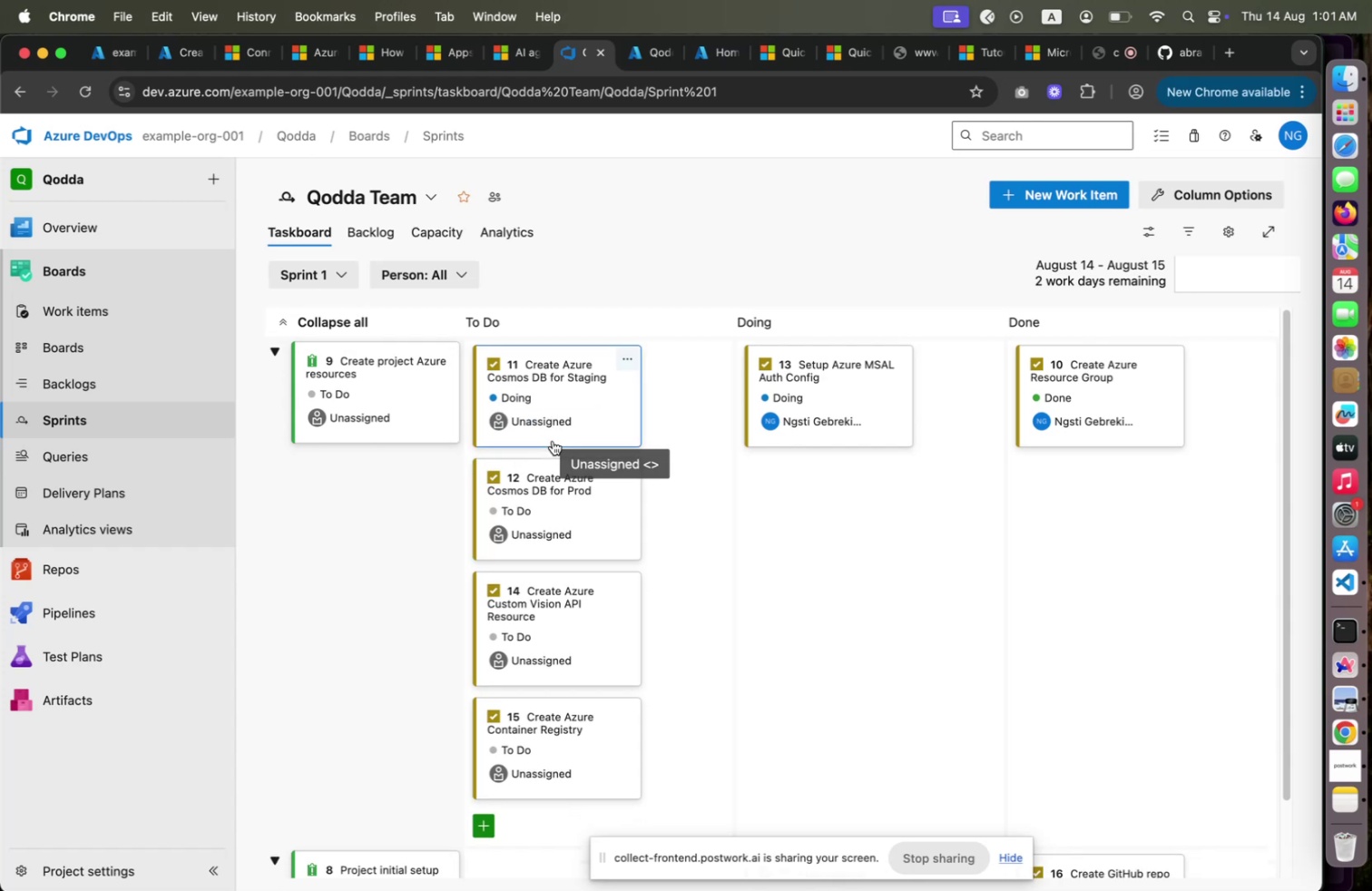 
left_click([553, 440])
 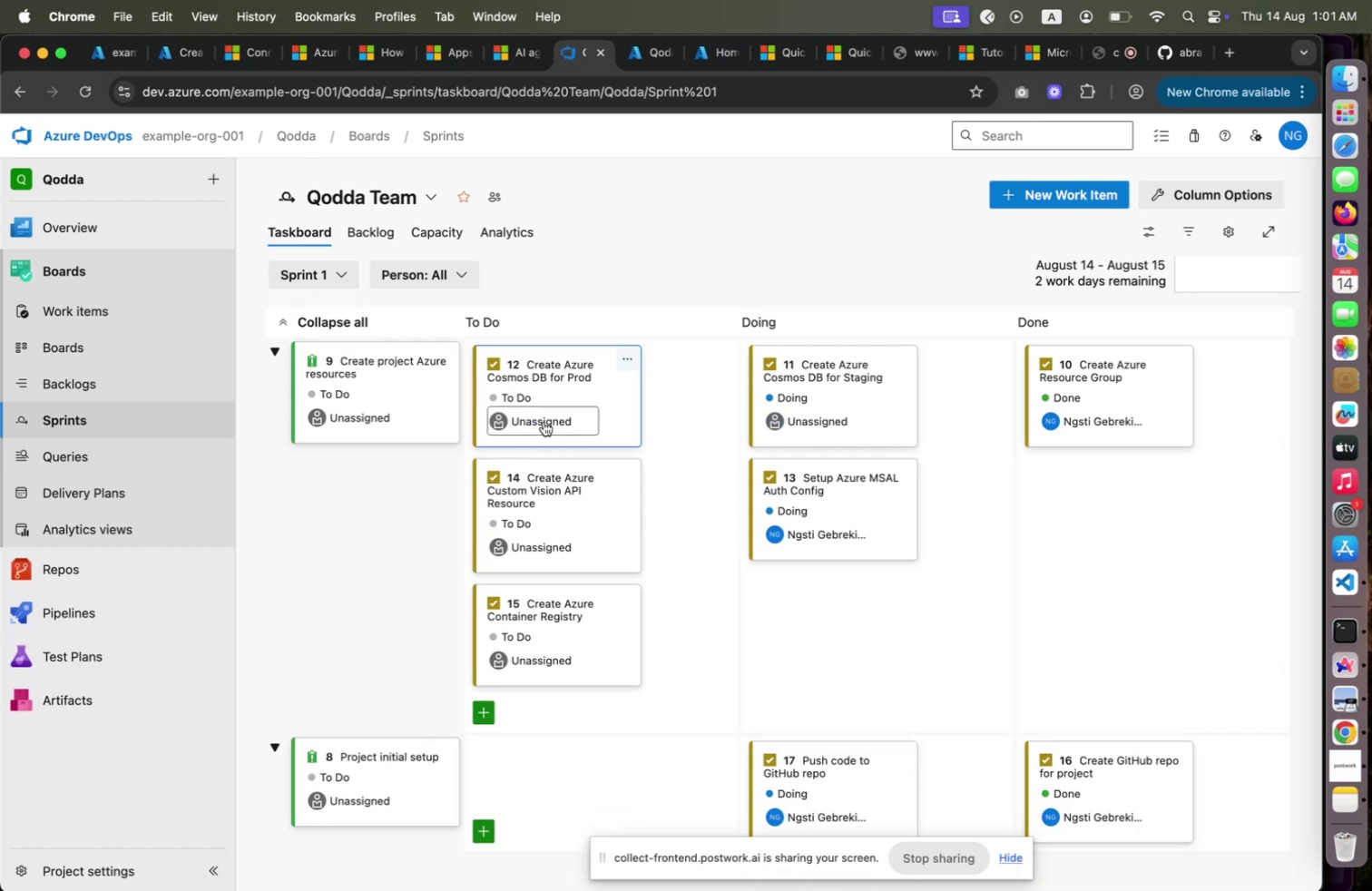 
left_click([544, 421])
 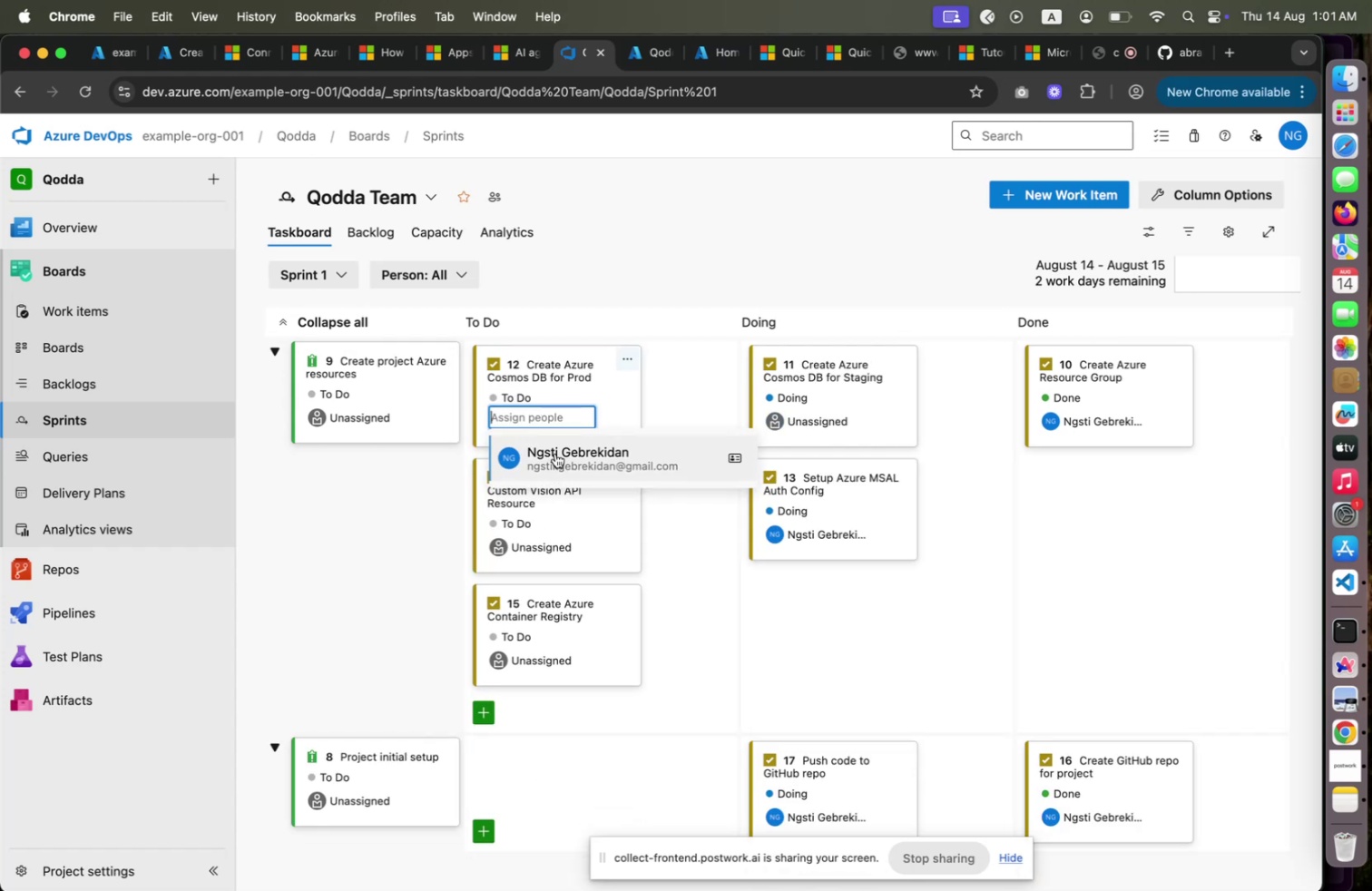 
left_click([555, 453])
 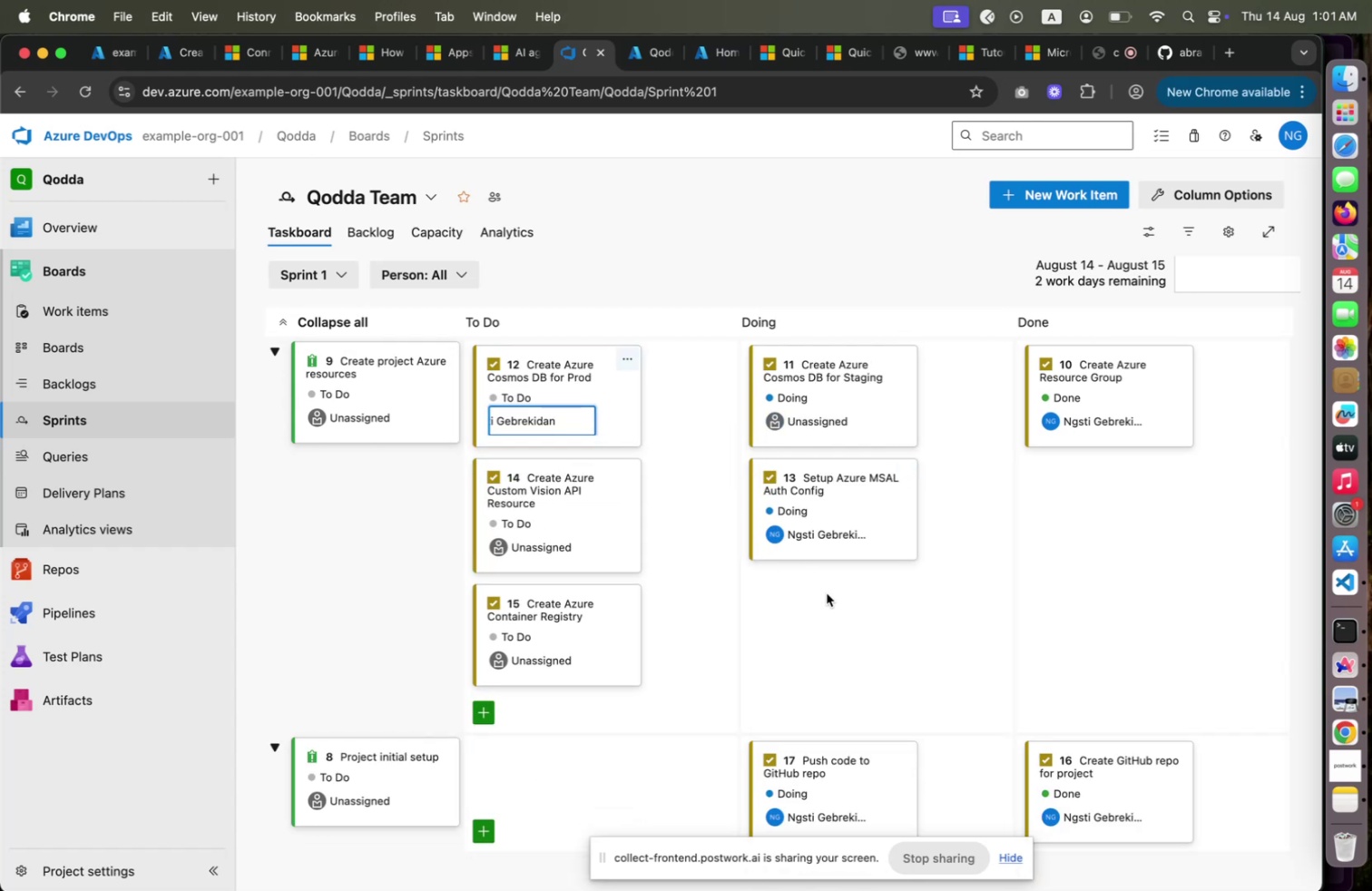 
left_click([827, 592])
 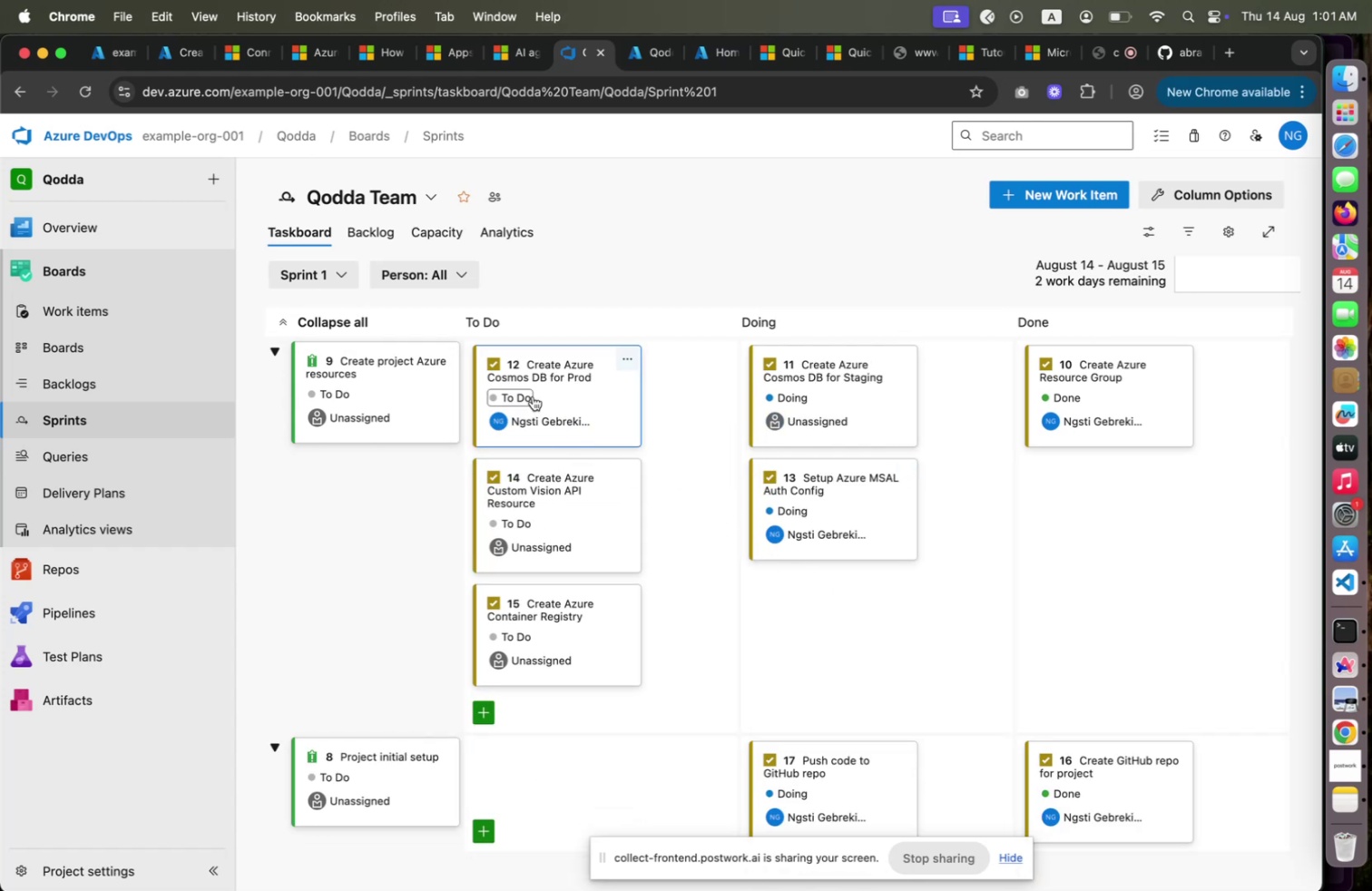 
left_click([533, 396])
 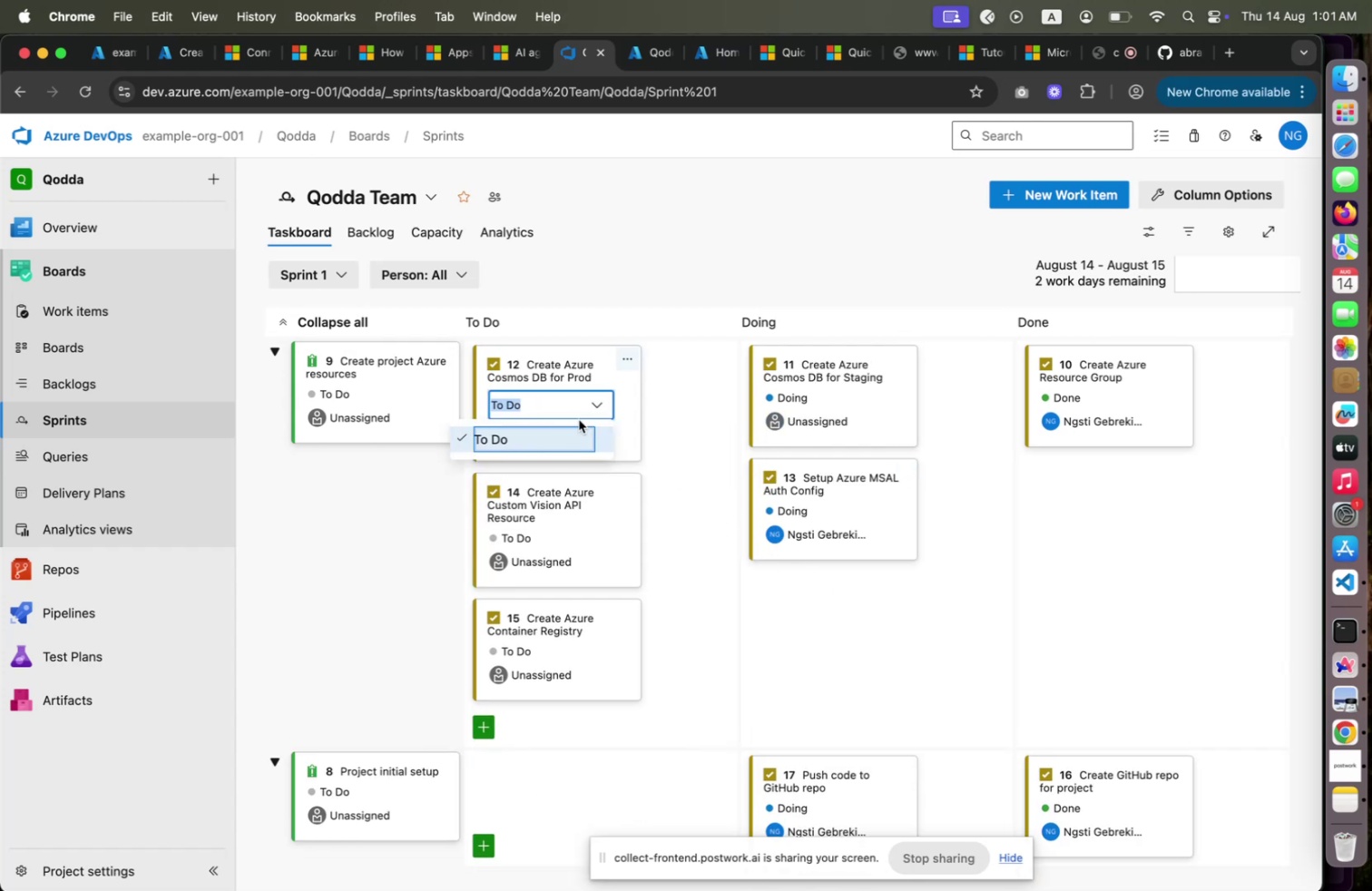 
left_click([570, 399])
 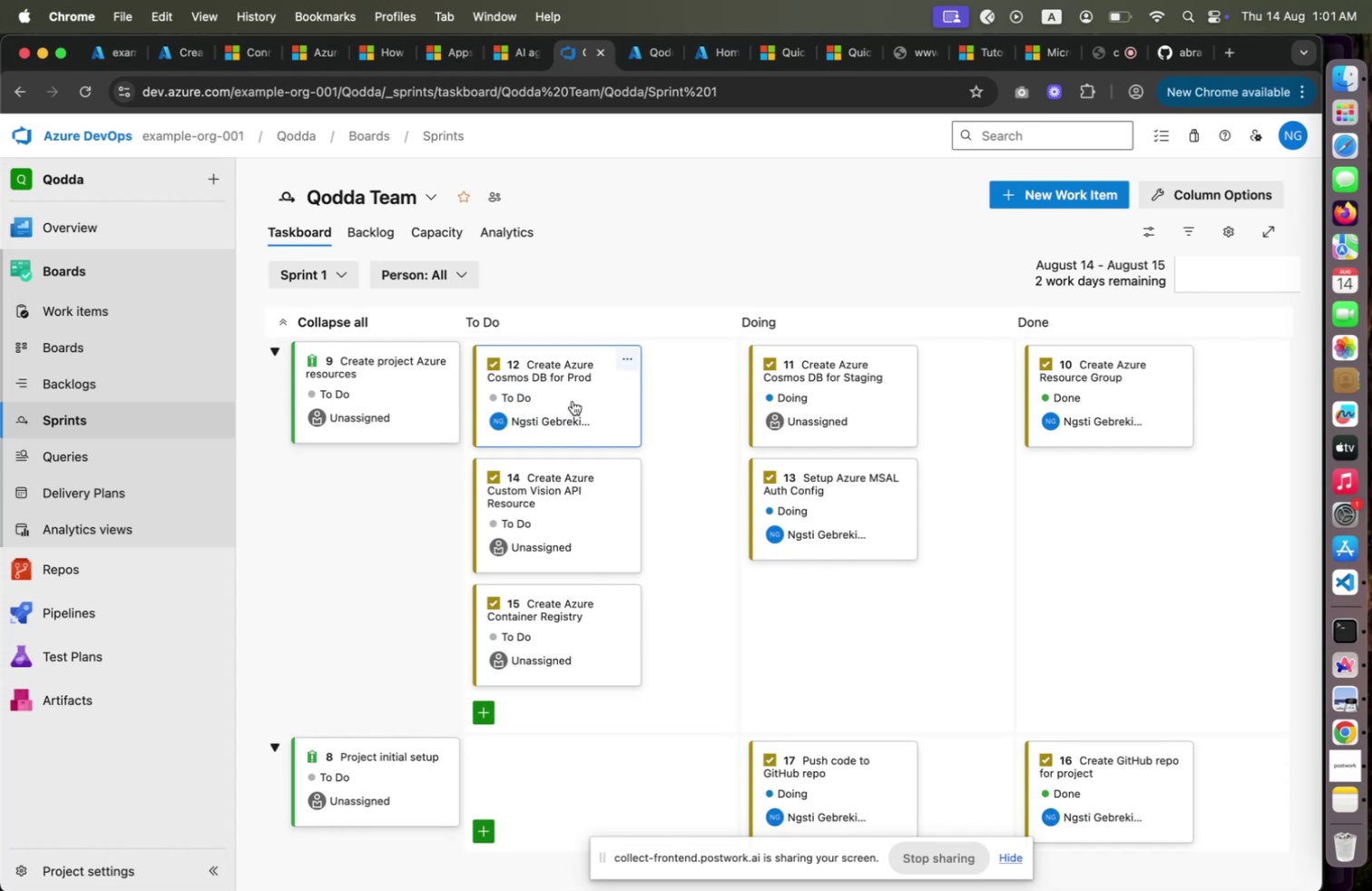 
left_click([573, 400])
 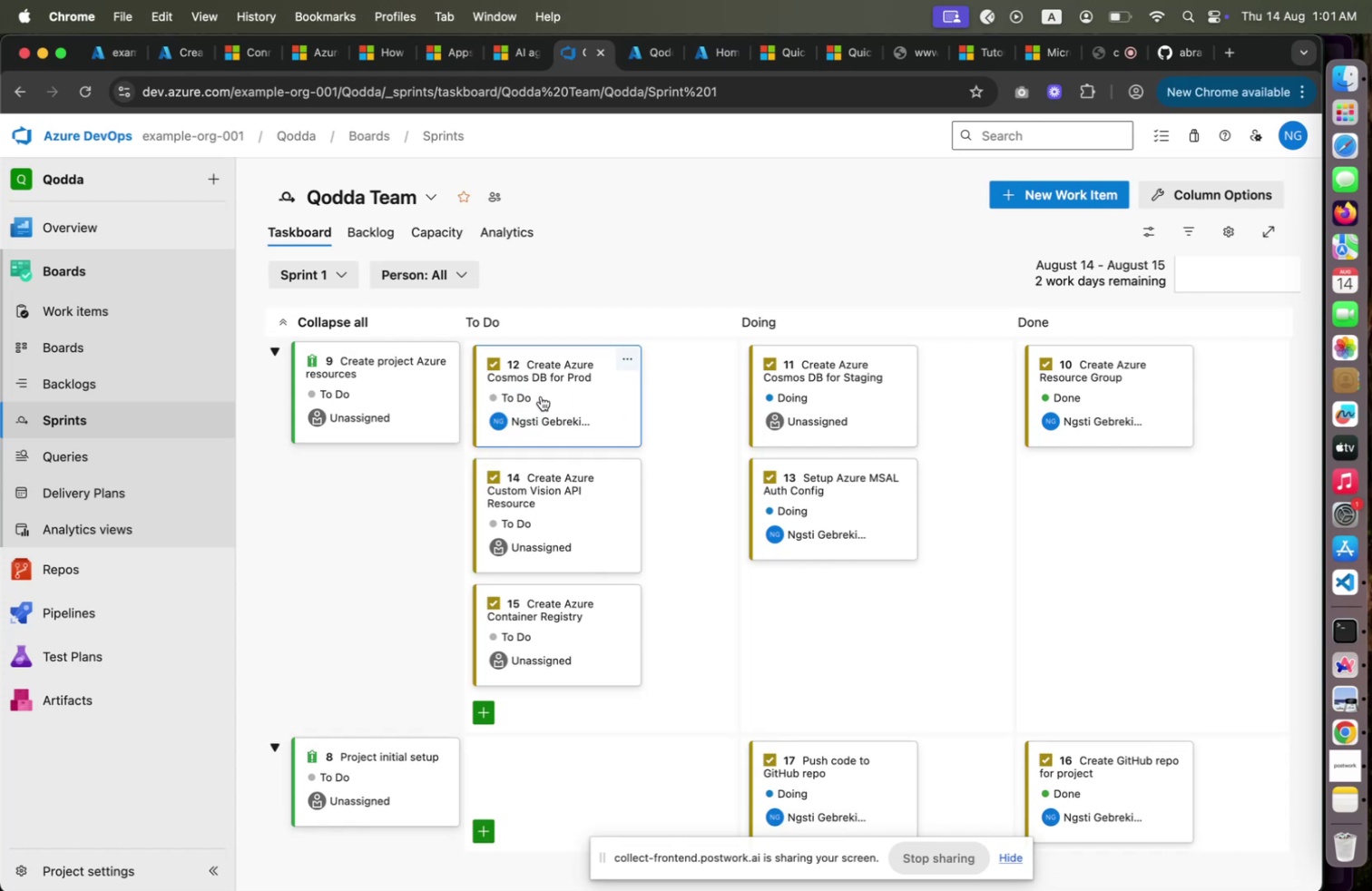 
left_click([541, 396])
 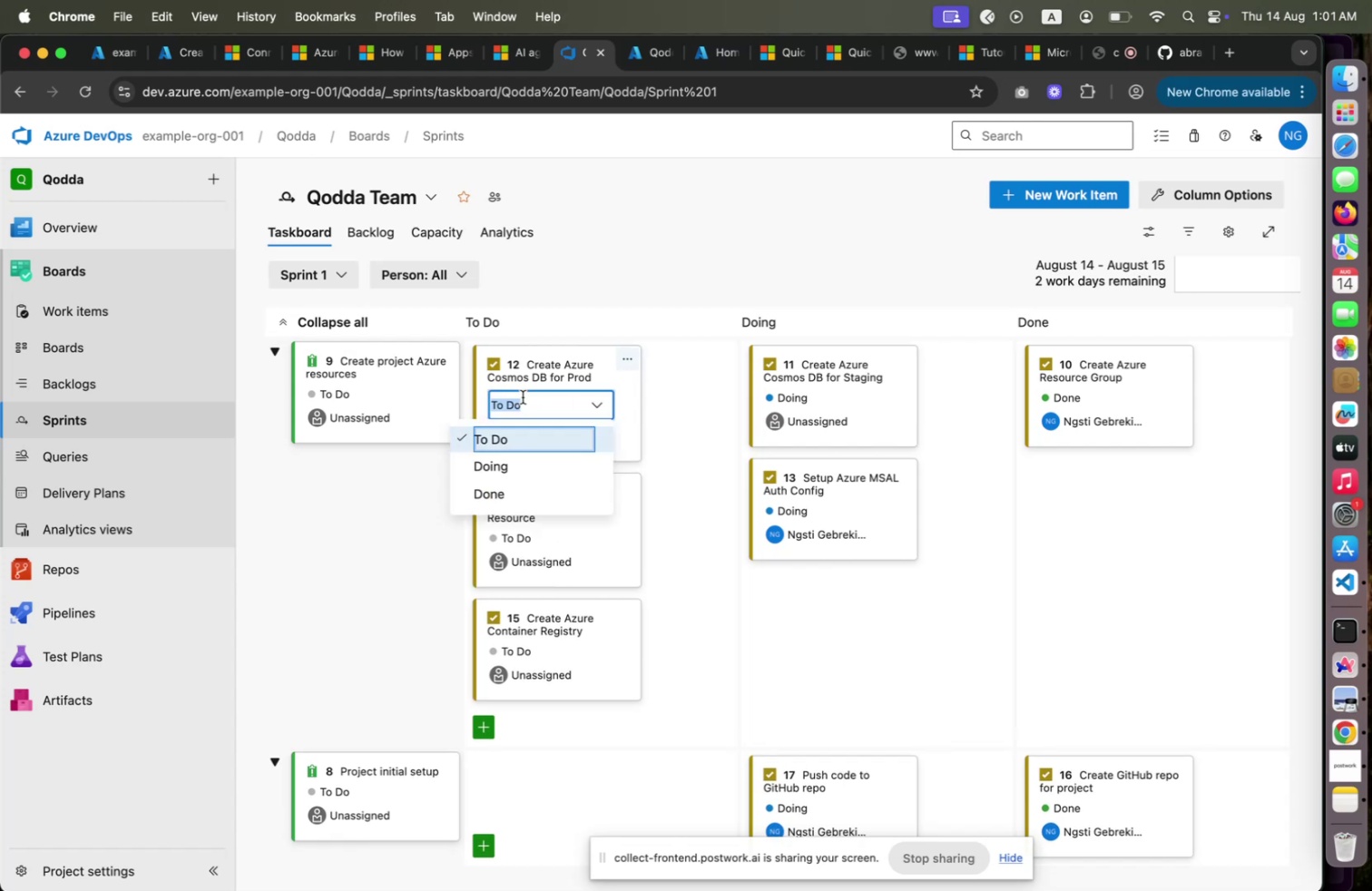 
left_click([523, 397])
 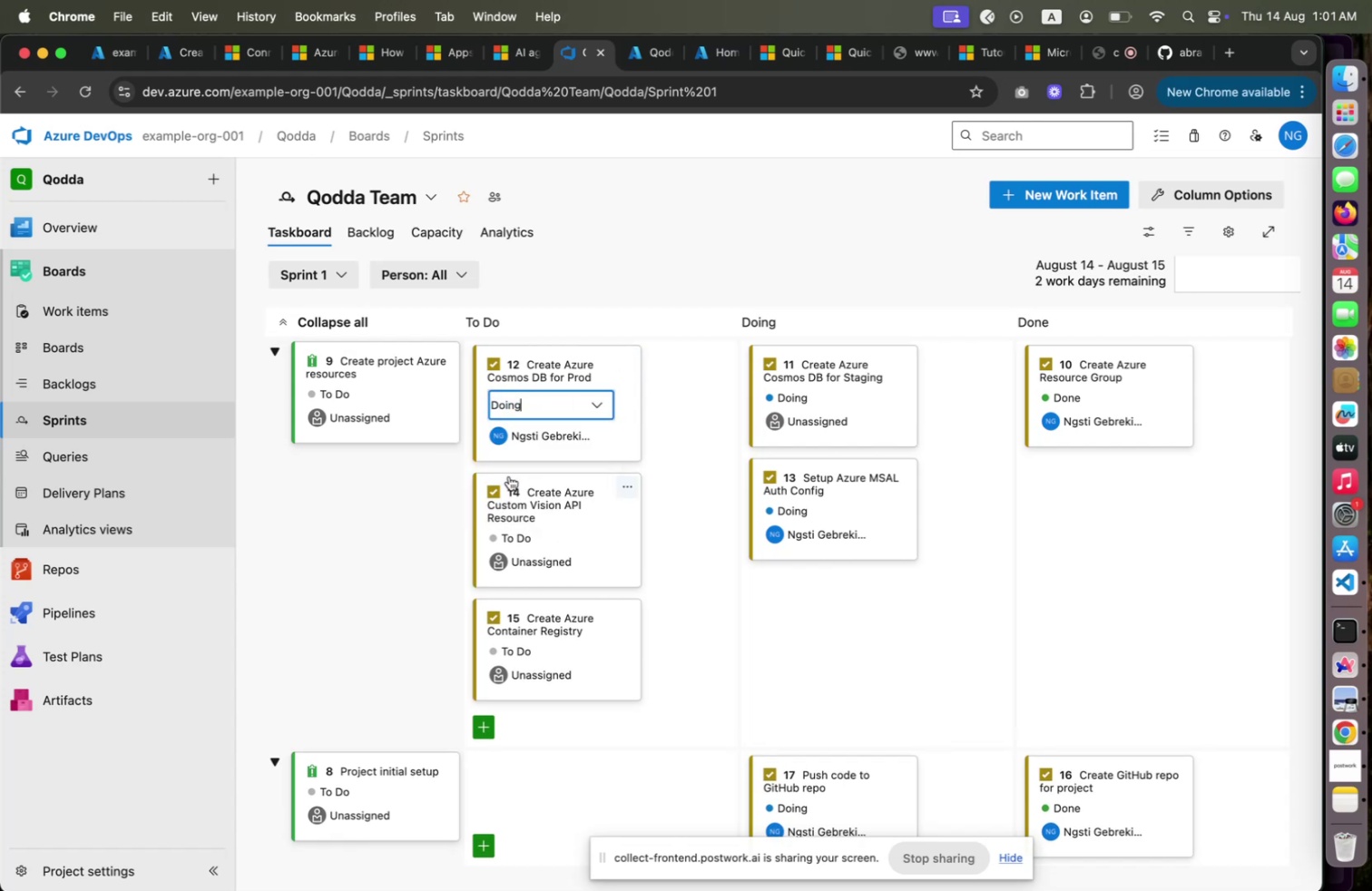 
left_click([509, 475])
 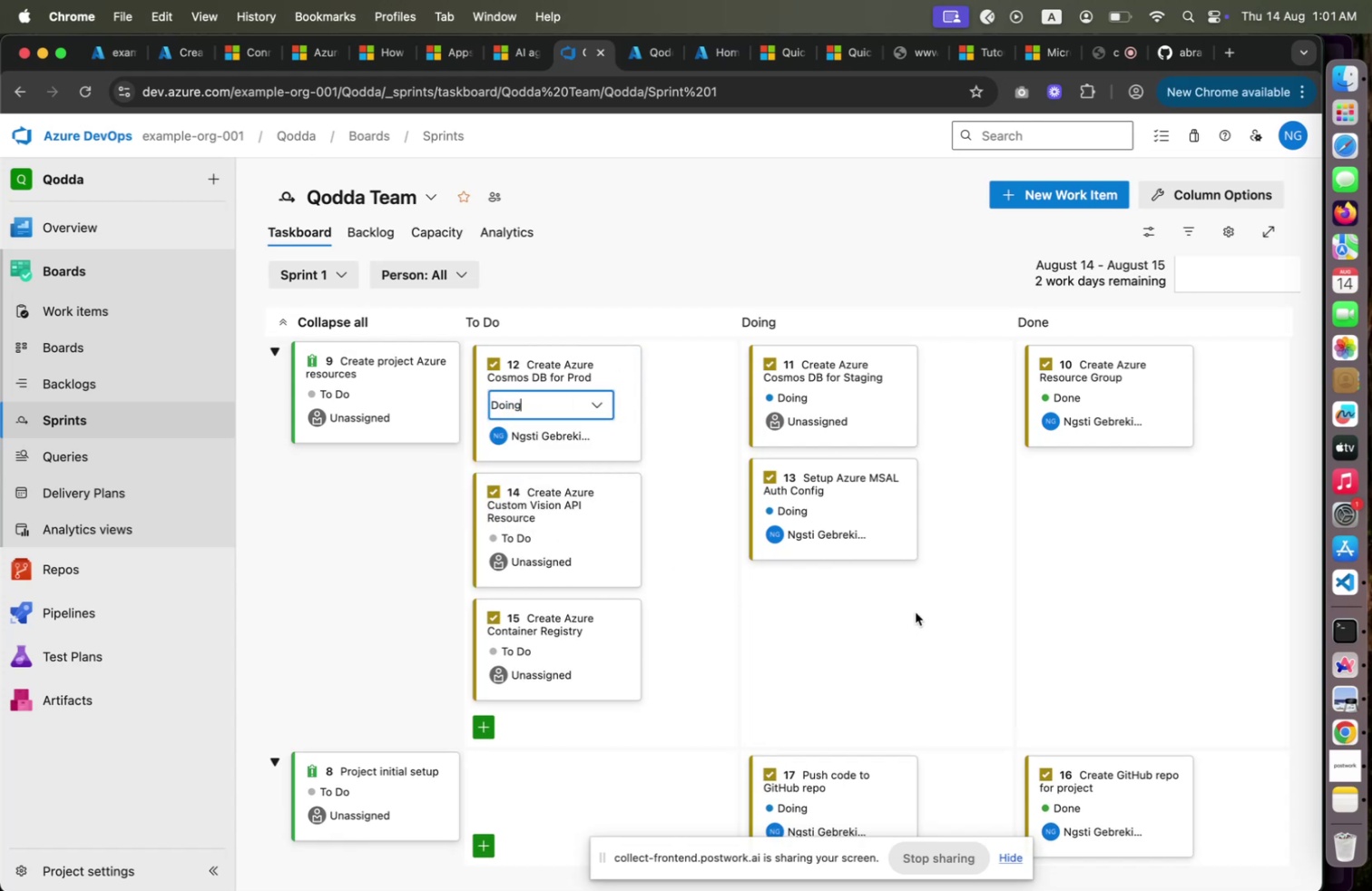 
left_click([916, 612])
 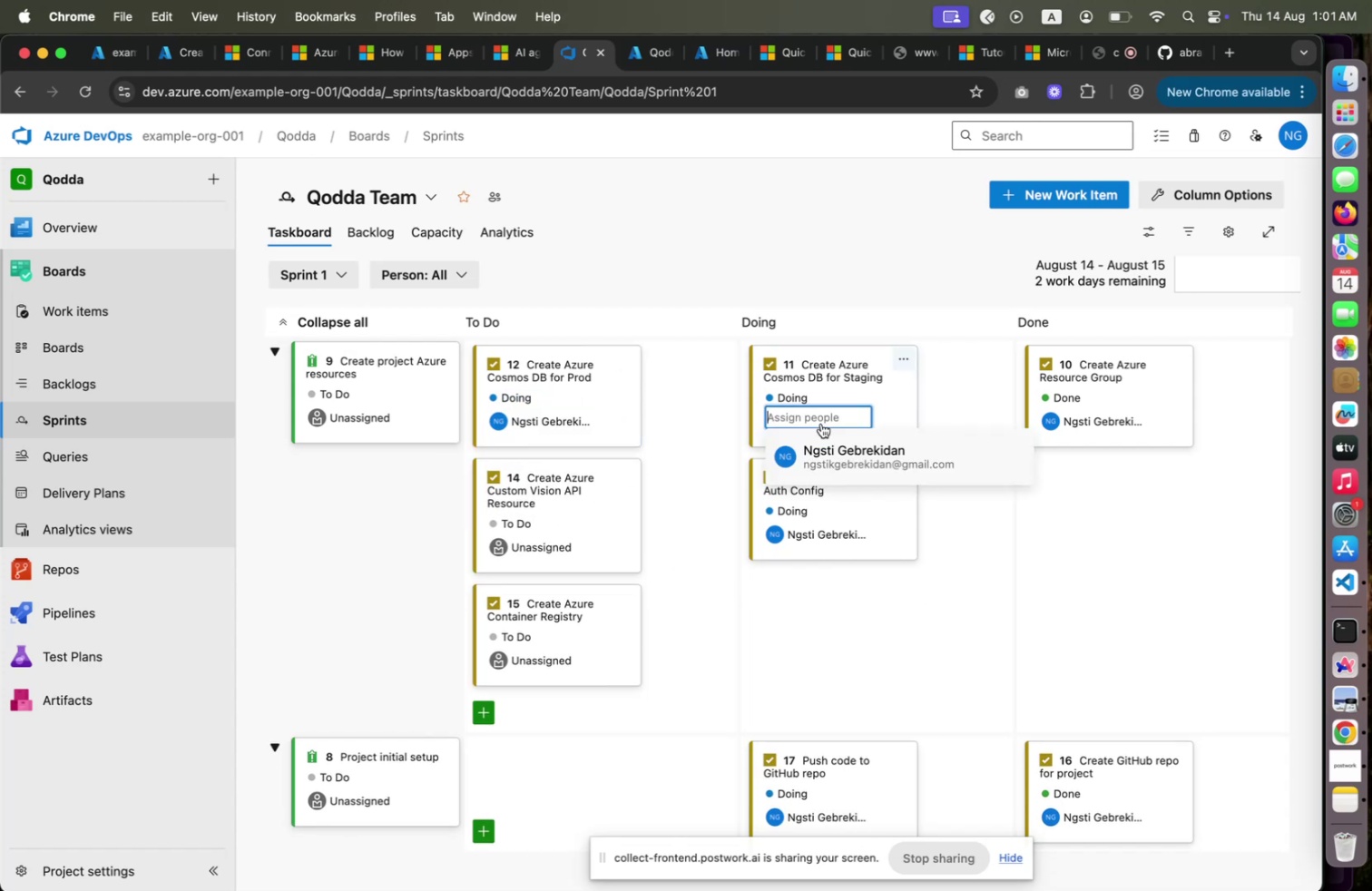 
left_click([821, 423])
 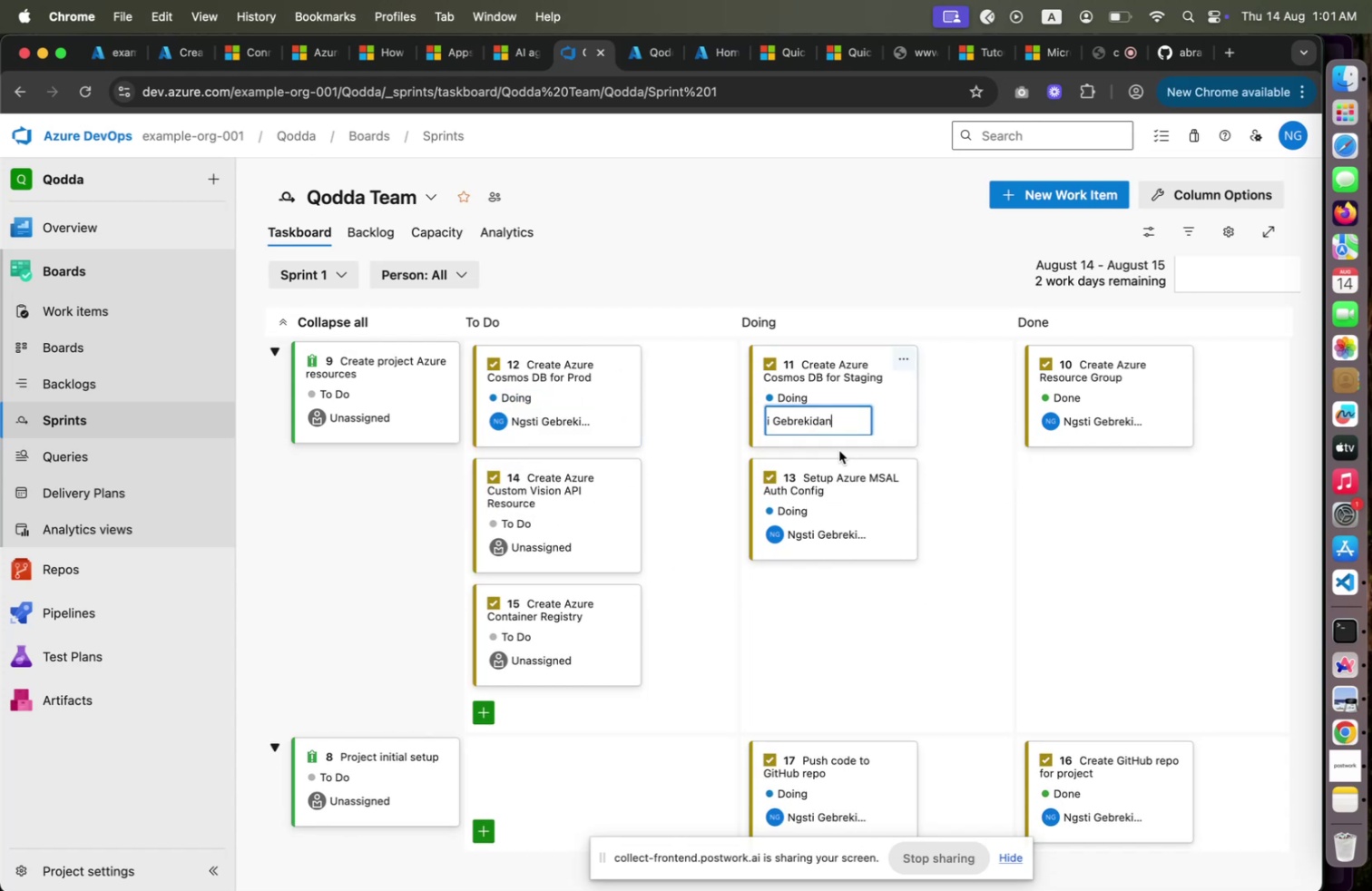 
left_click([839, 450])
 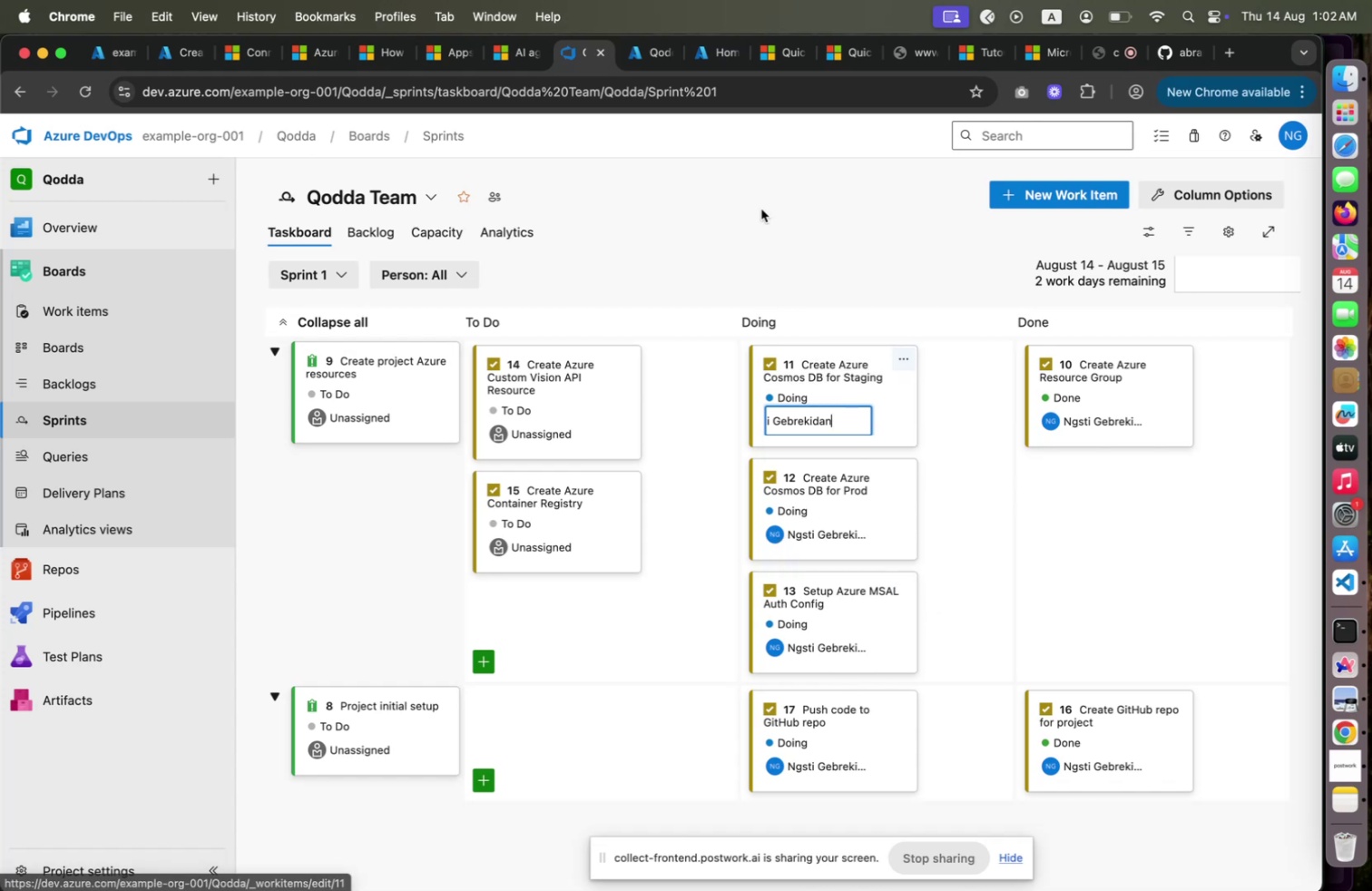 
wait(5.12)
 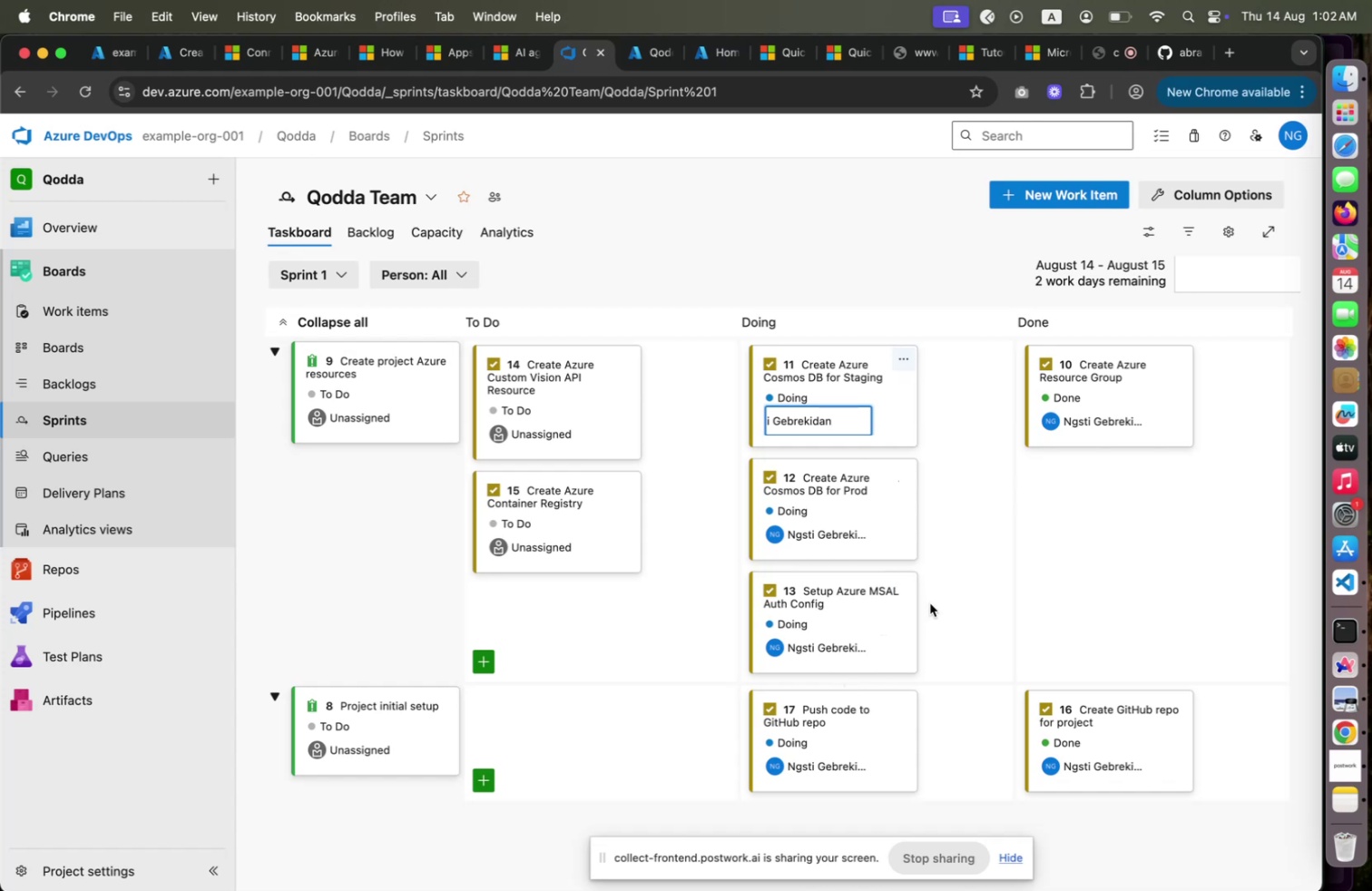 
left_click([658, 66])
 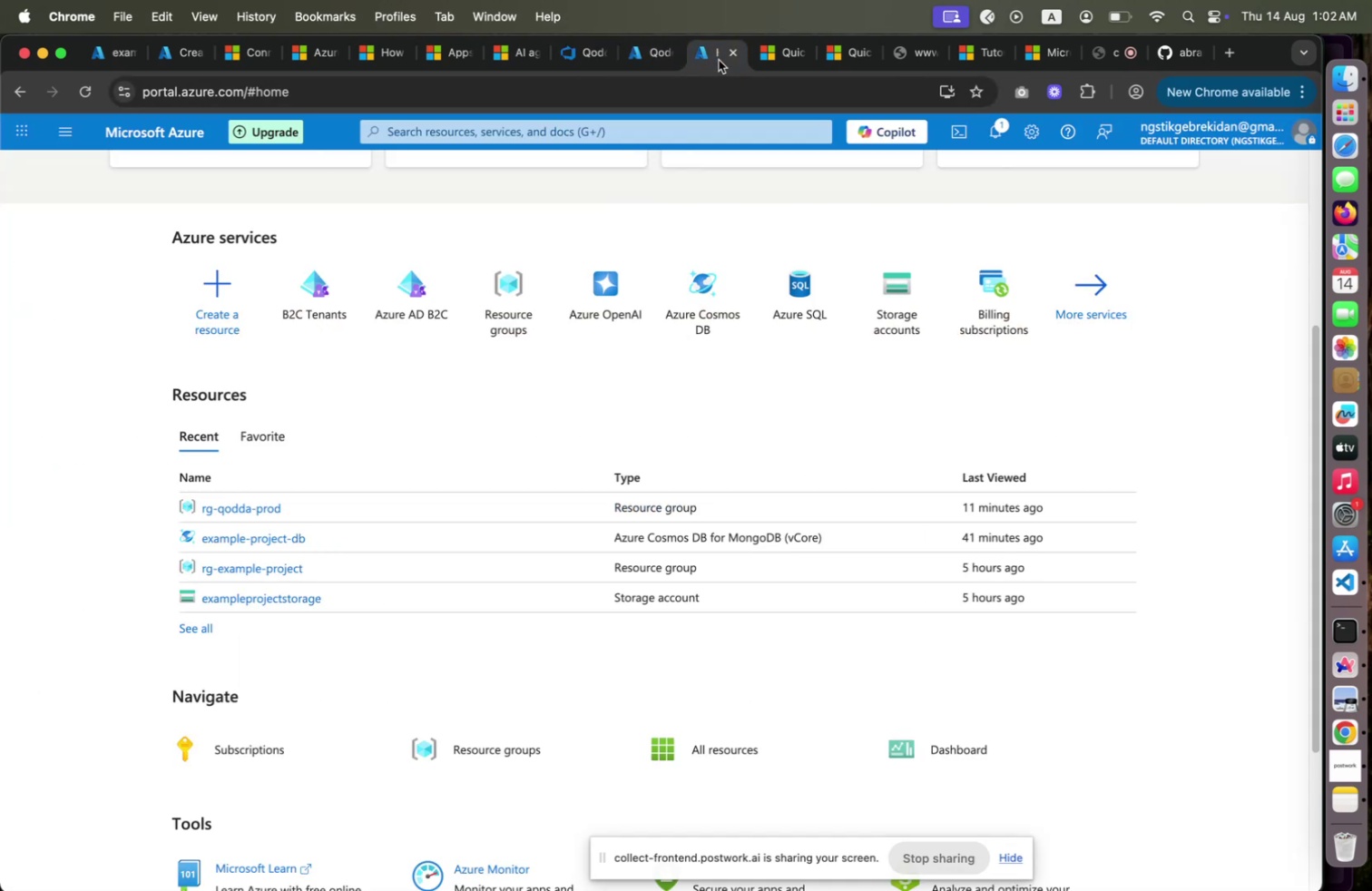 
left_click([719, 60])
 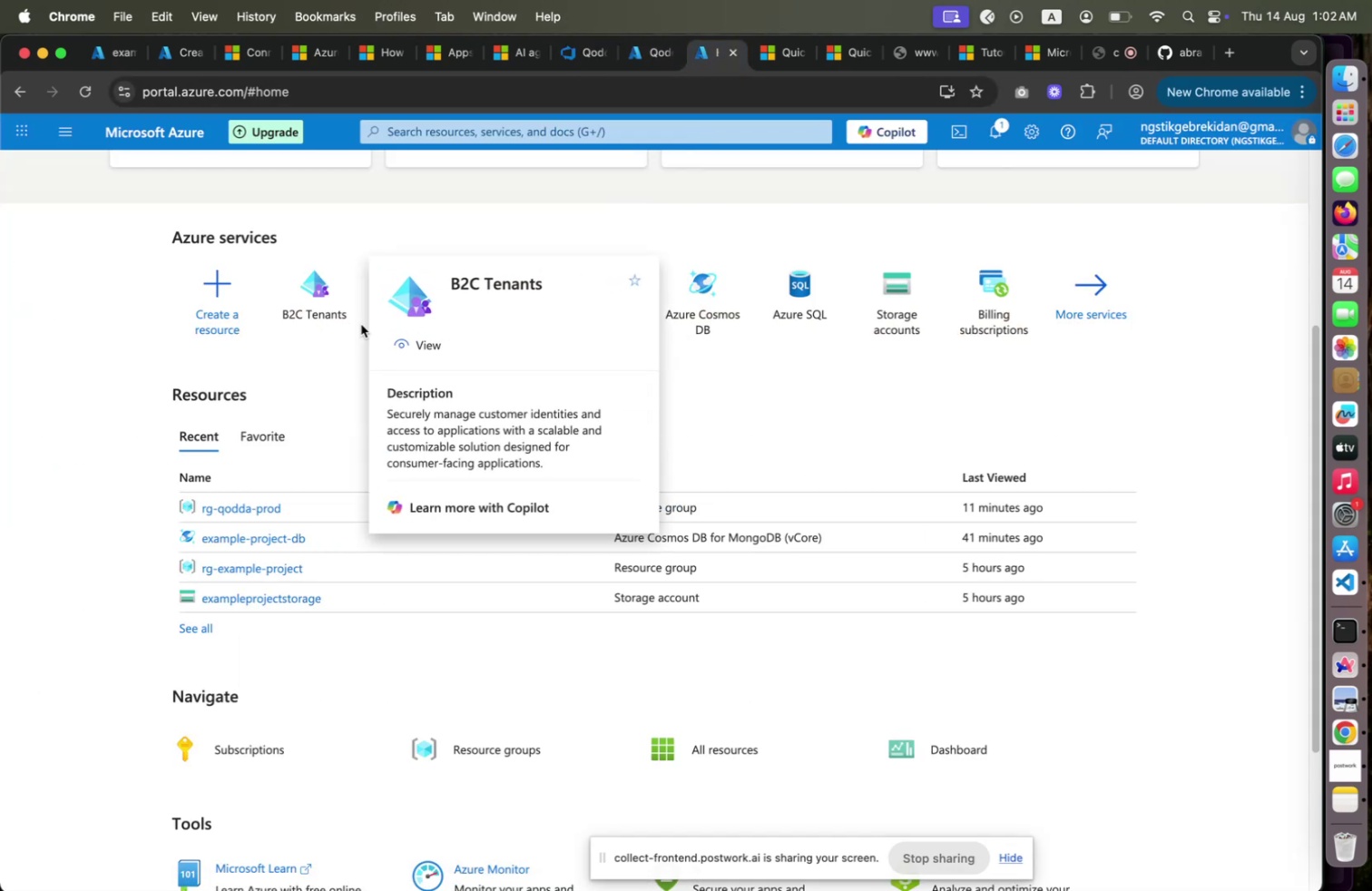 
left_click([340, 313])
 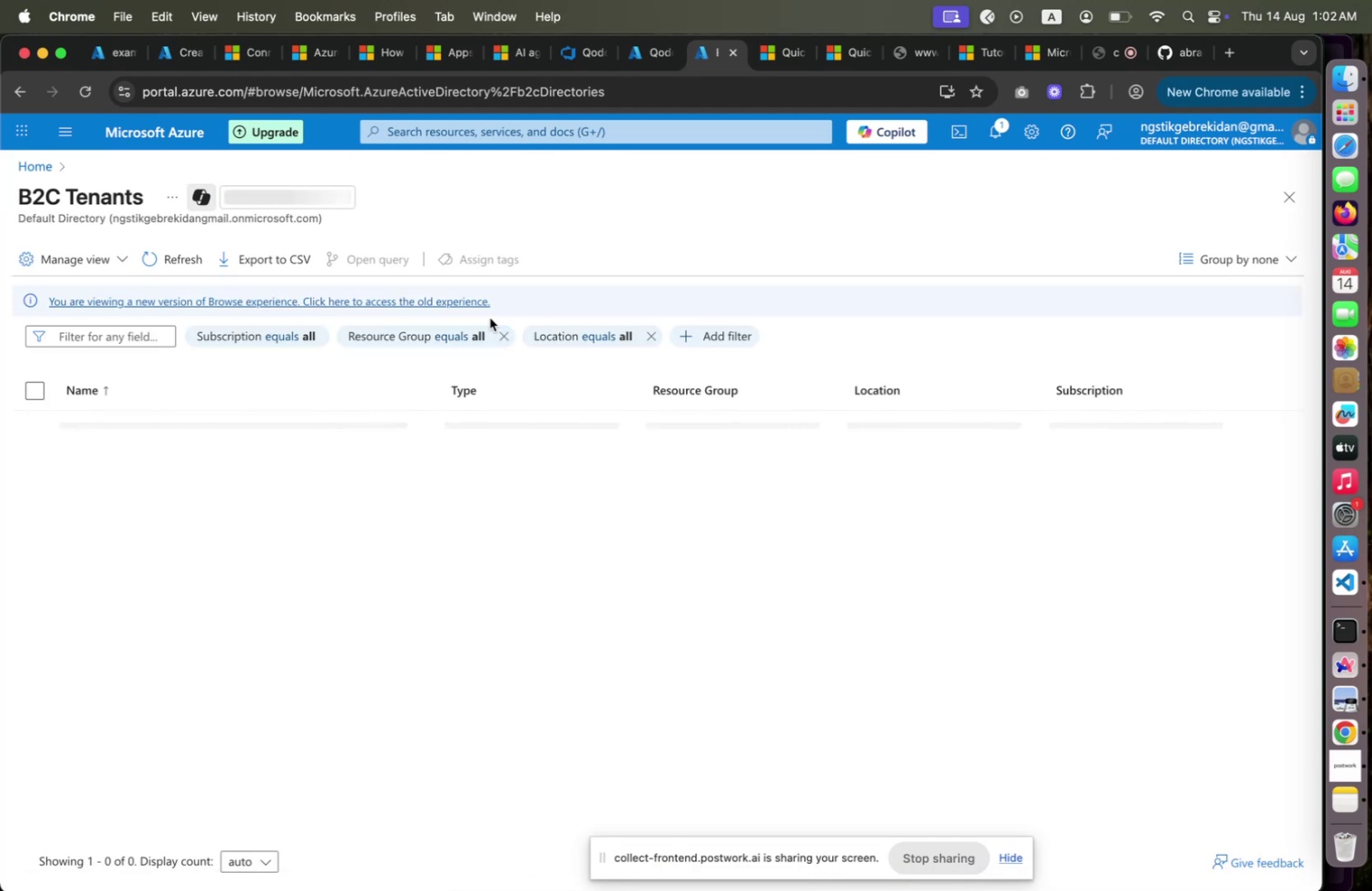 
mouse_move([565, 289])
 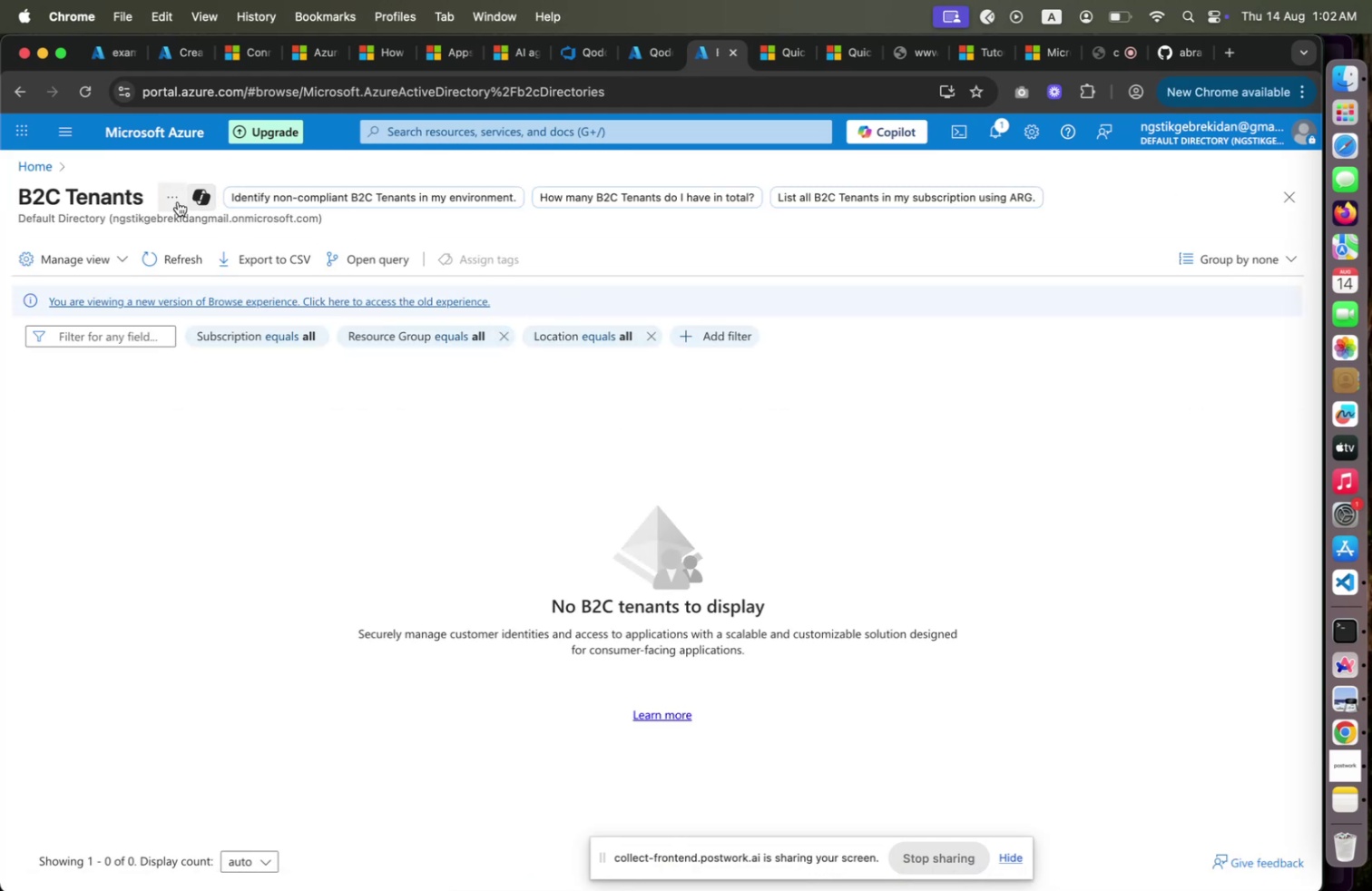 
left_click([178, 201])
 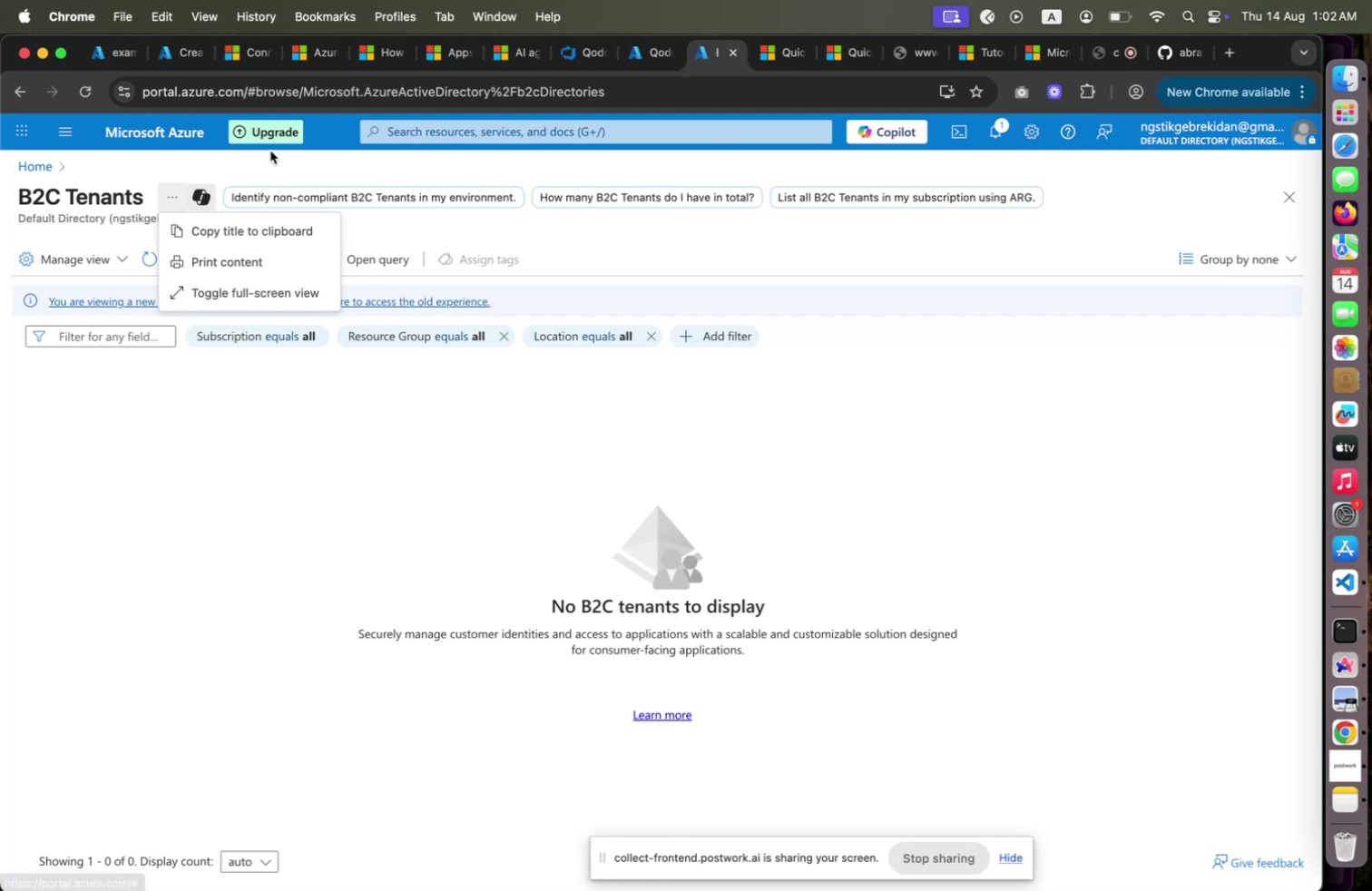 
left_click([63, 129])
 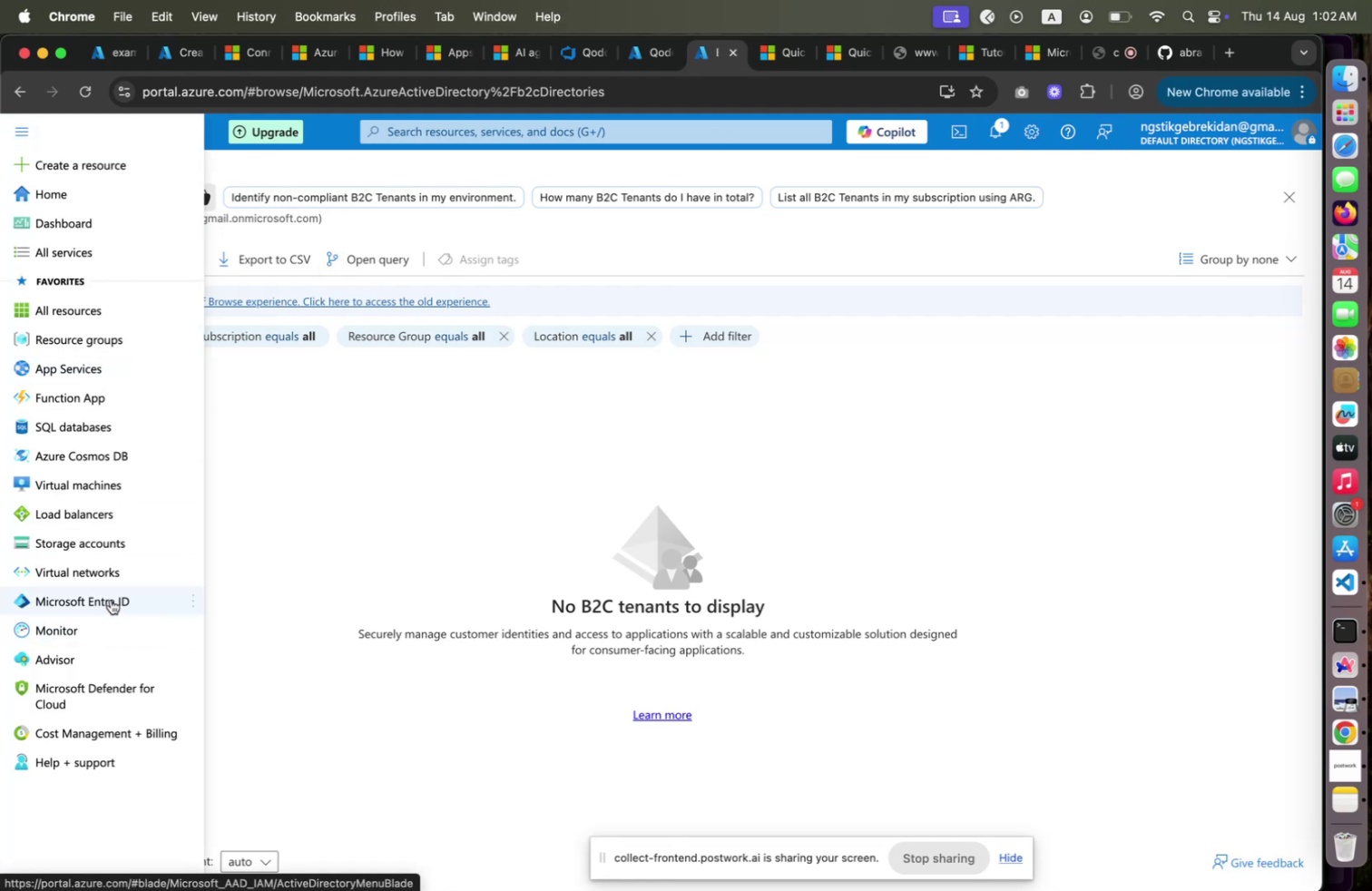 
left_click([111, 599])
 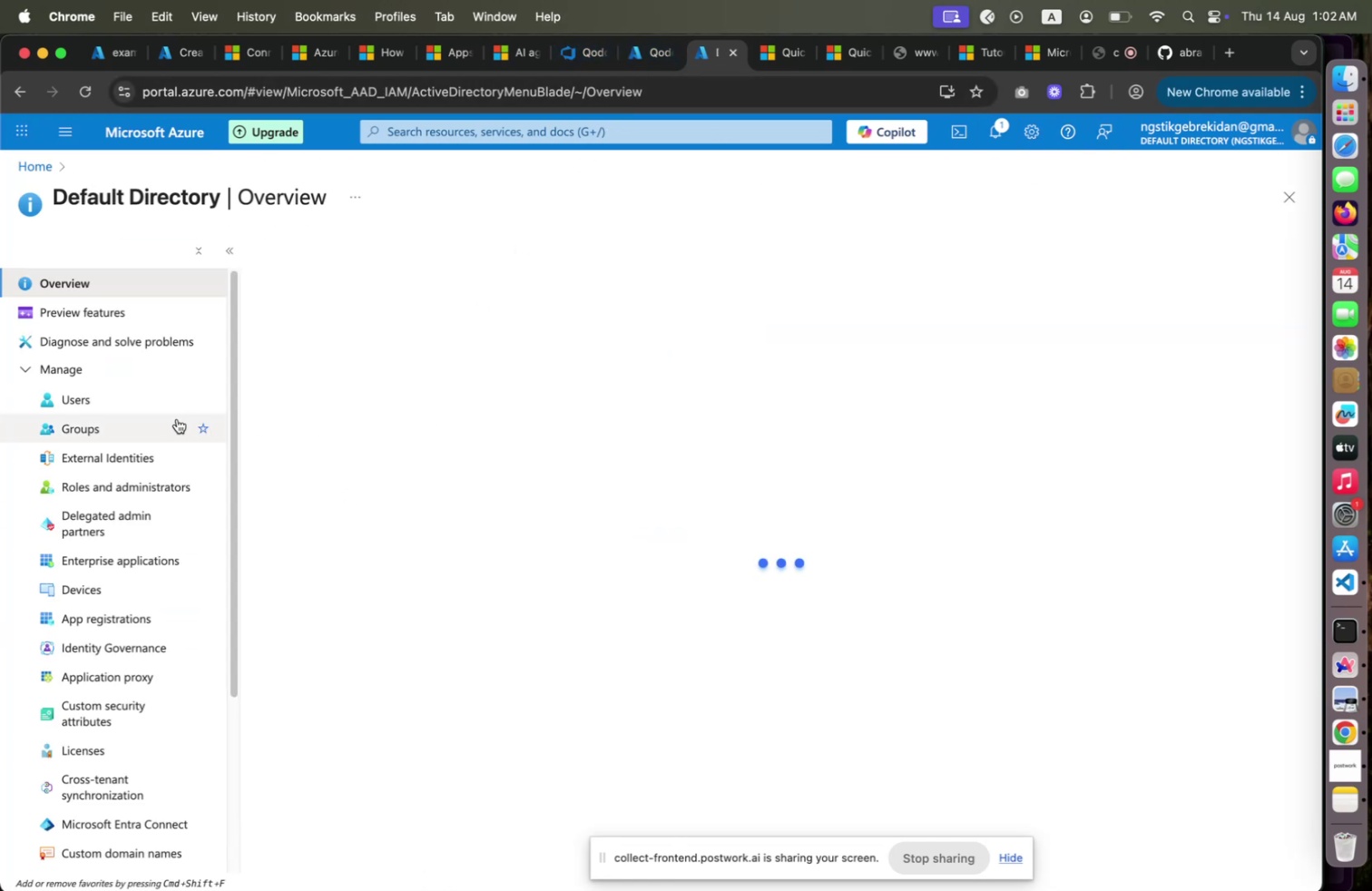 
wait(8.1)
 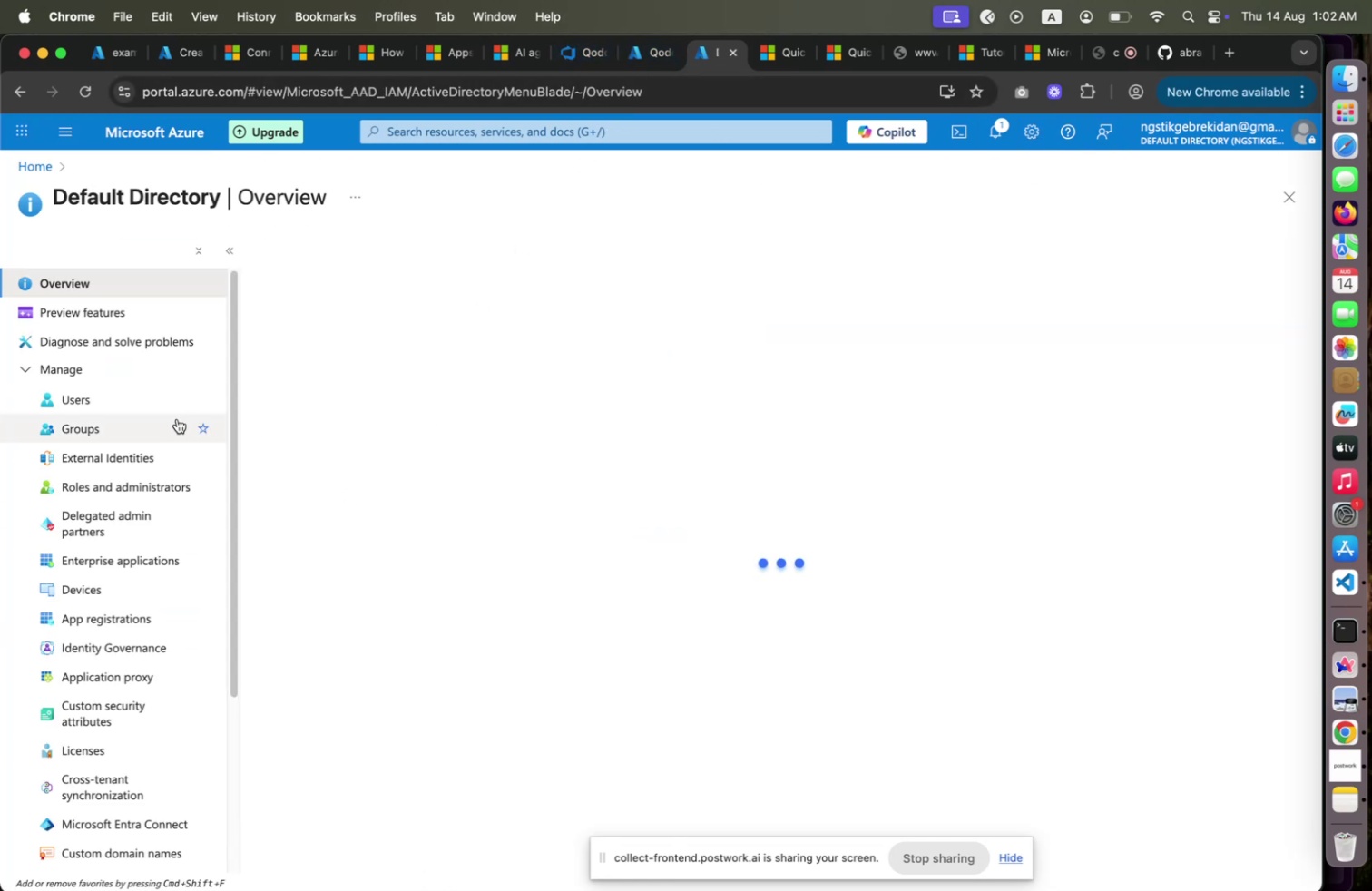 
scroll: coordinate [122, 587], scroll_direction: down, amount: 13.0
 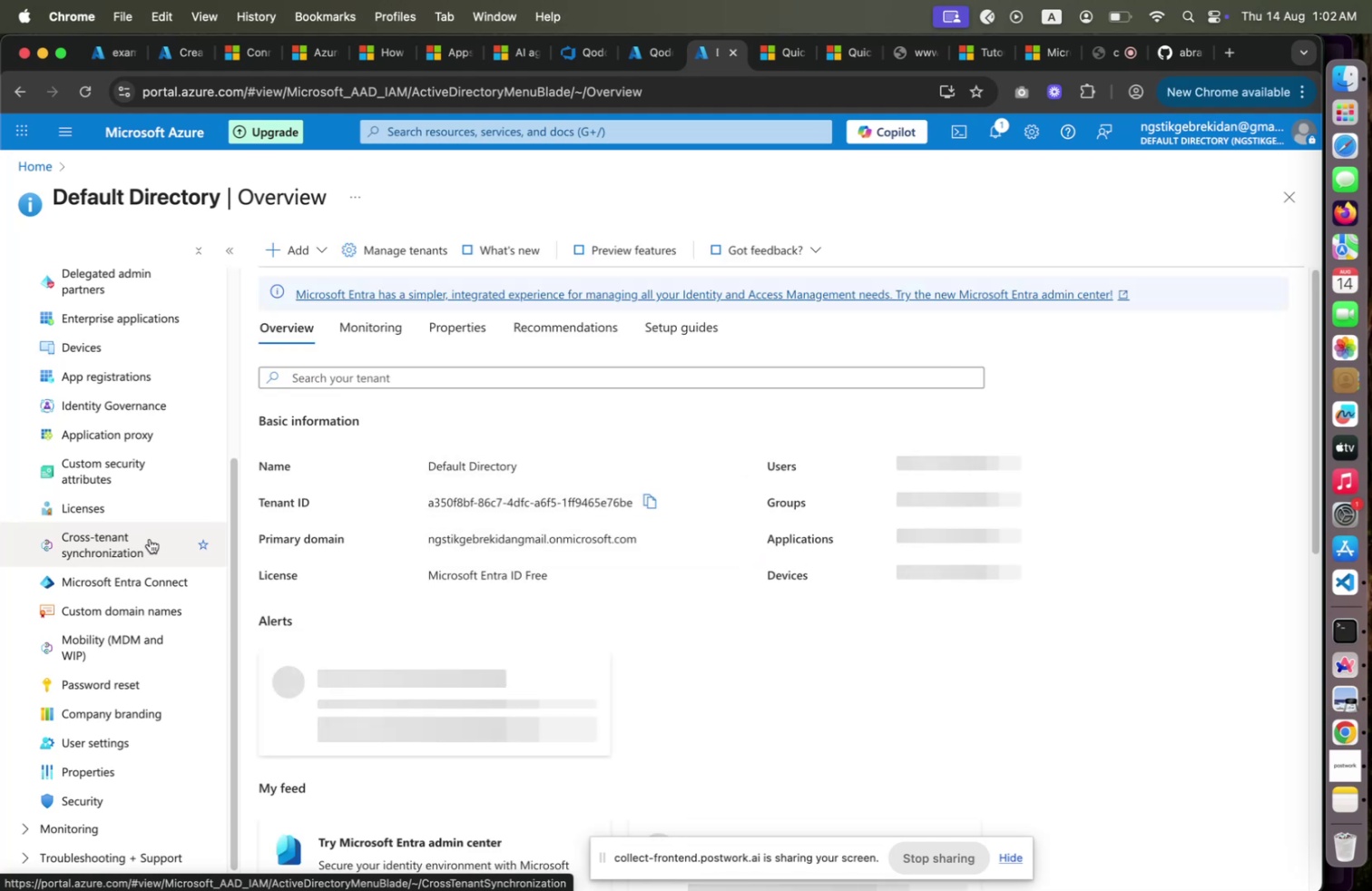 
wait(7.83)
 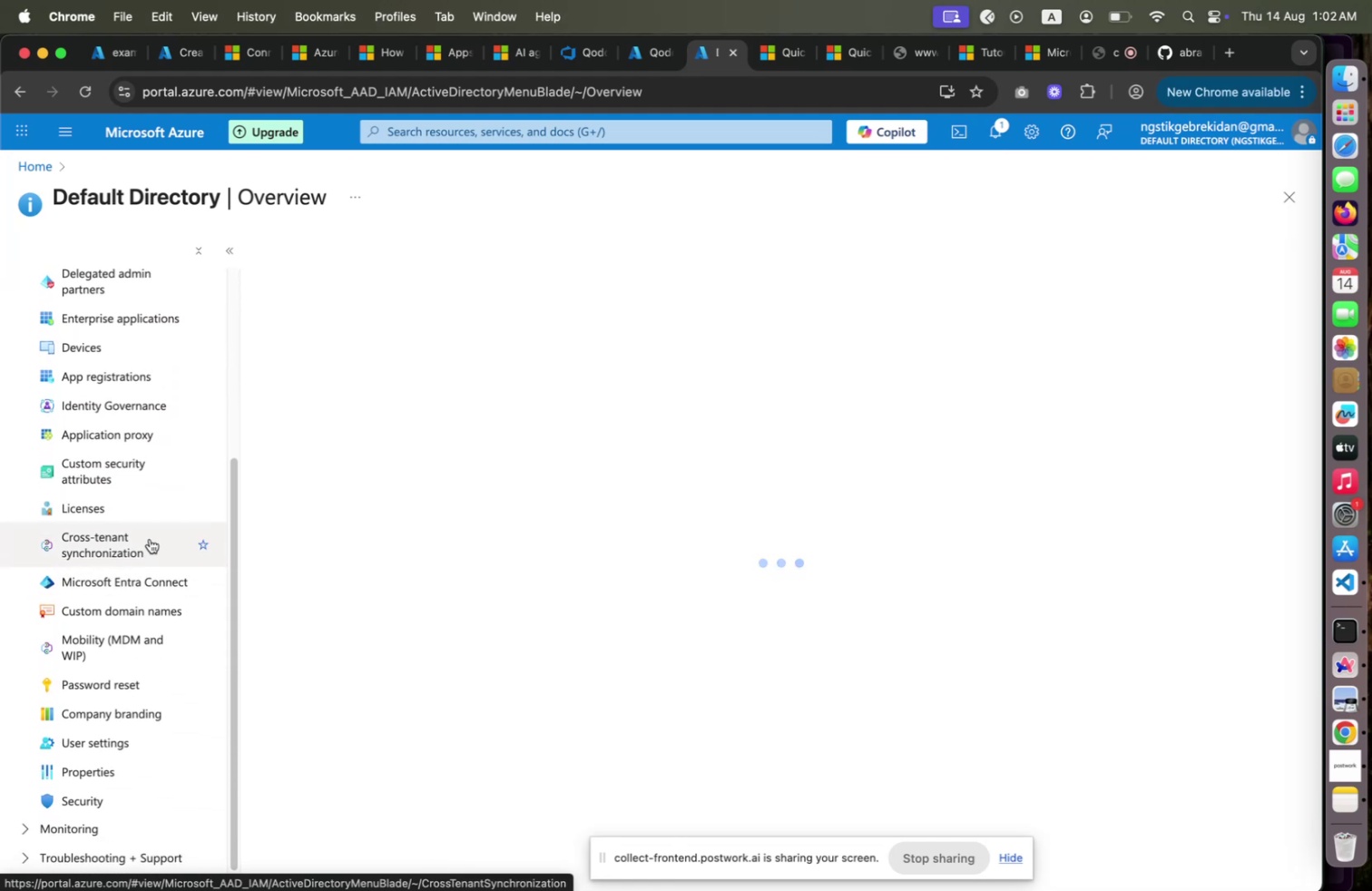 
scroll: coordinate [150, 539], scroll_direction: up, amount: 9.0
 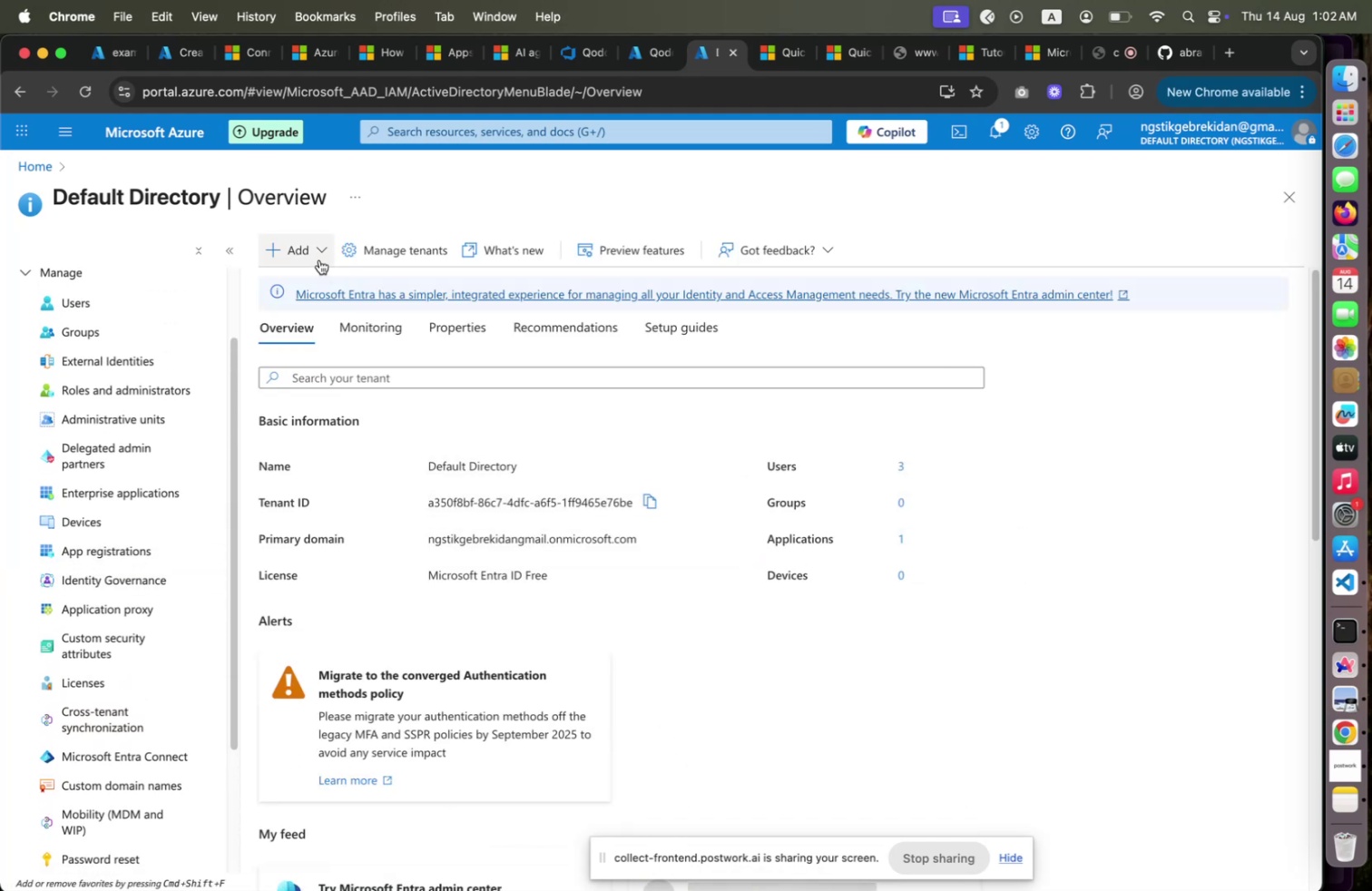 
left_click([318, 255])
 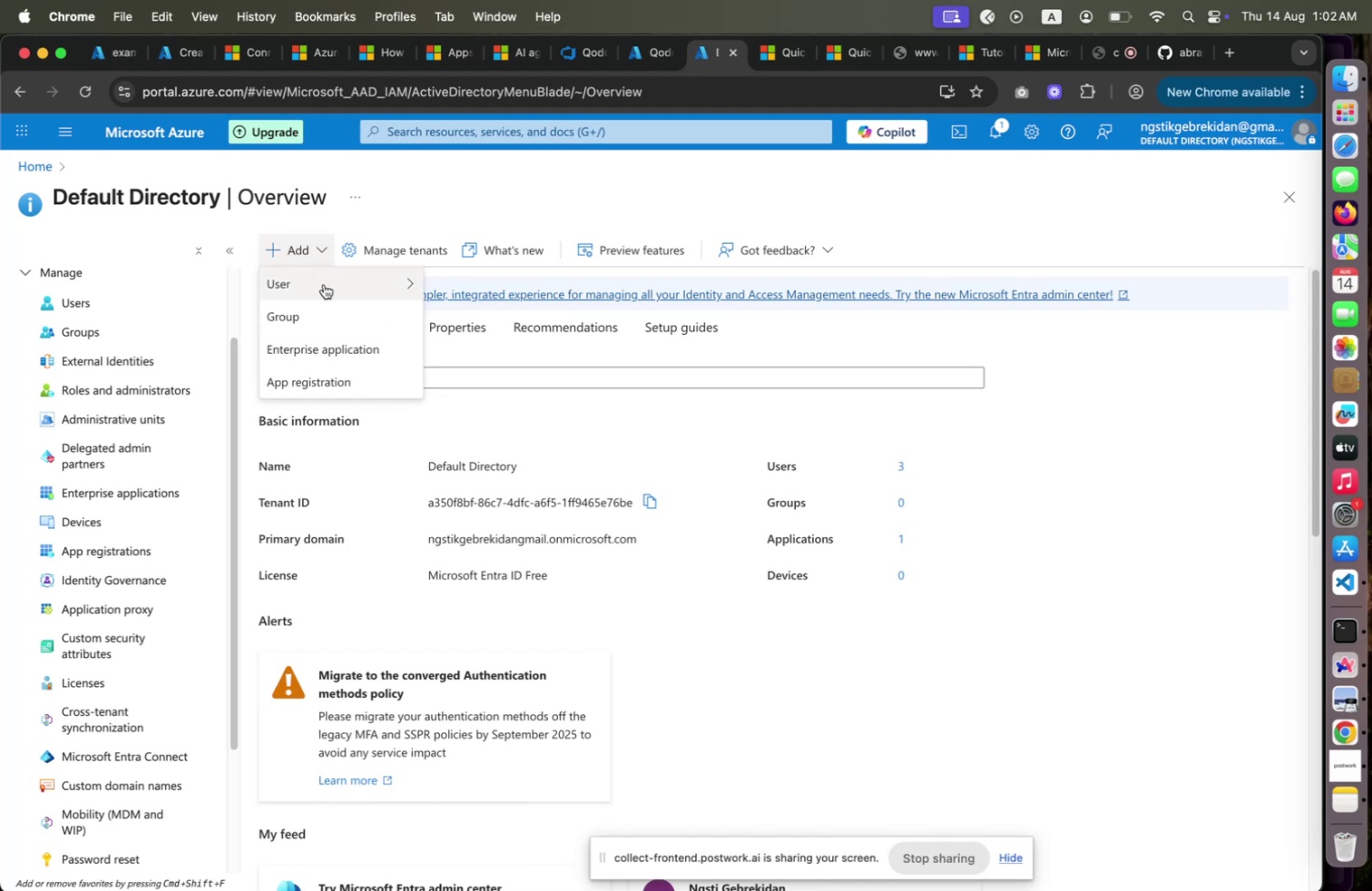 
mouse_move([323, 299])
 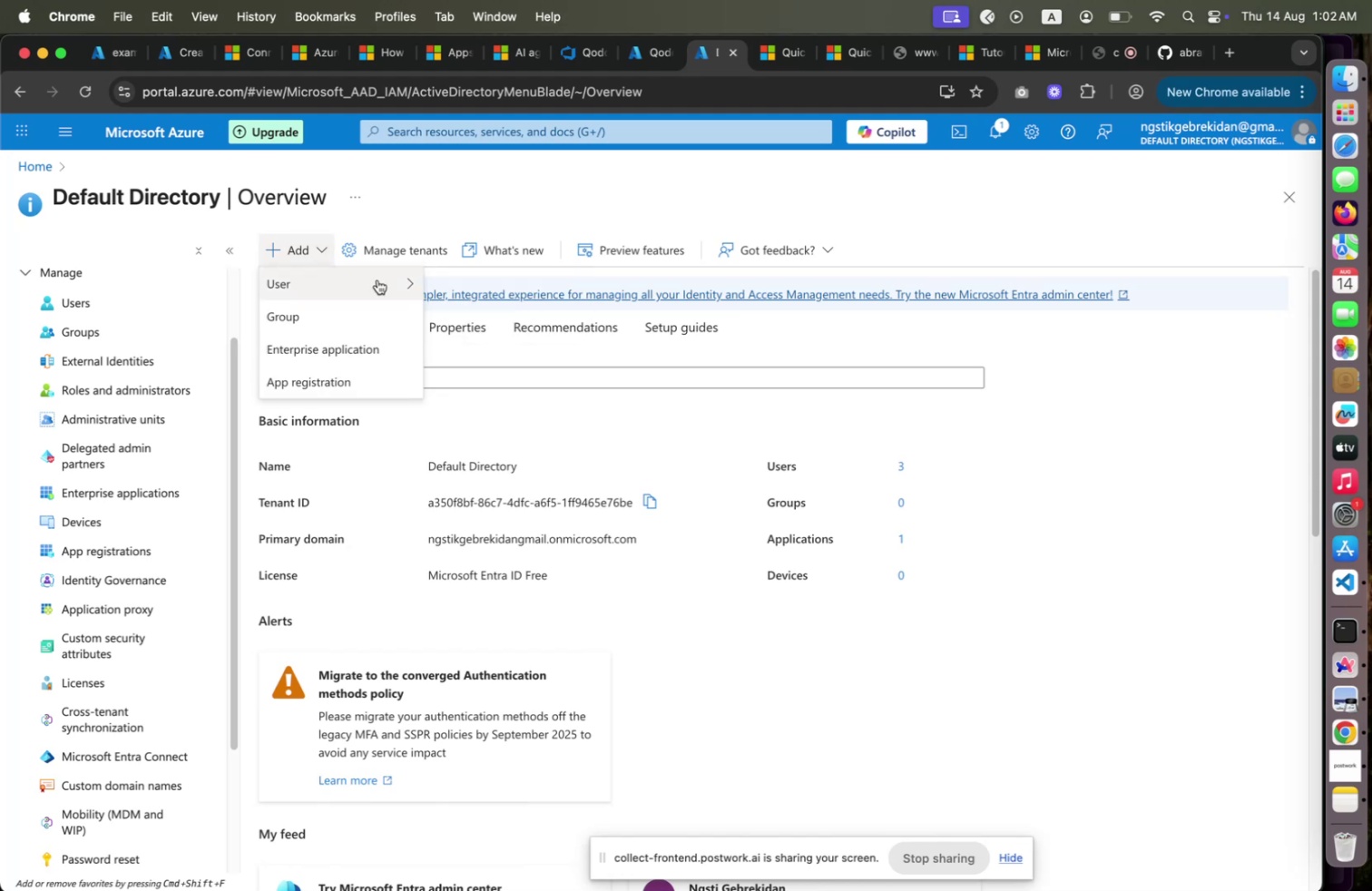 
mouse_move([397, 295])
 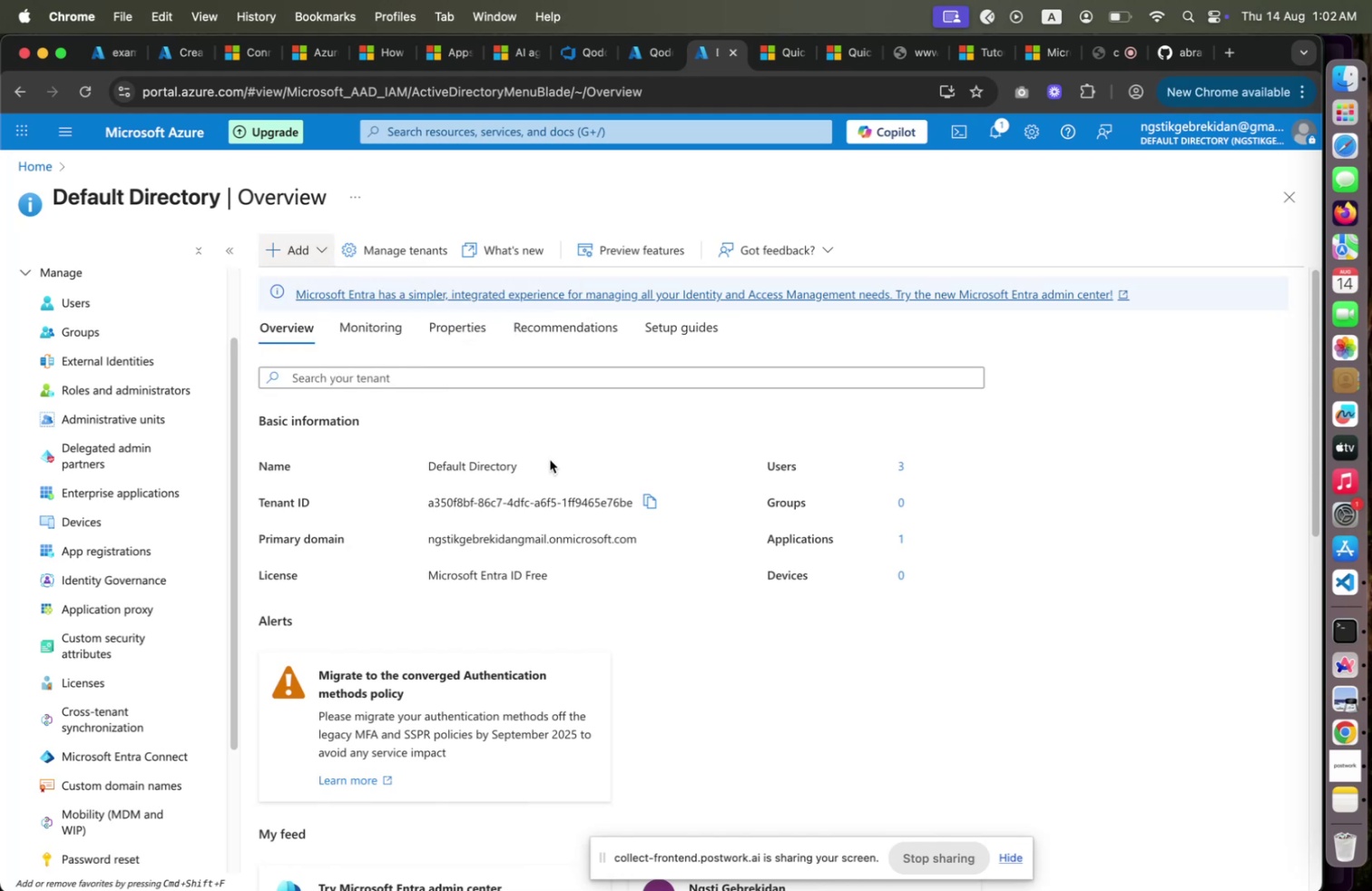 
left_click([550, 459])
 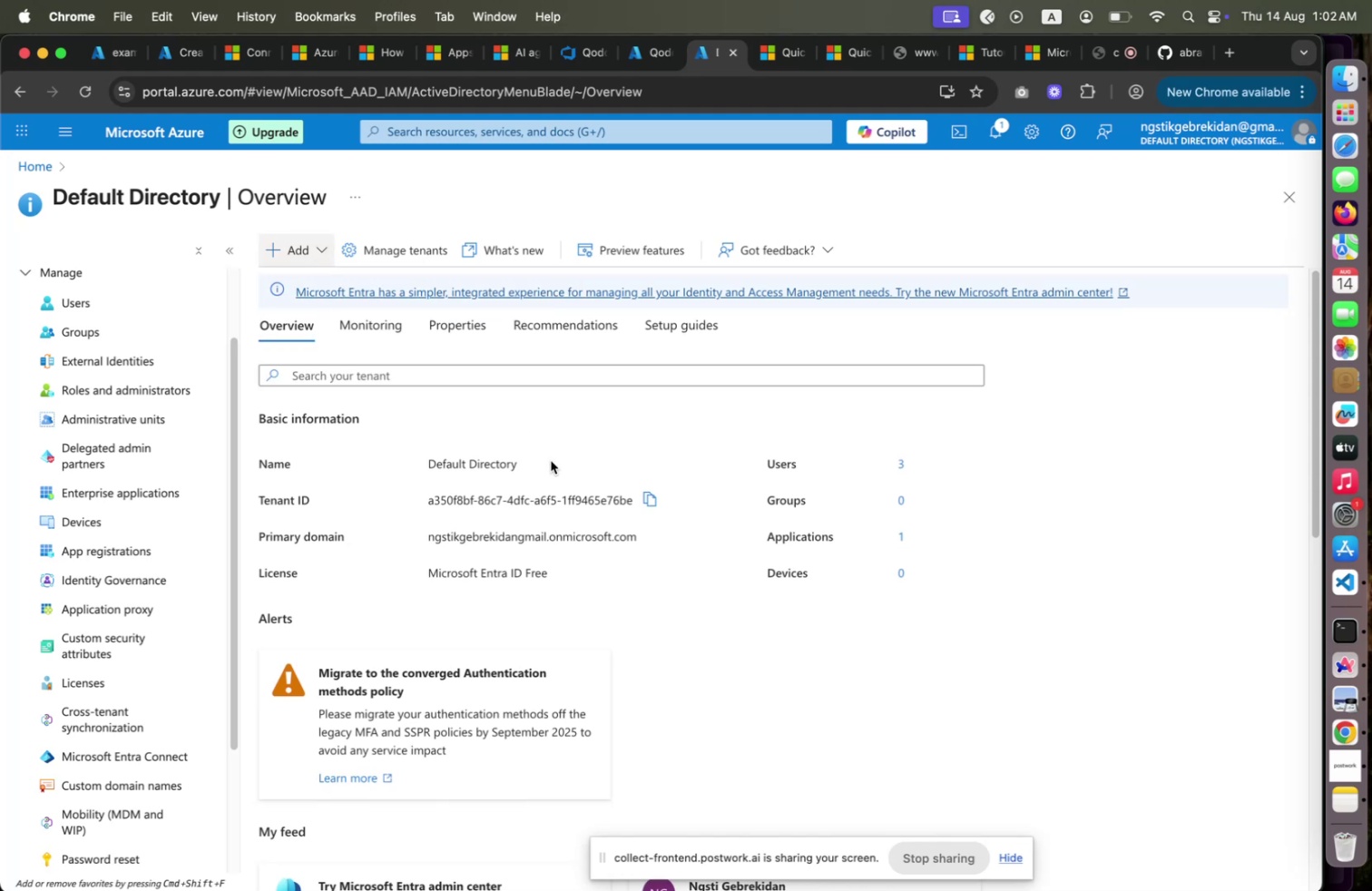 
scroll: coordinate [551, 459], scroll_direction: down, amount: 16.0
 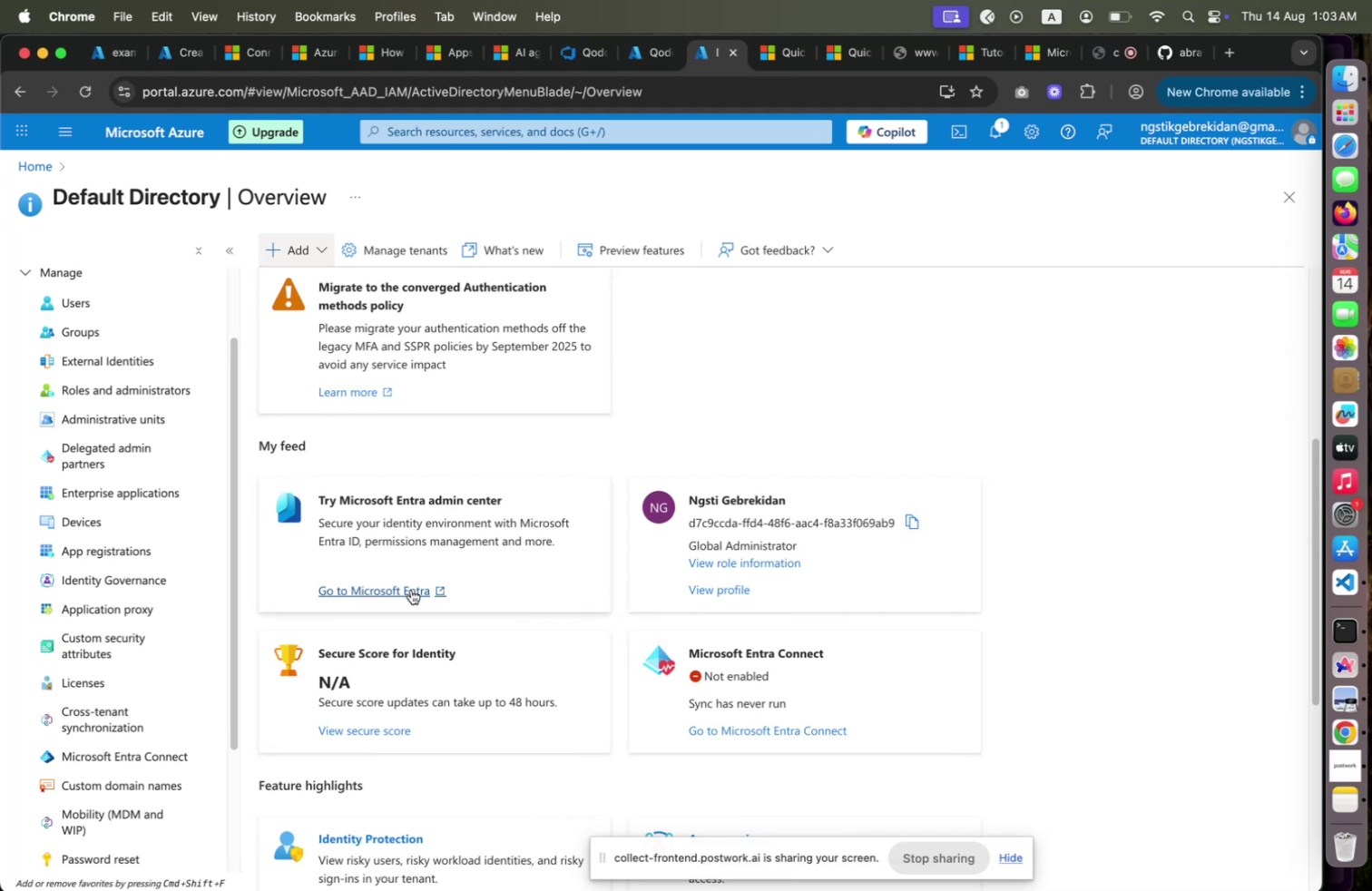 
left_click([411, 590])
 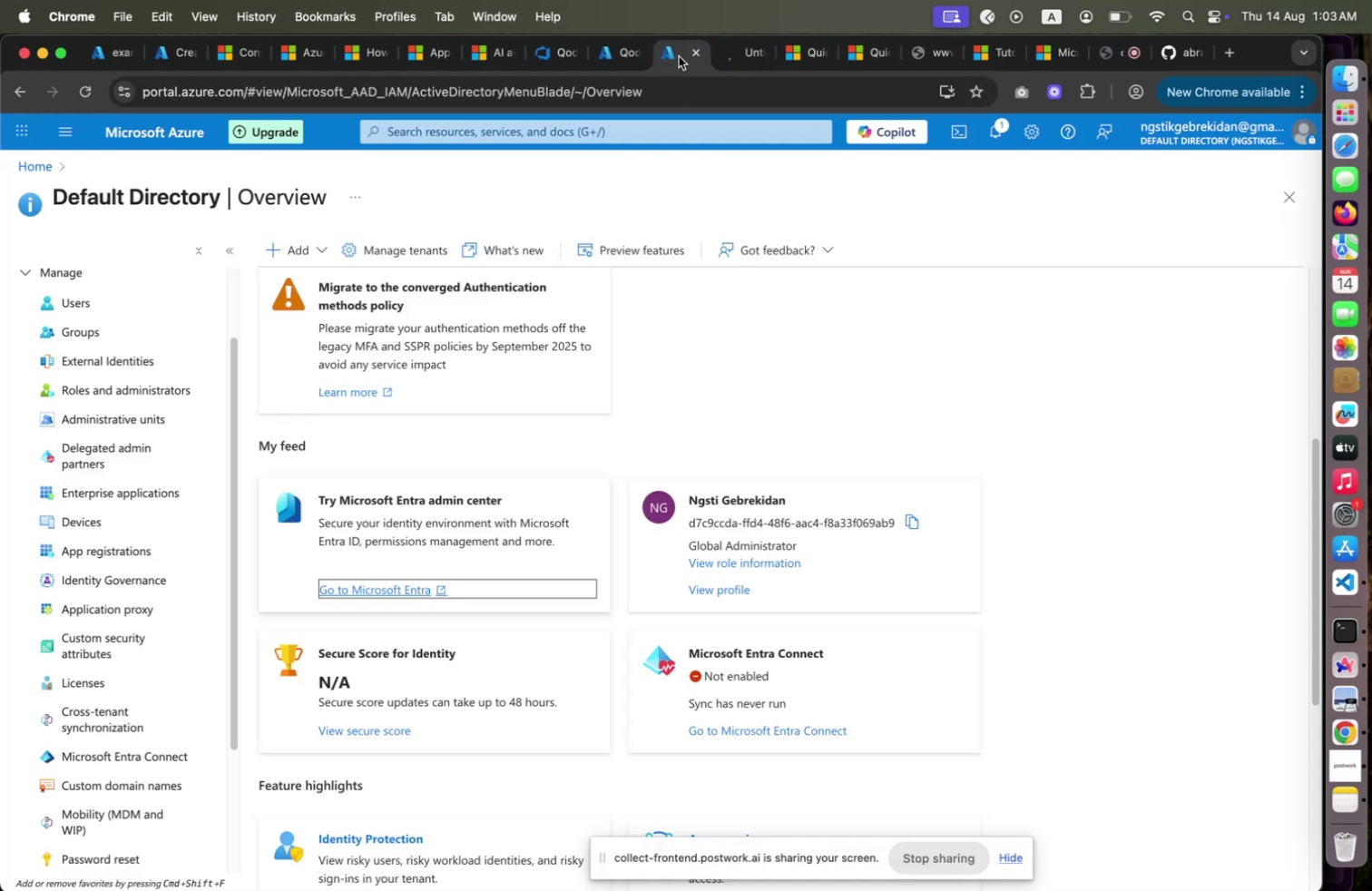 
left_click([679, 56])
 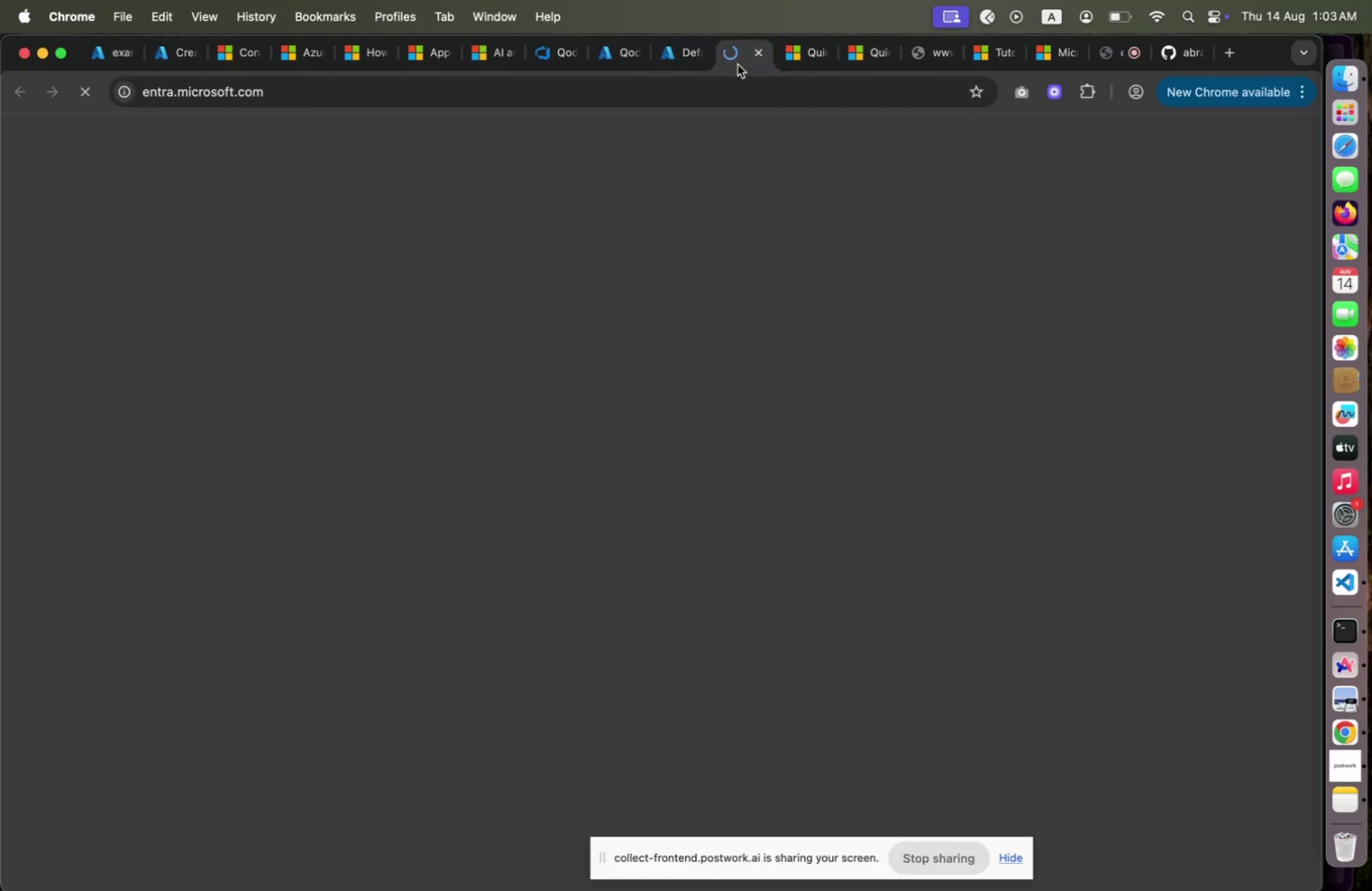 
left_click([738, 64])
 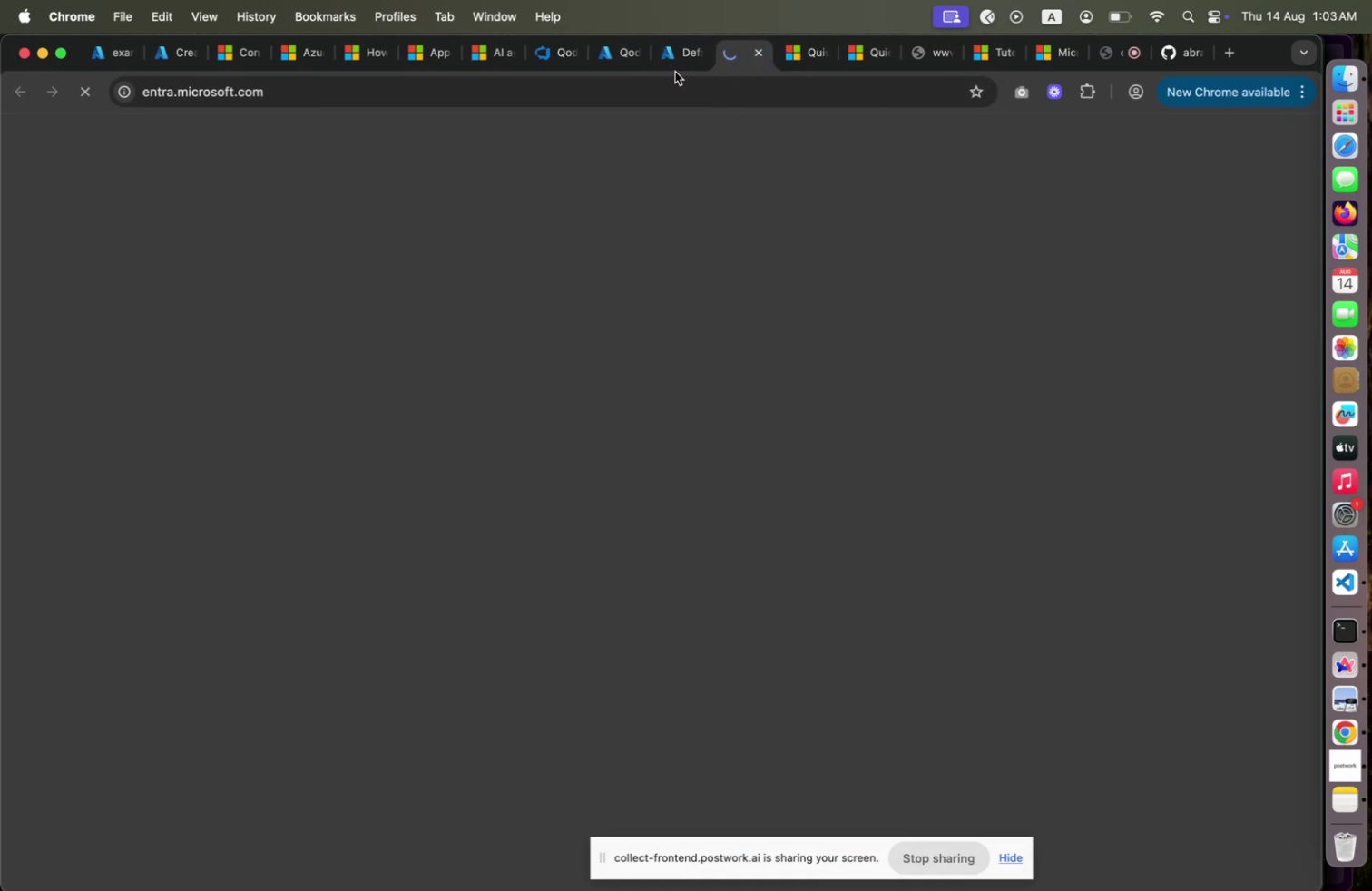 
mouse_move([662, 94])
 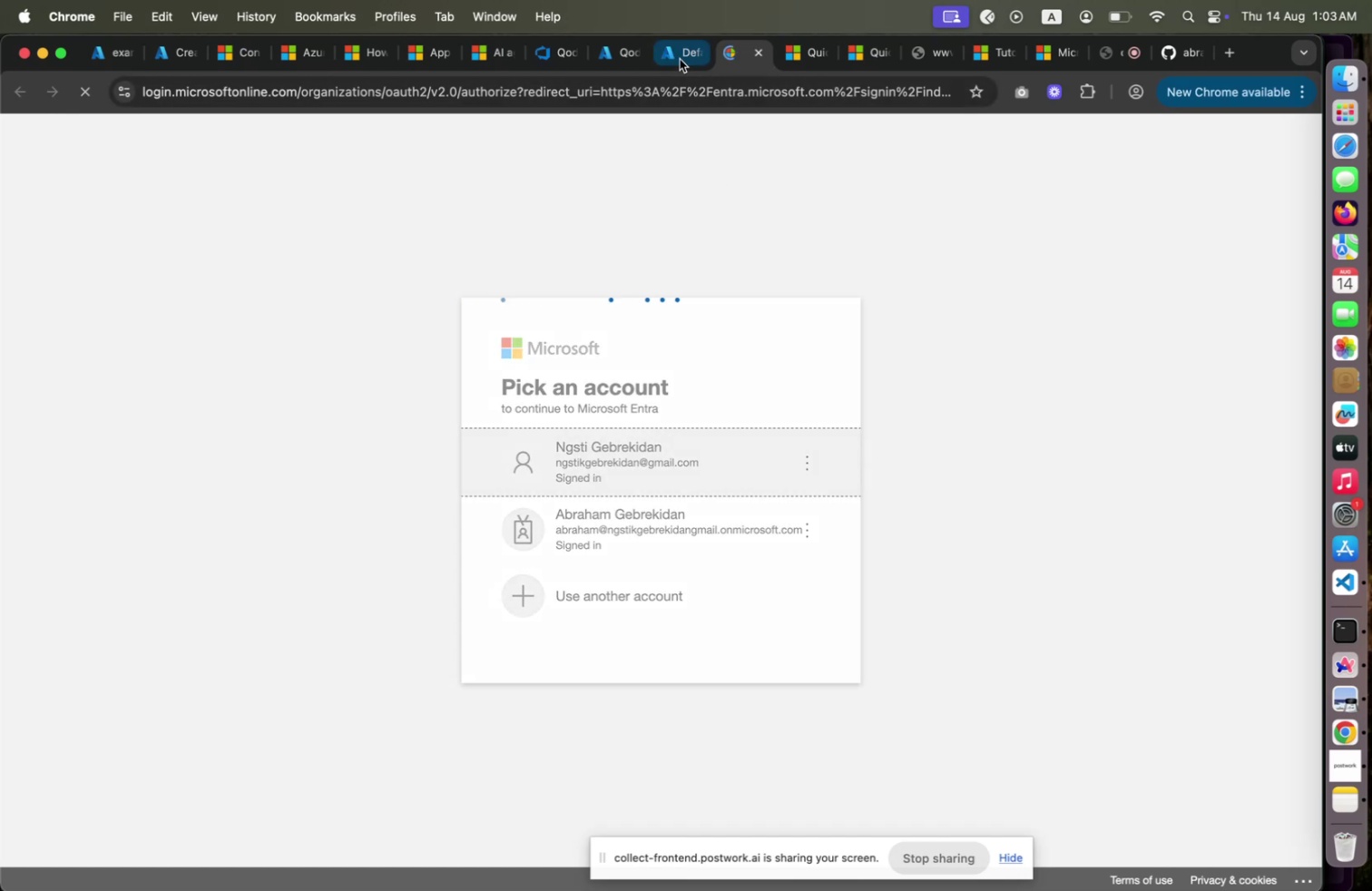 
left_click([678, 54])
 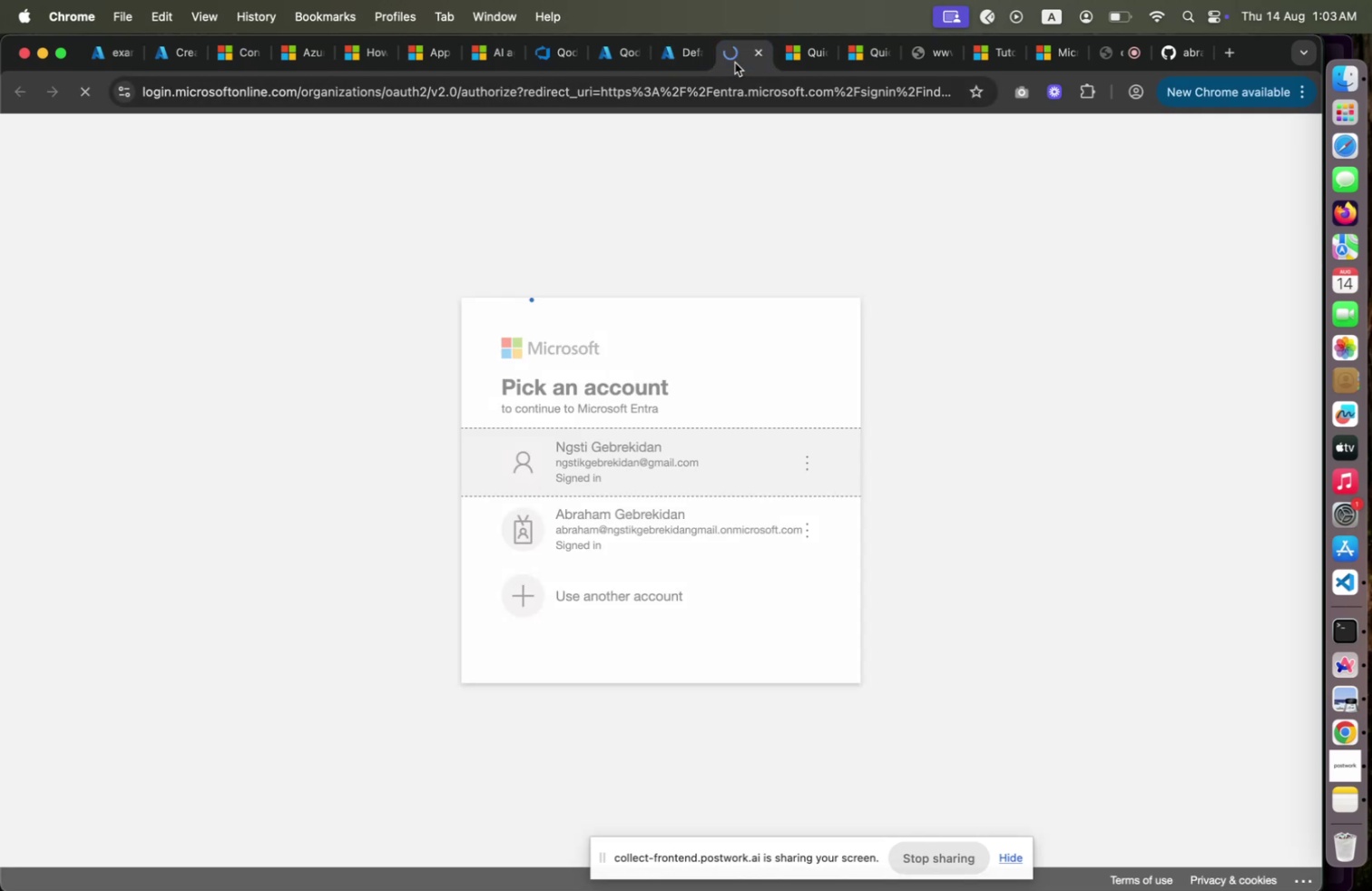 
left_click([735, 63])
 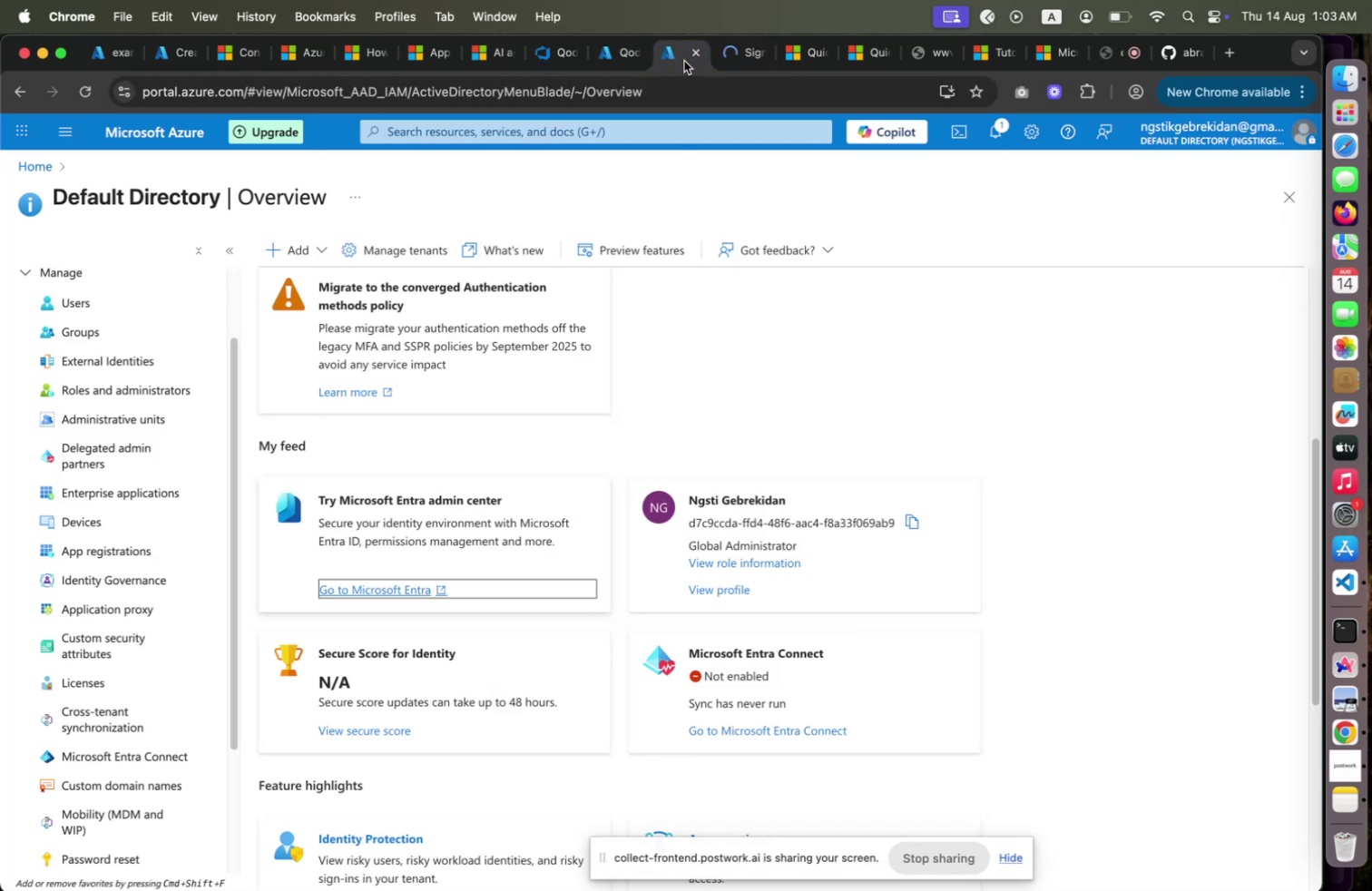 
left_click([684, 61])
 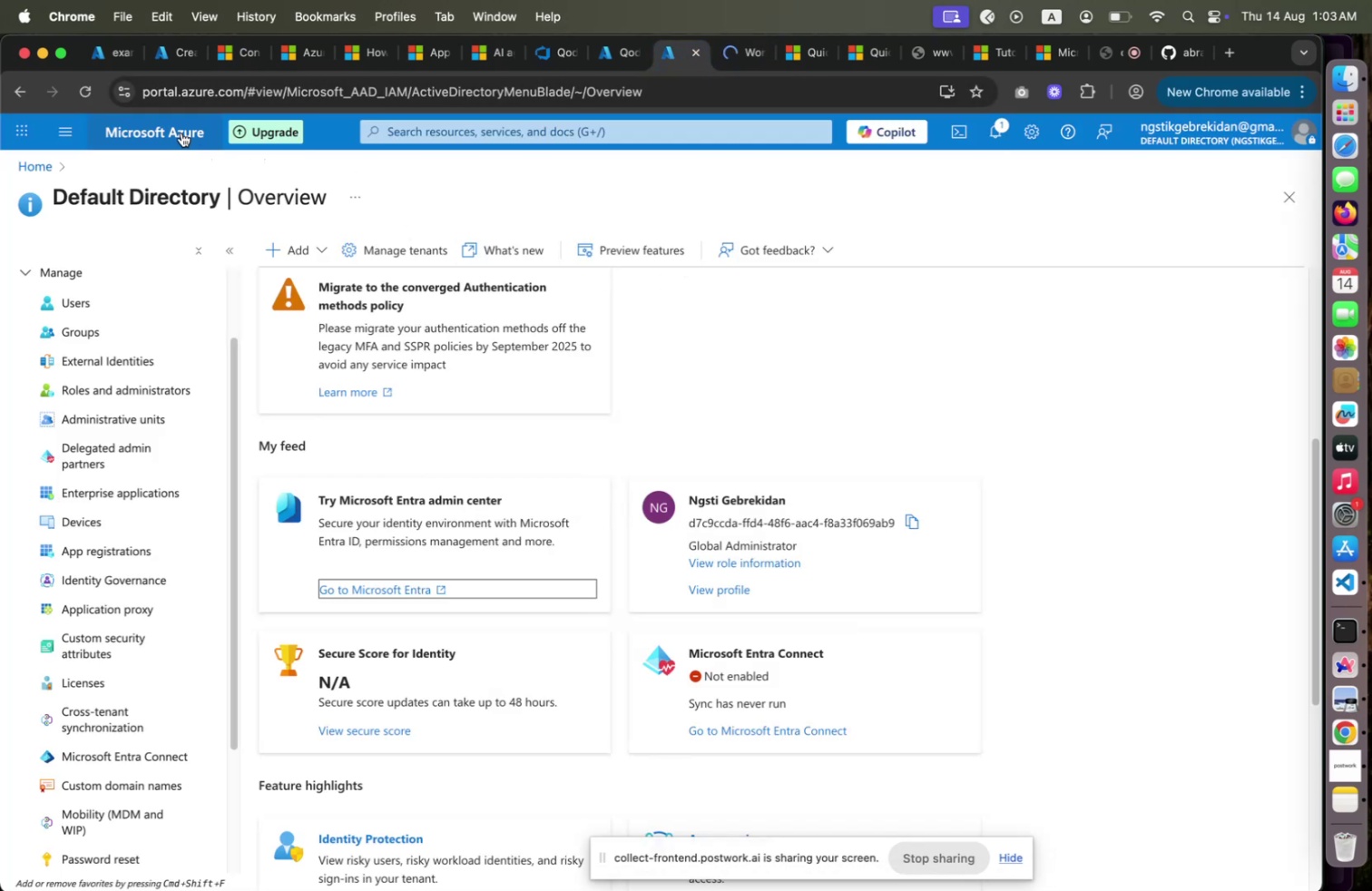 
left_click([181, 132])
 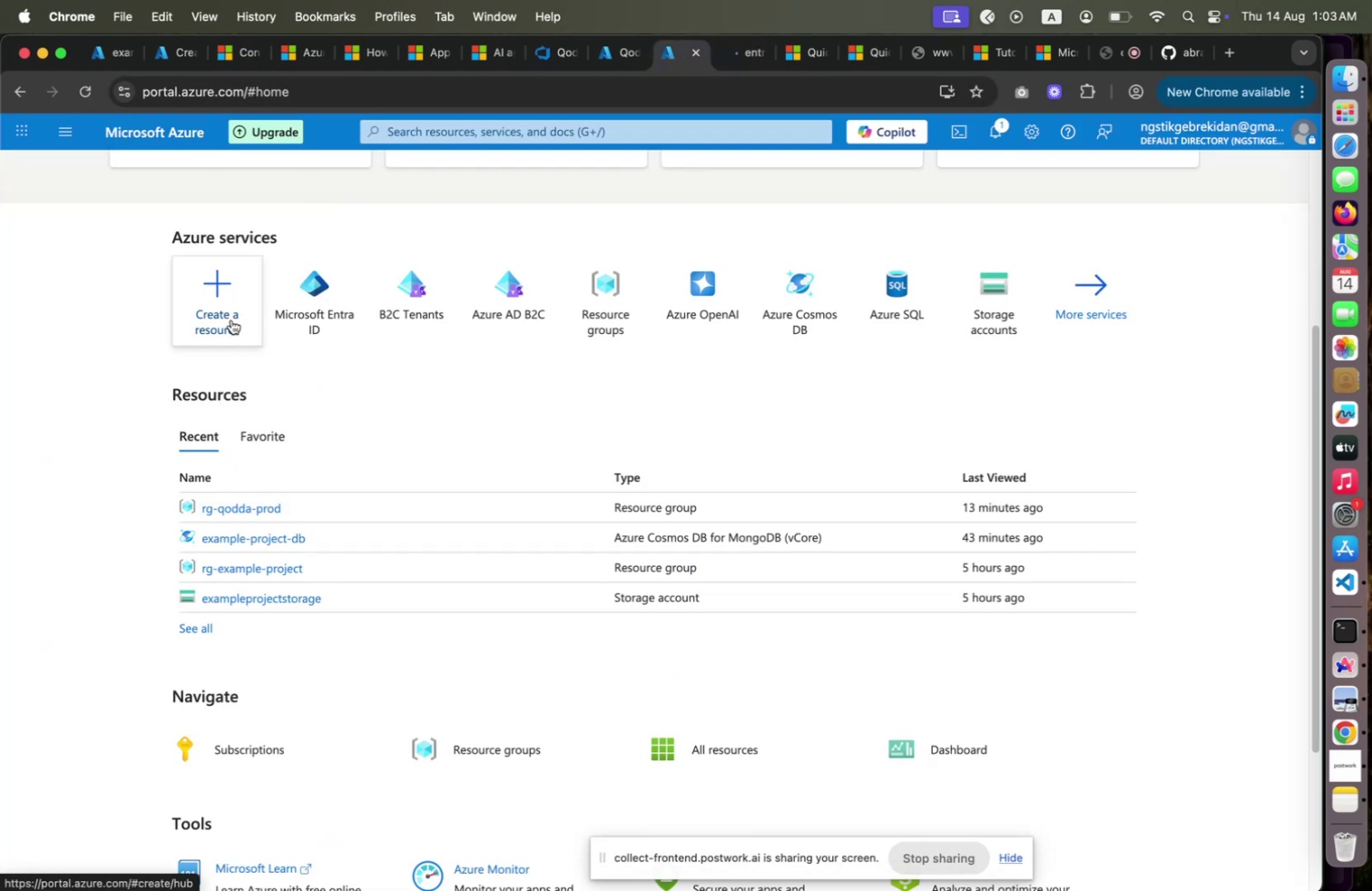 
left_click([231, 319])
 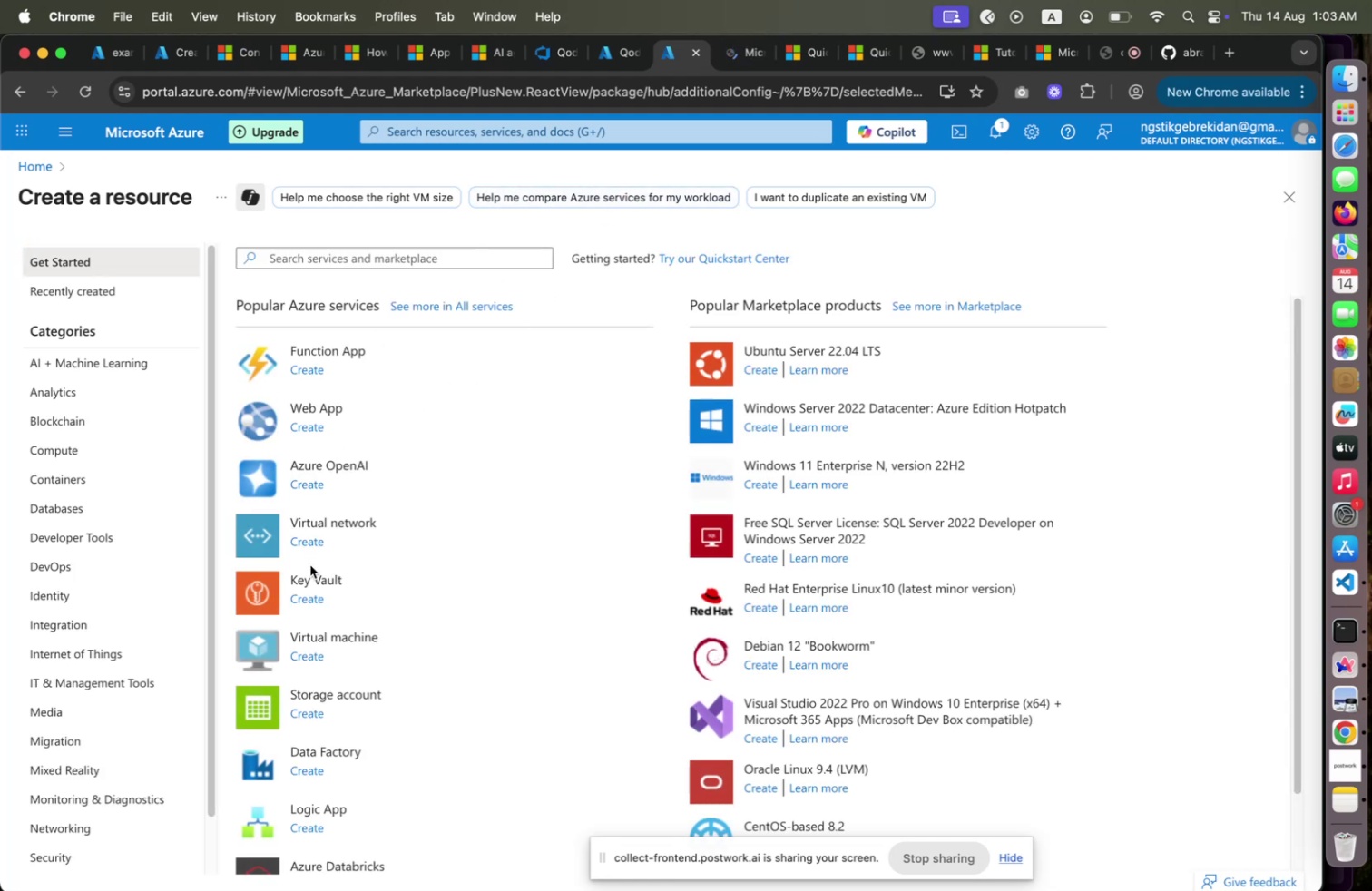 
wait(5.96)
 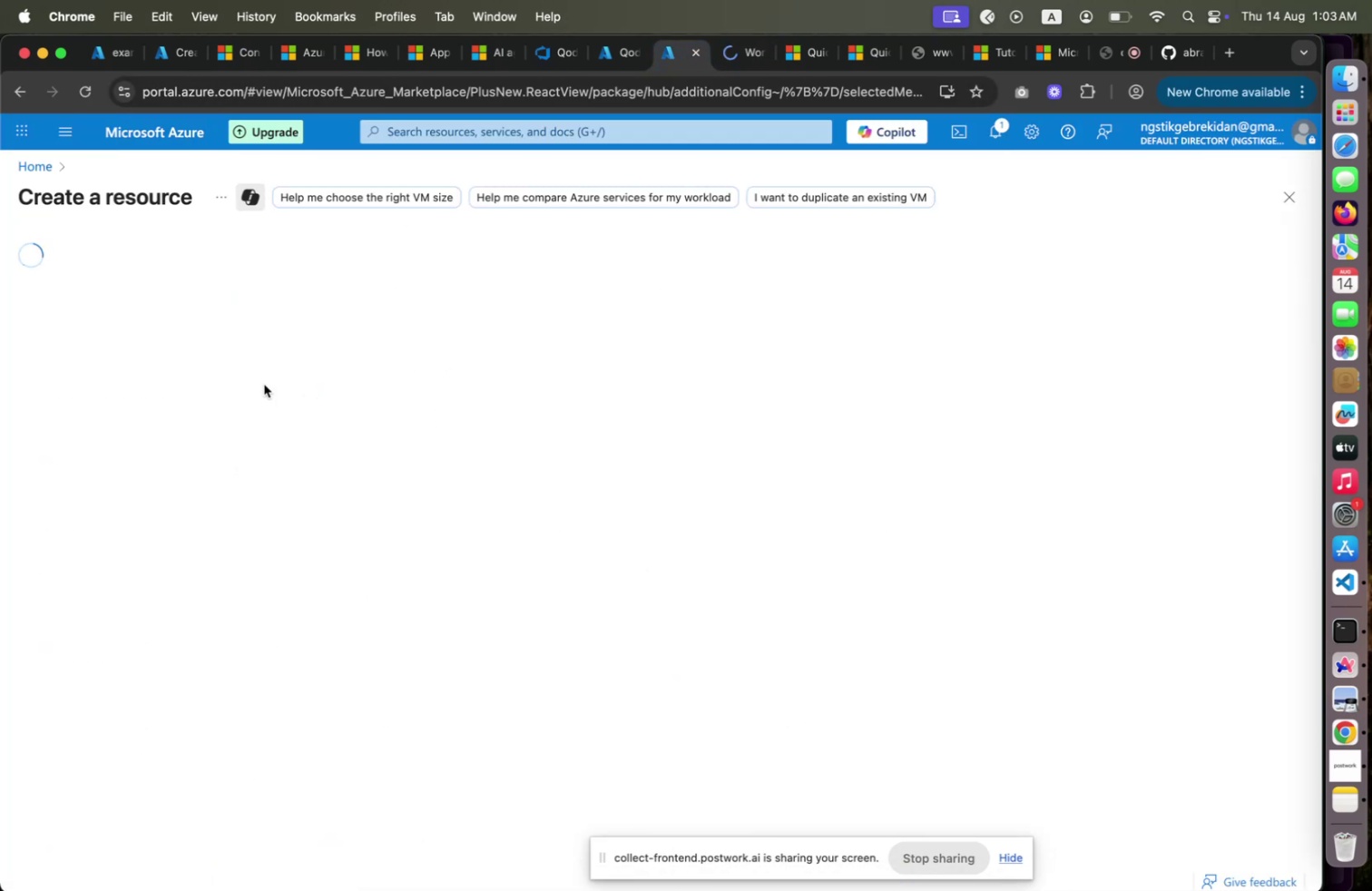 
scroll: coordinate [345, 683], scroll_direction: up, amount: 13.0
 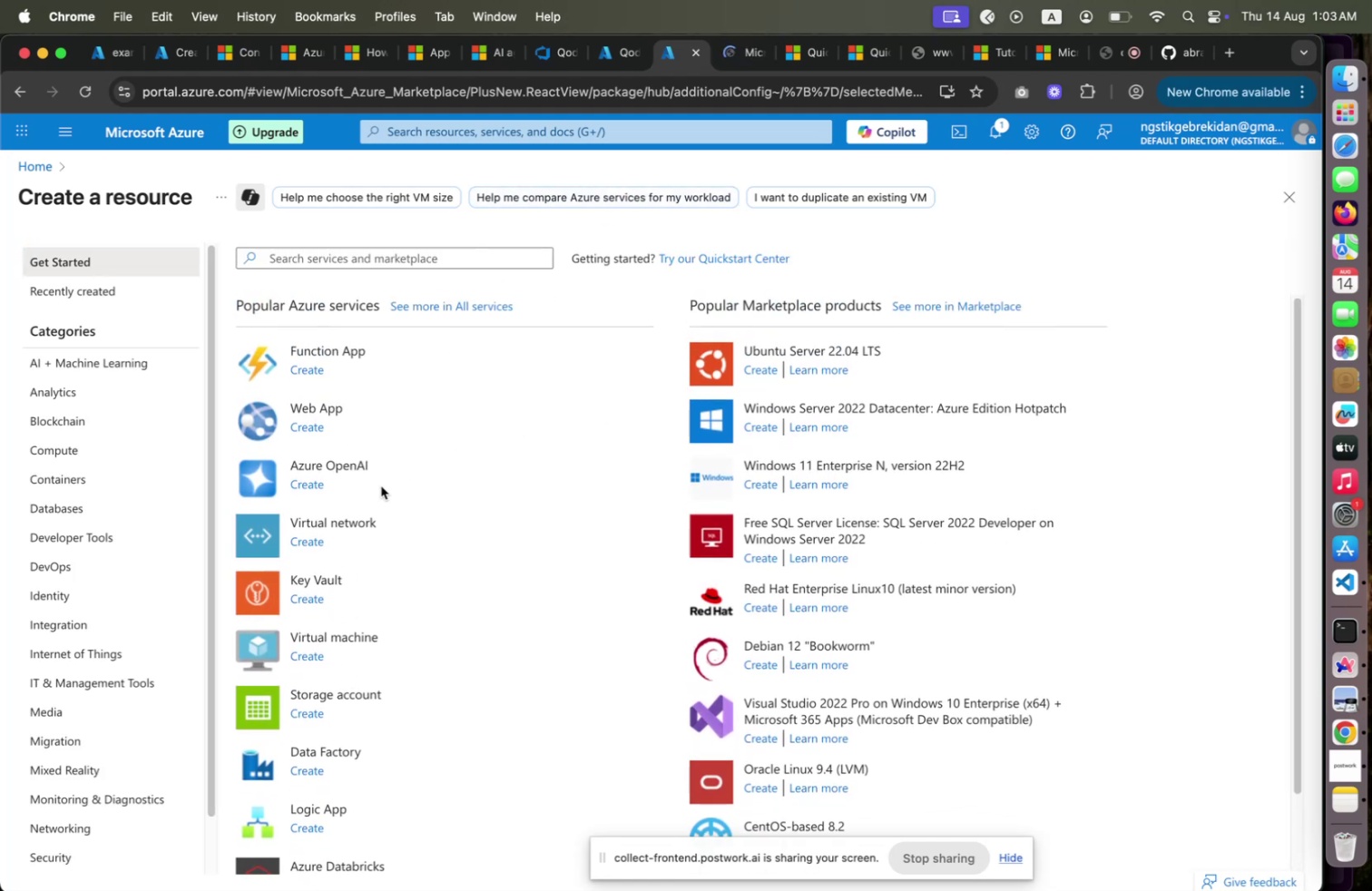 
scroll: coordinate [382, 454], scroll_direction: down, amount: 17.0
 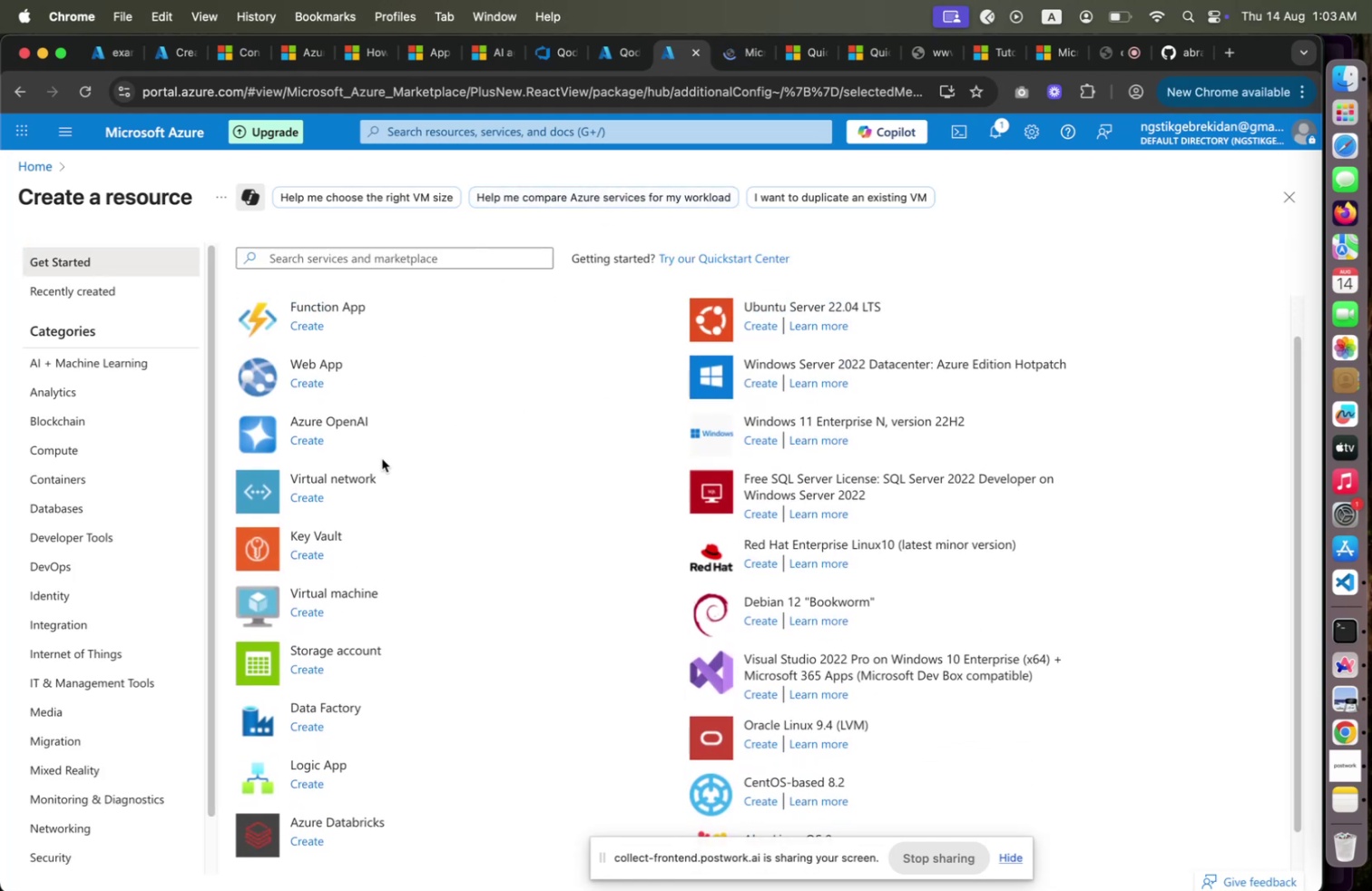 
scroll: coordinate [382, 458], scroll_direction: up, amount: 14.0
 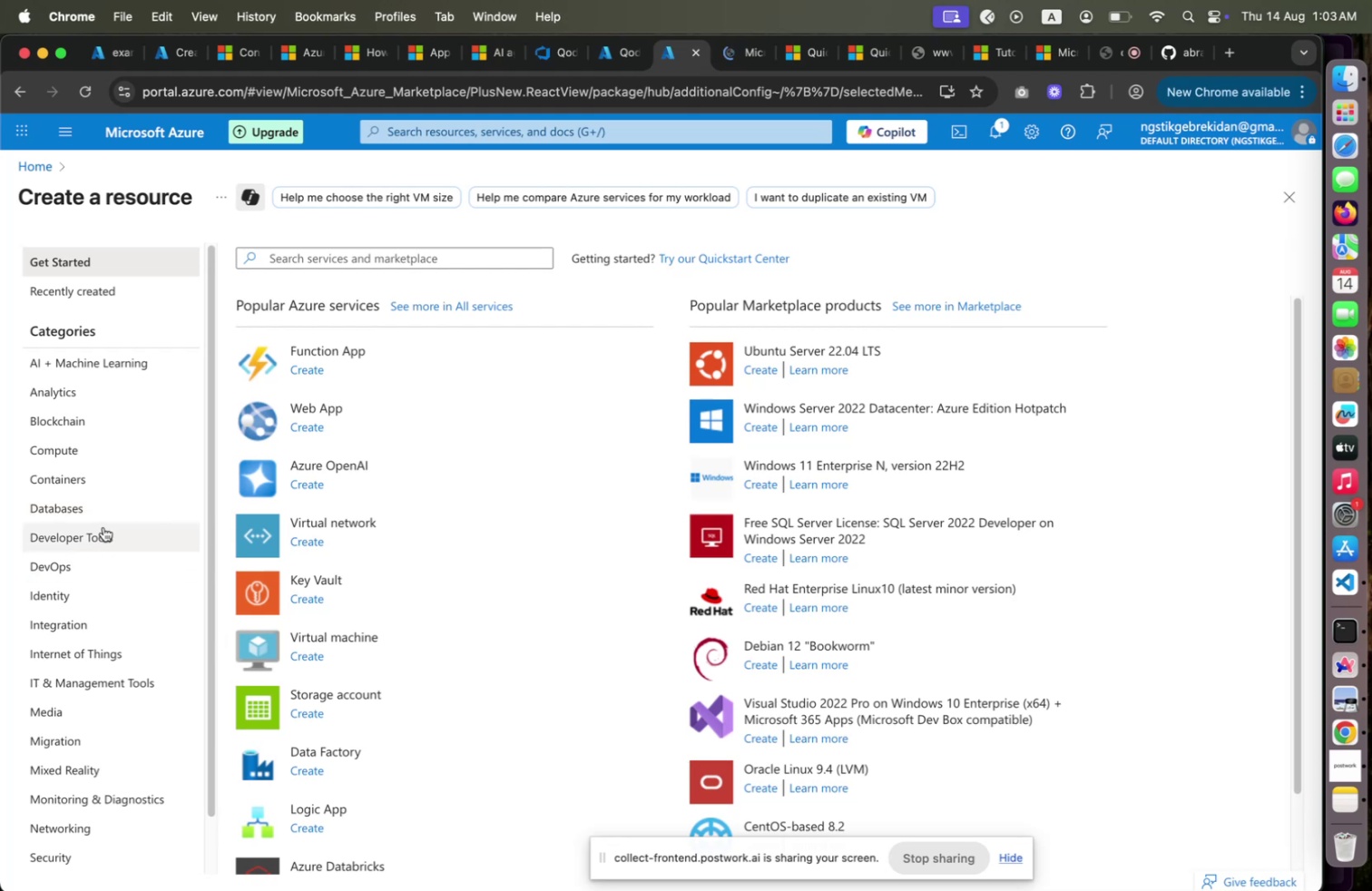 
left_click([110, 509])
 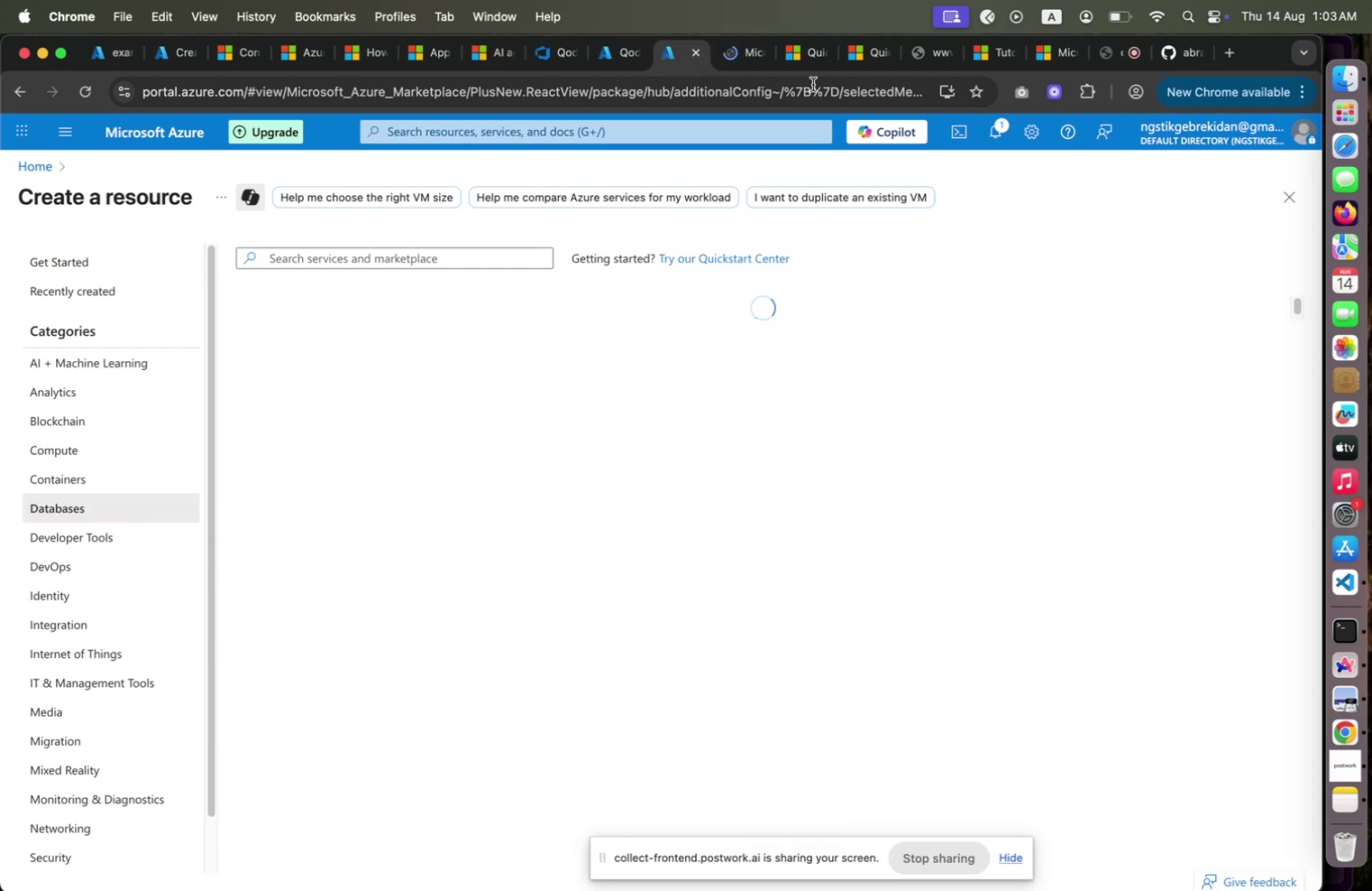 
mouse_move([745, 72])
 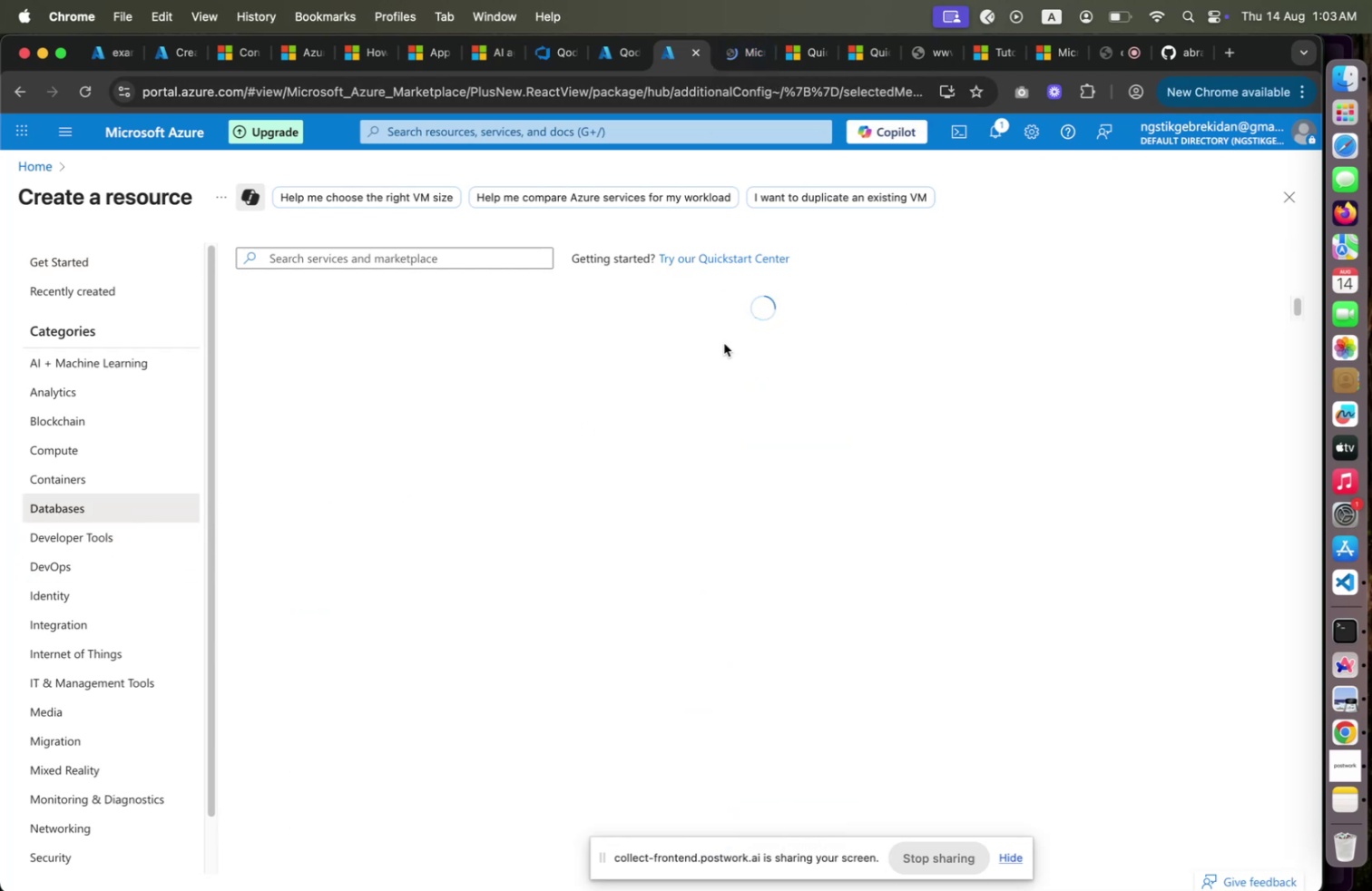 
mouse_move([704, 338])
 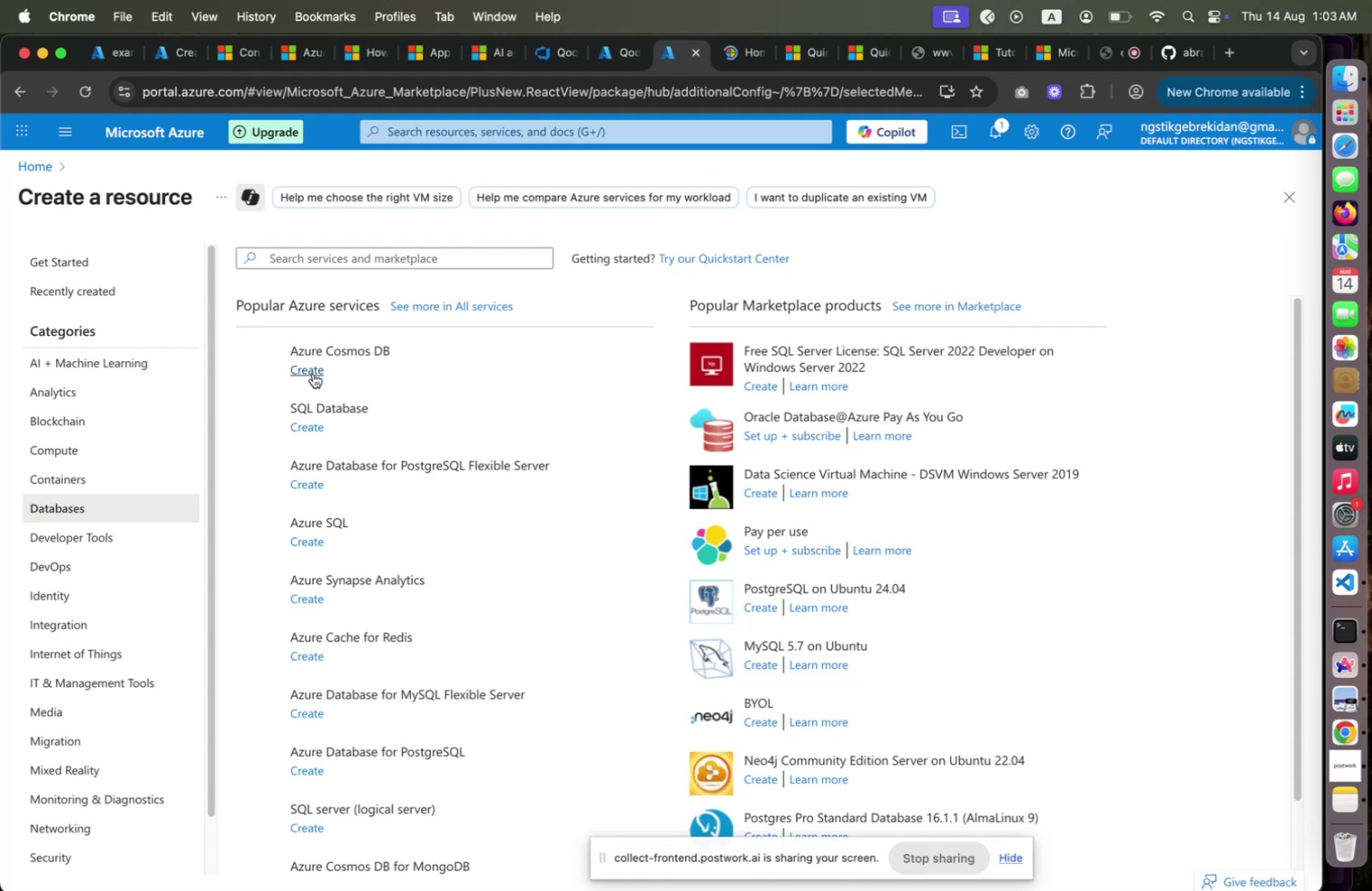 
wait(8.73)
 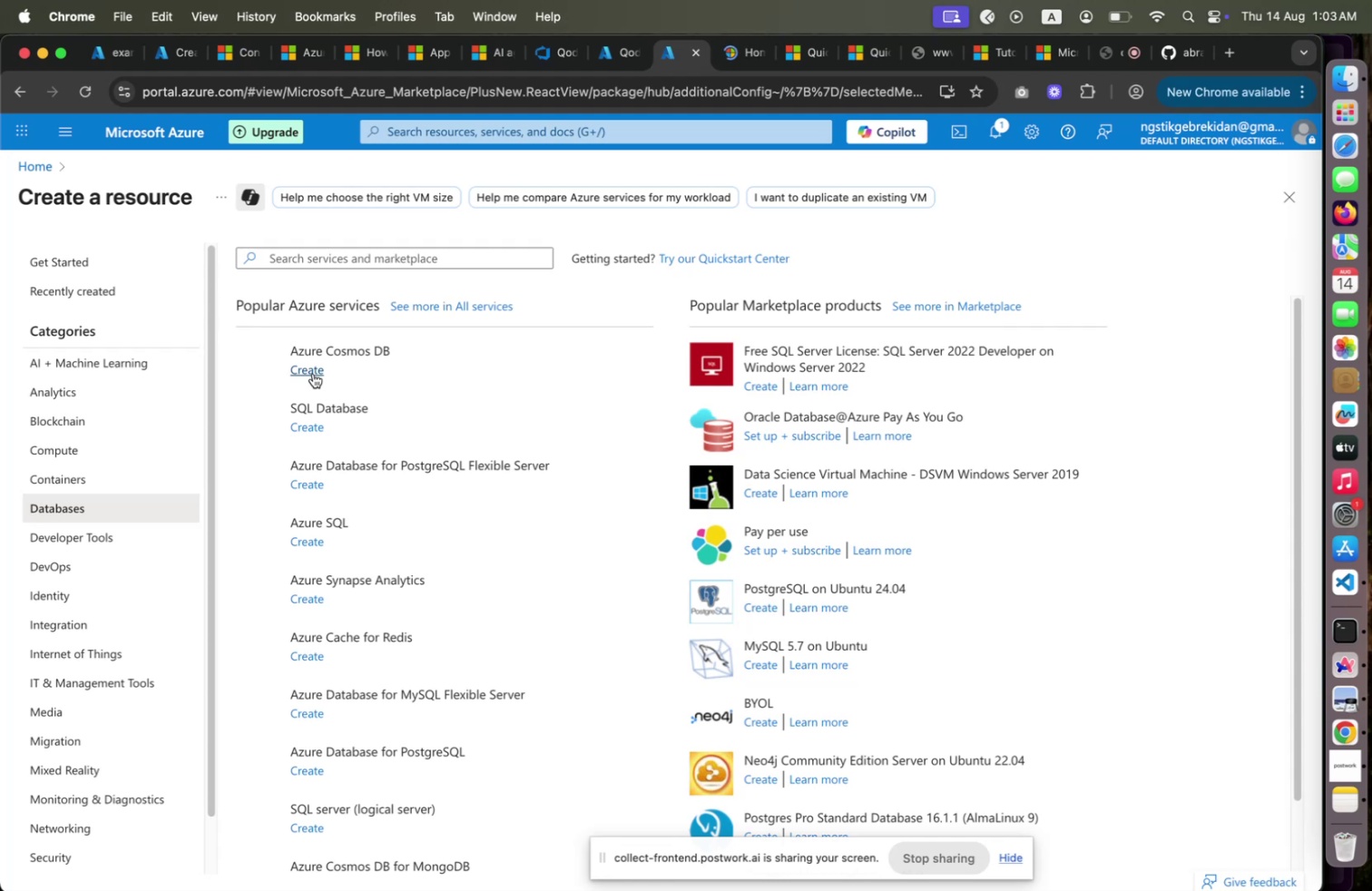 
left_click([315, 370])
 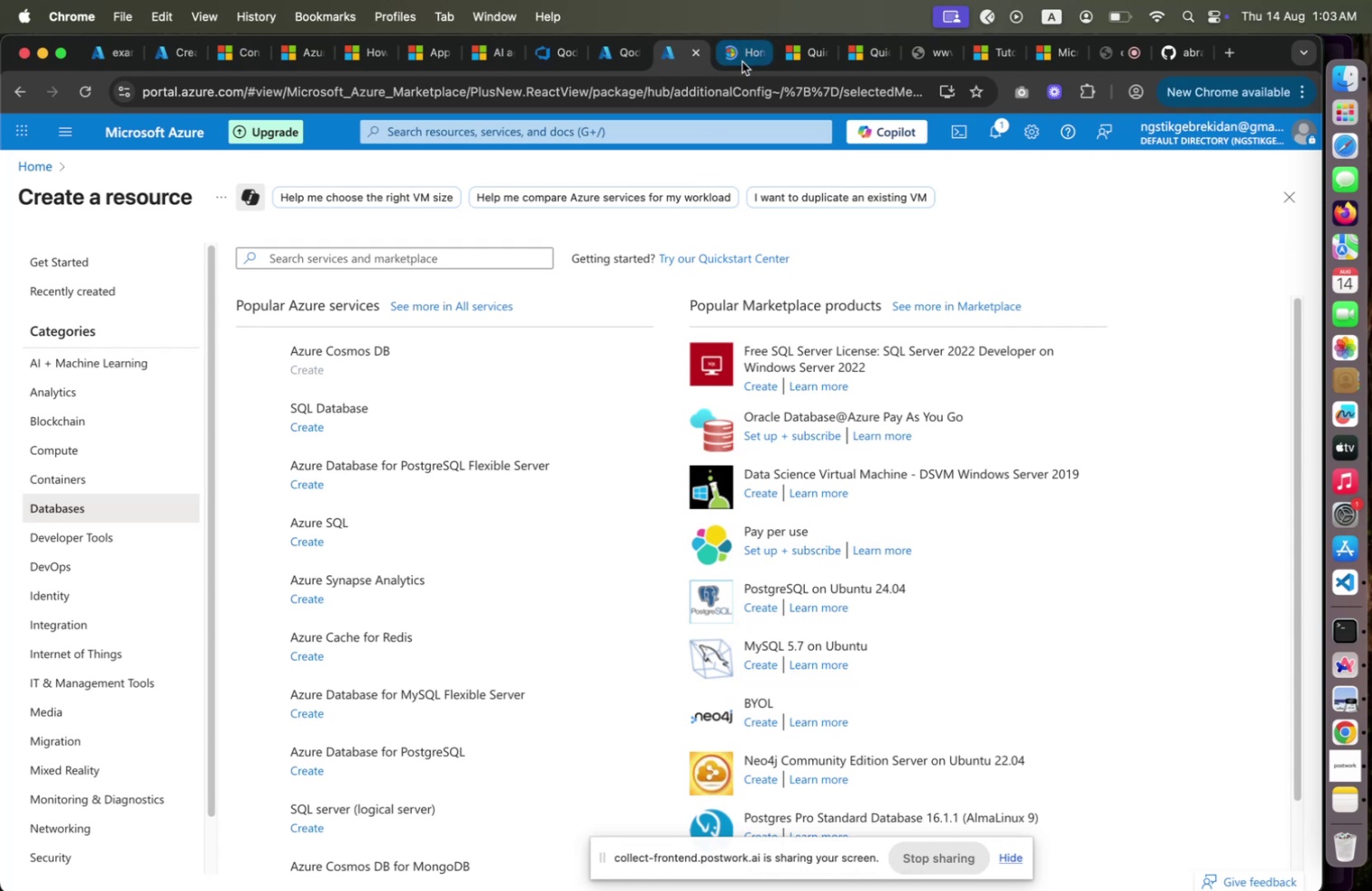 
left_click([742, 62])
 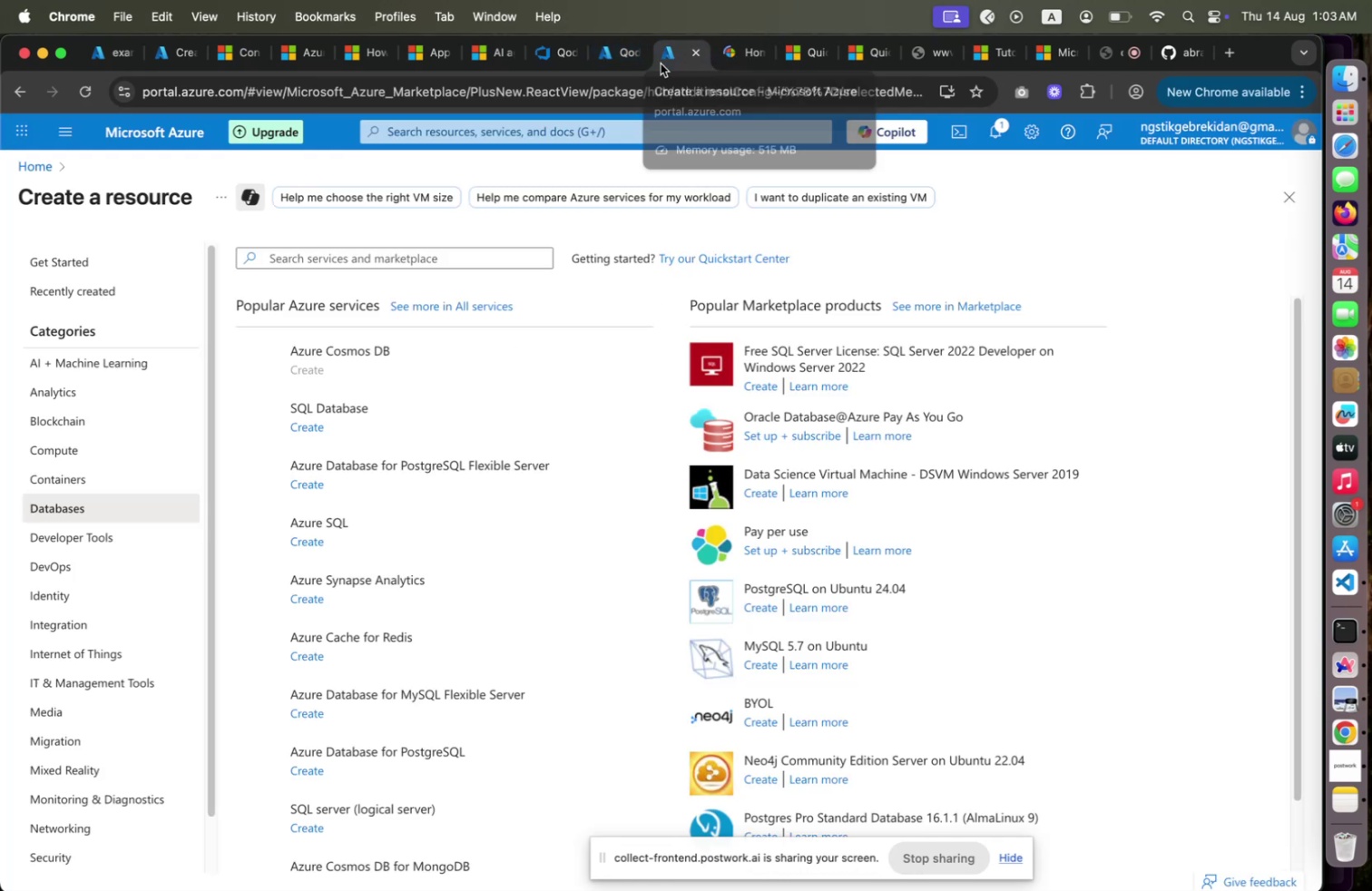 
left_click([661, 64])
 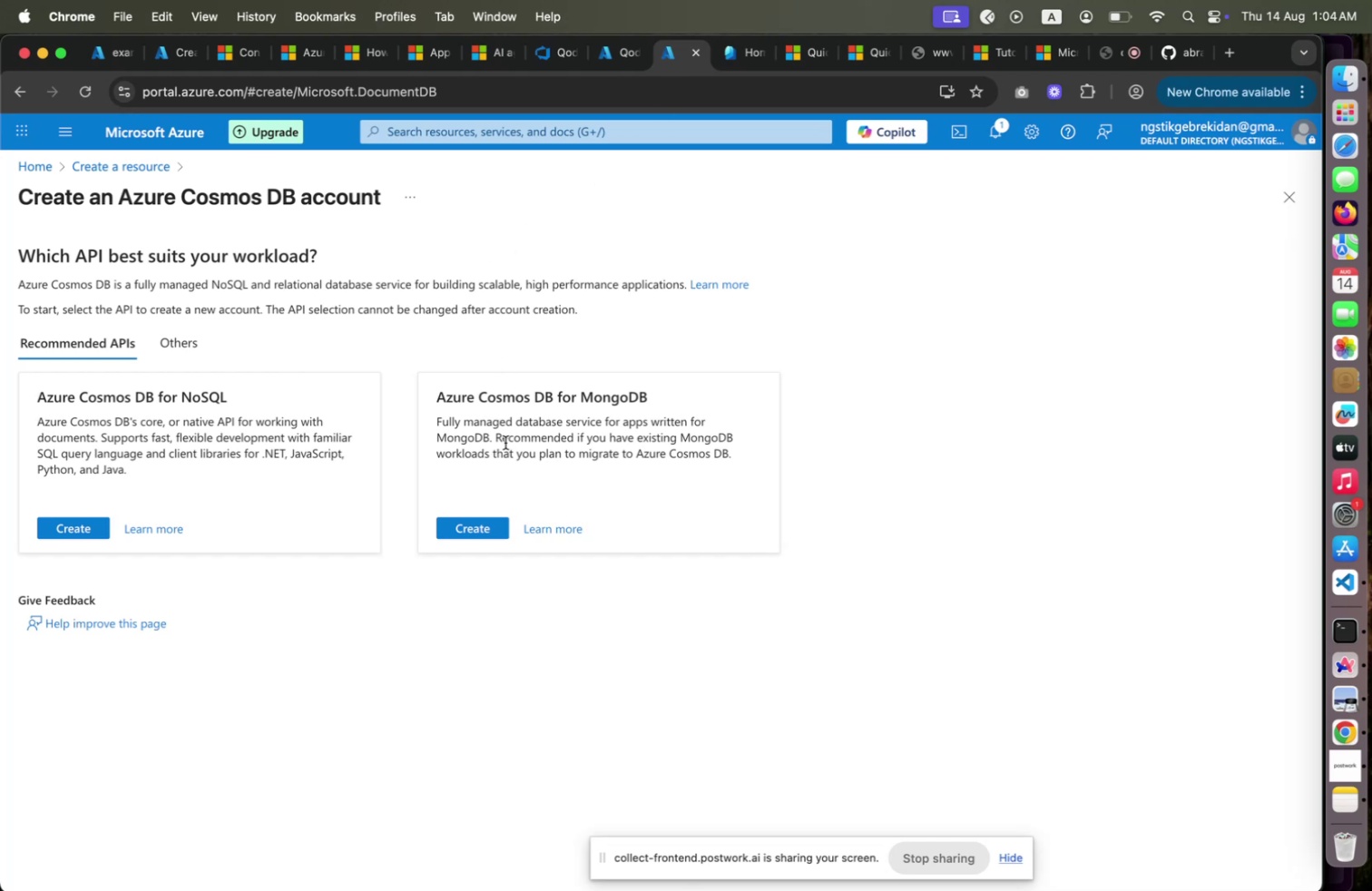 
wait(24.43)
 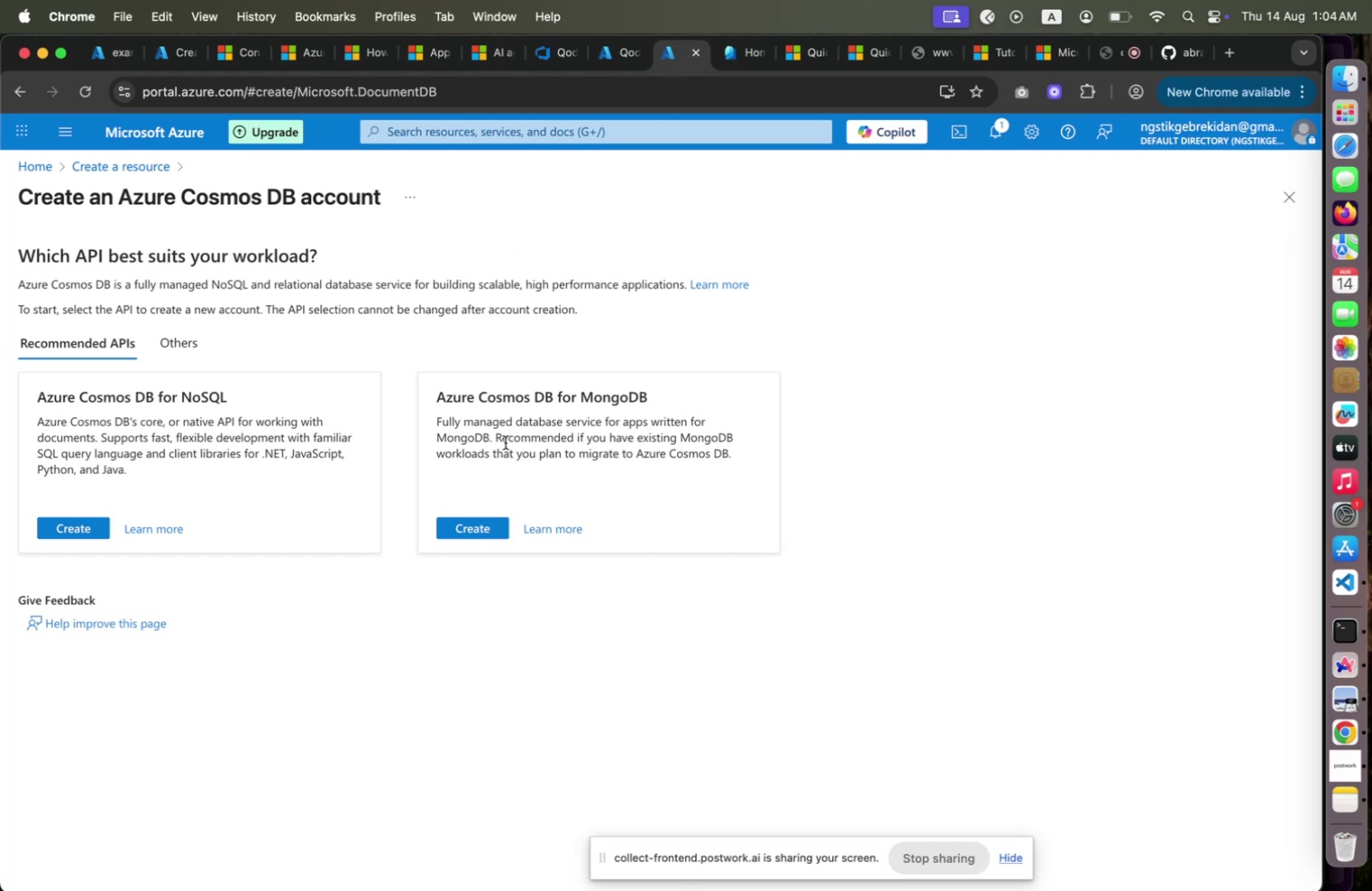 
scroll: coordinate [522, 392], scroll_direction: down, amount: 4.0
 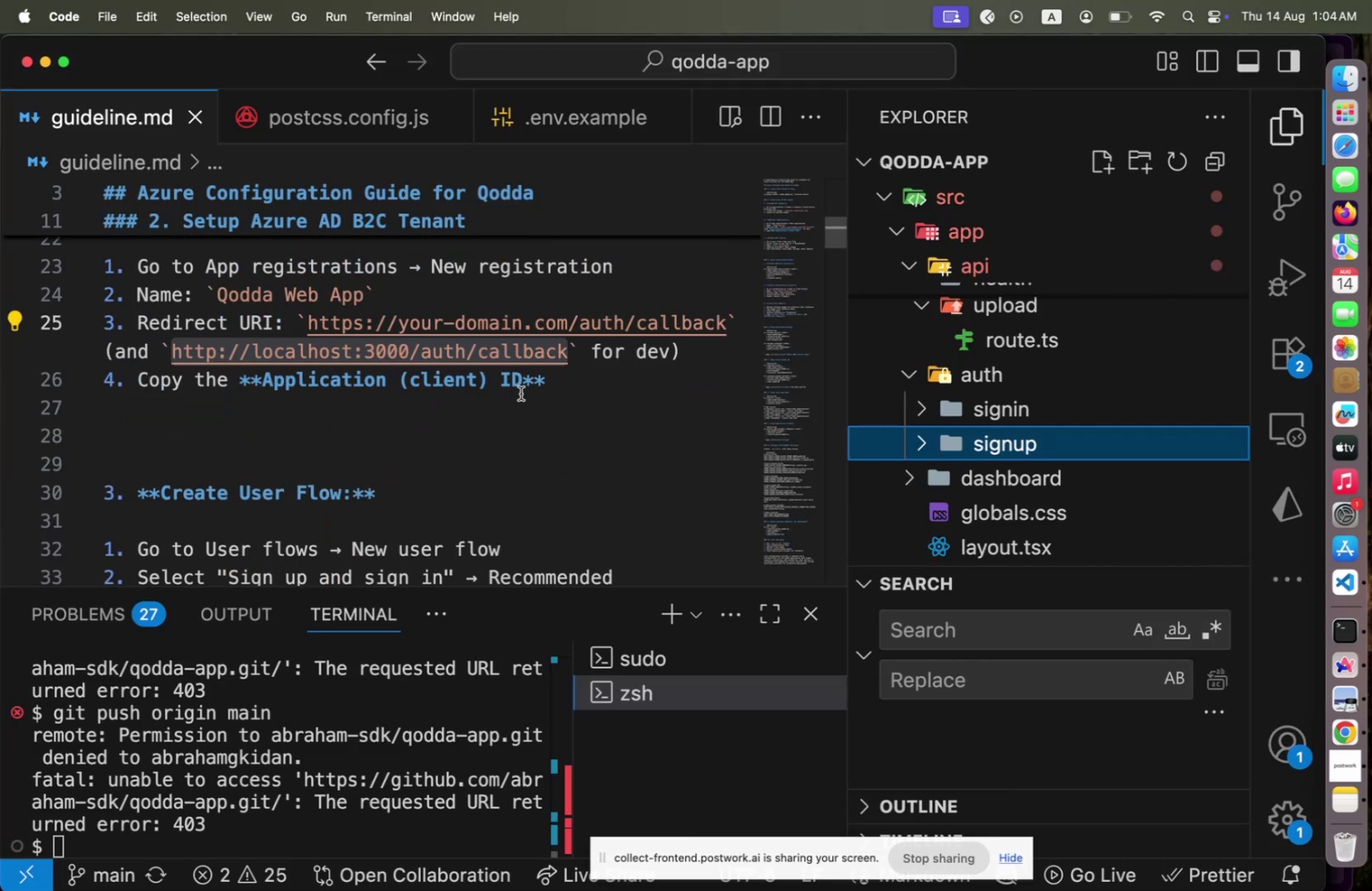 
scroll: coordinate [521, 393], scroll_direction: up, amount: 5.0
 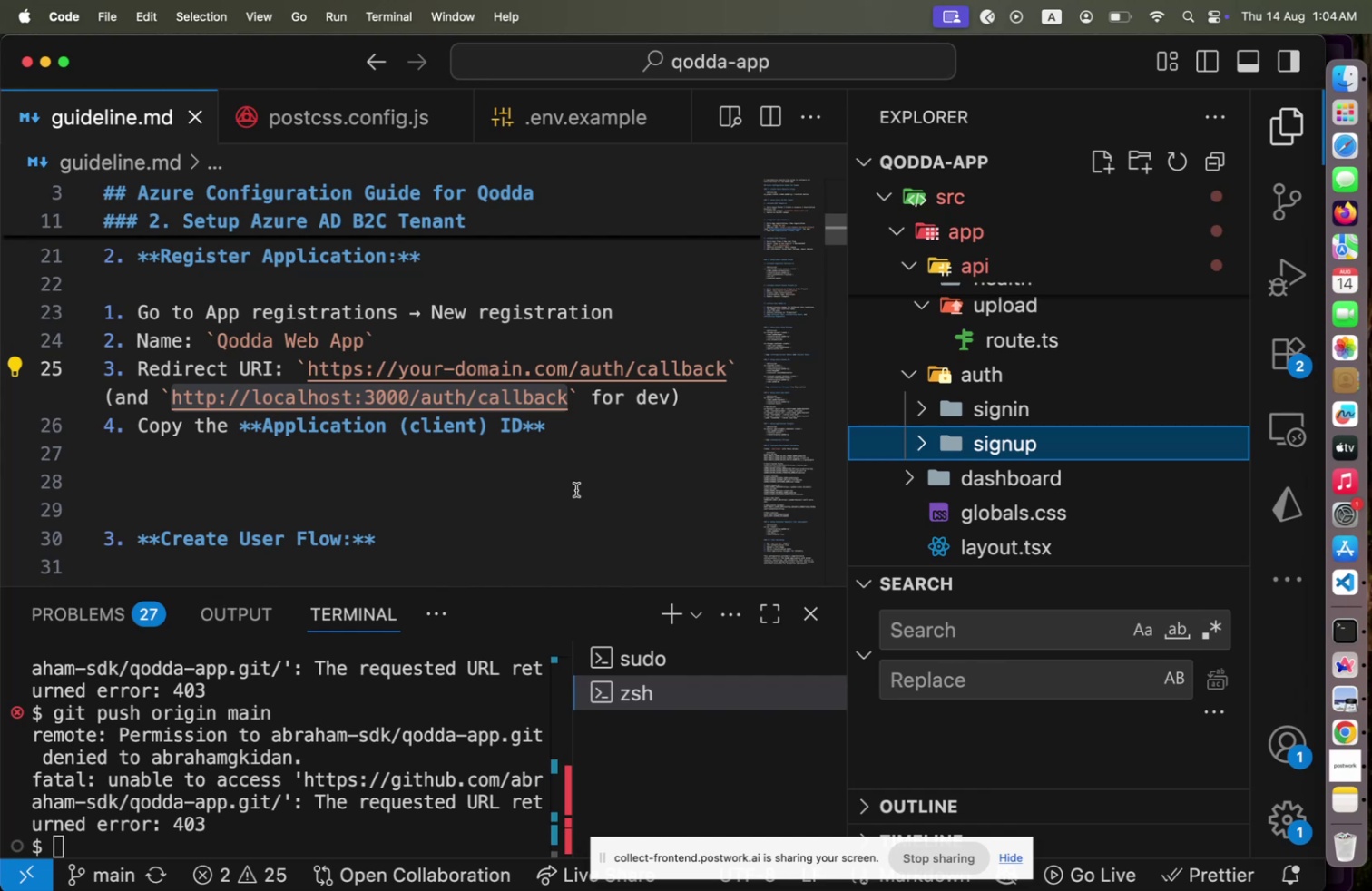 
wait(5.92)
 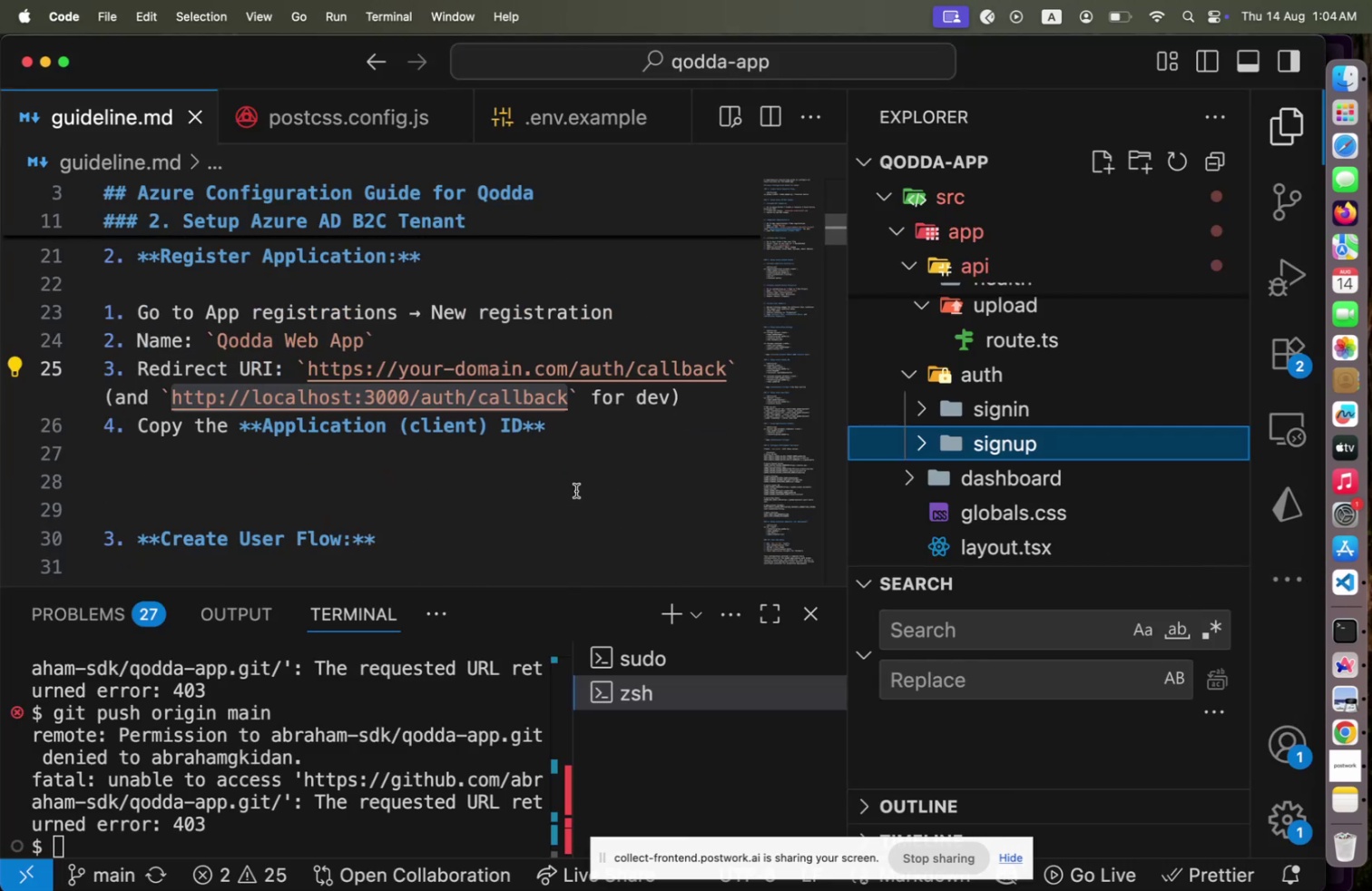 
scroll: coordinate [576, 489], scroll_direction: down, amount: 6.0
 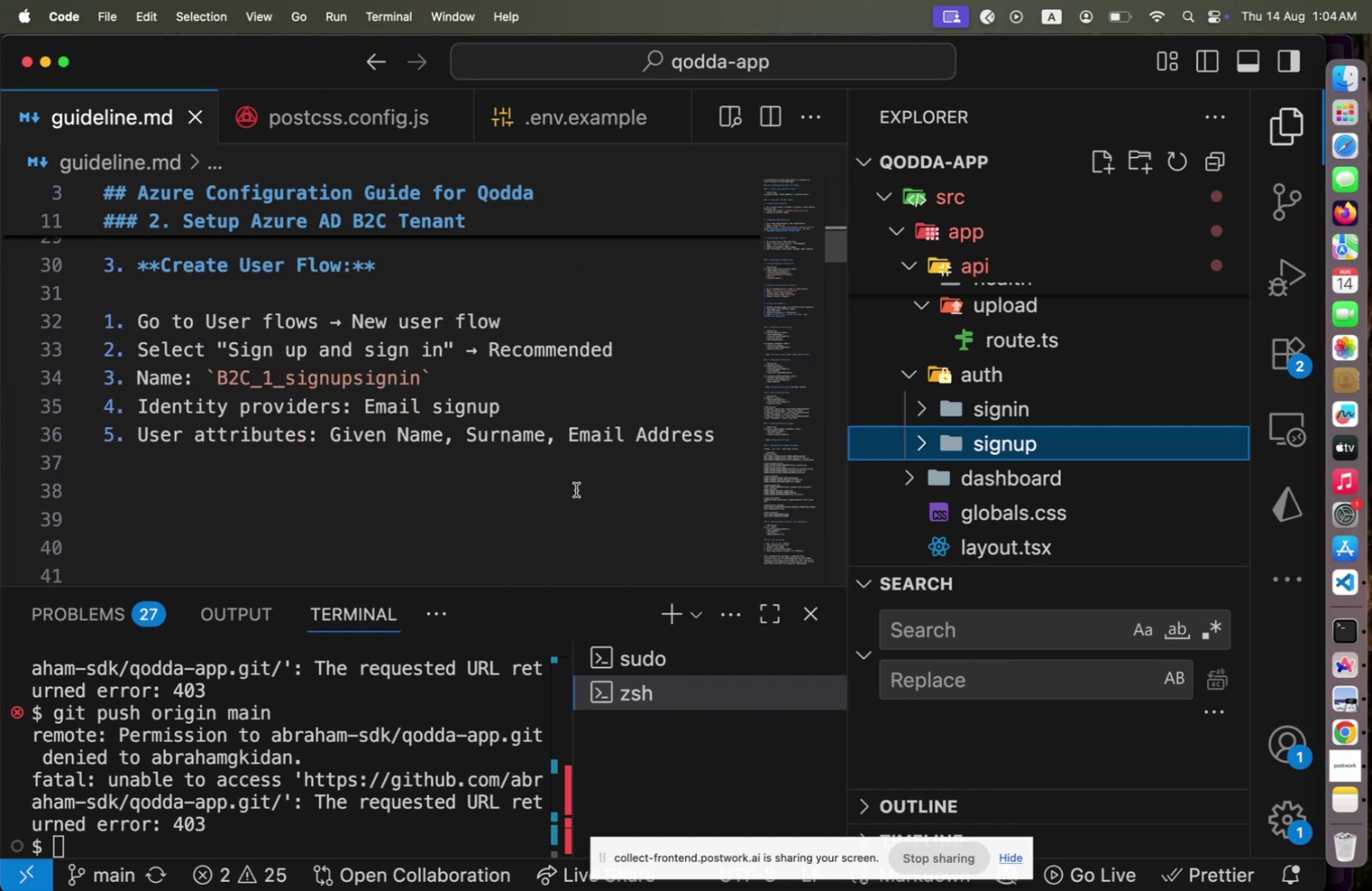 
scroll: coordinate [576, 489], scroll_direction: up, amount: 1.0
 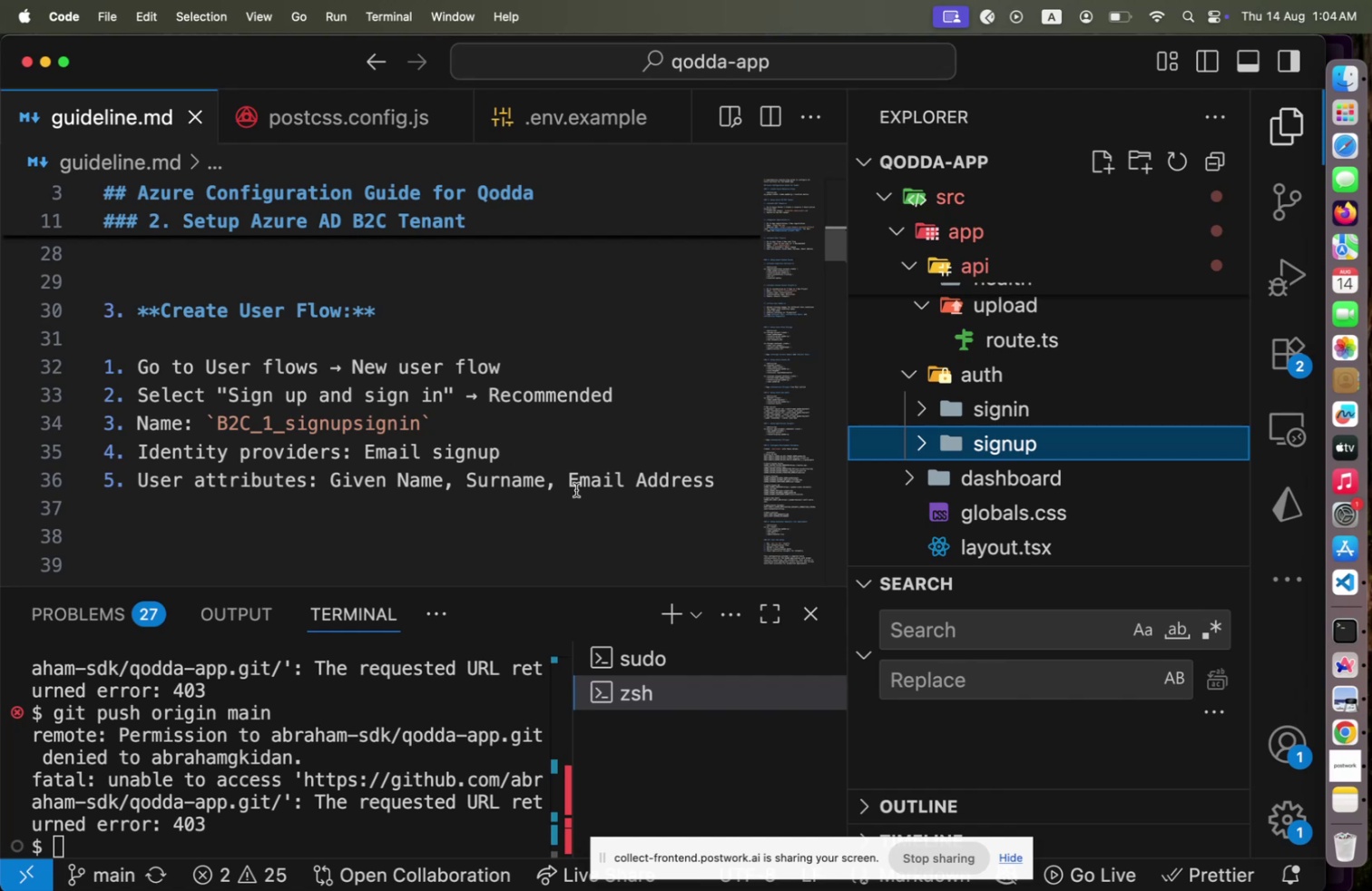 
wait(5.83)
 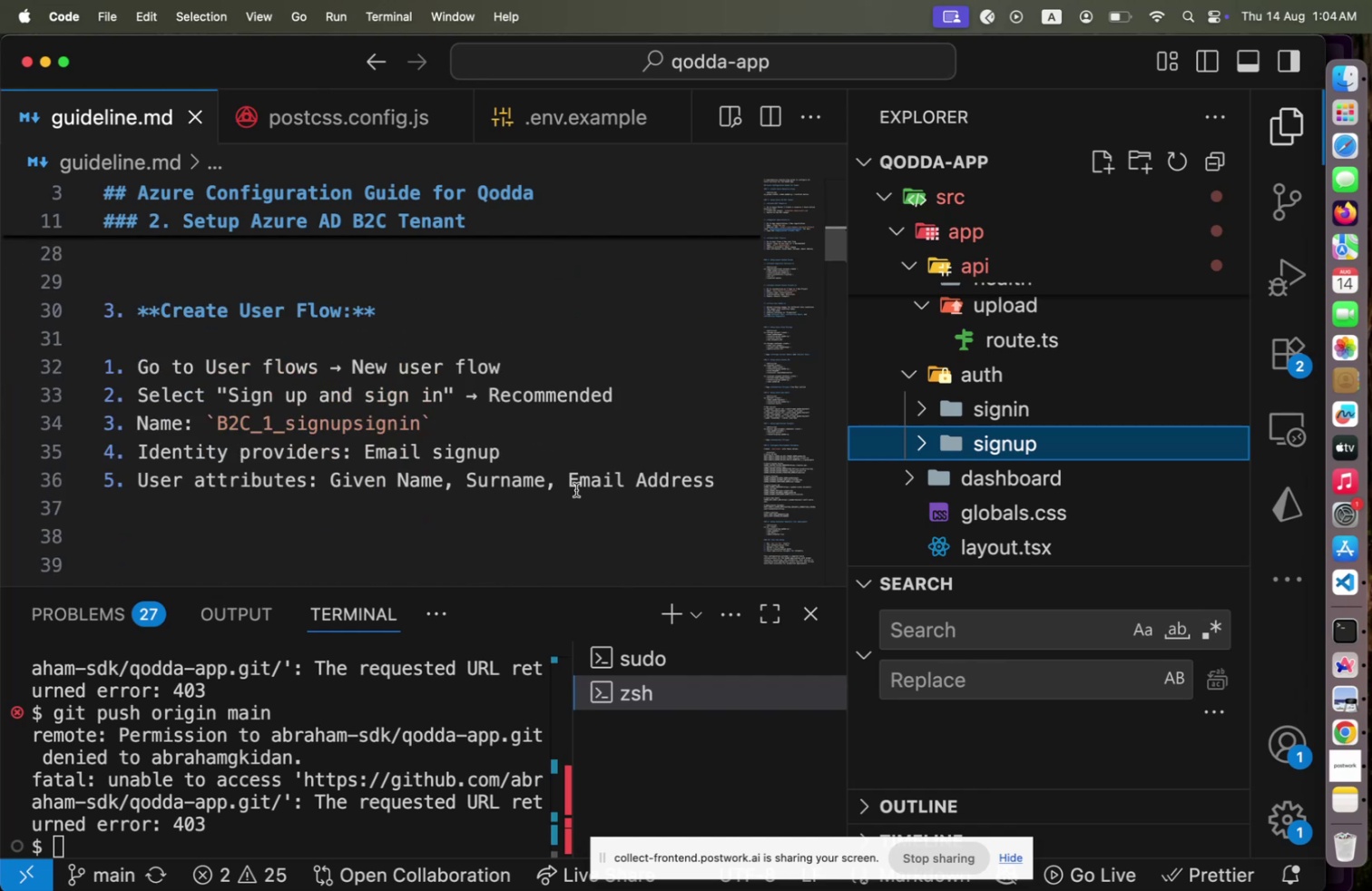 
scroll: coordinate [576, 489], scroll_direction: up, amount: 2.0
 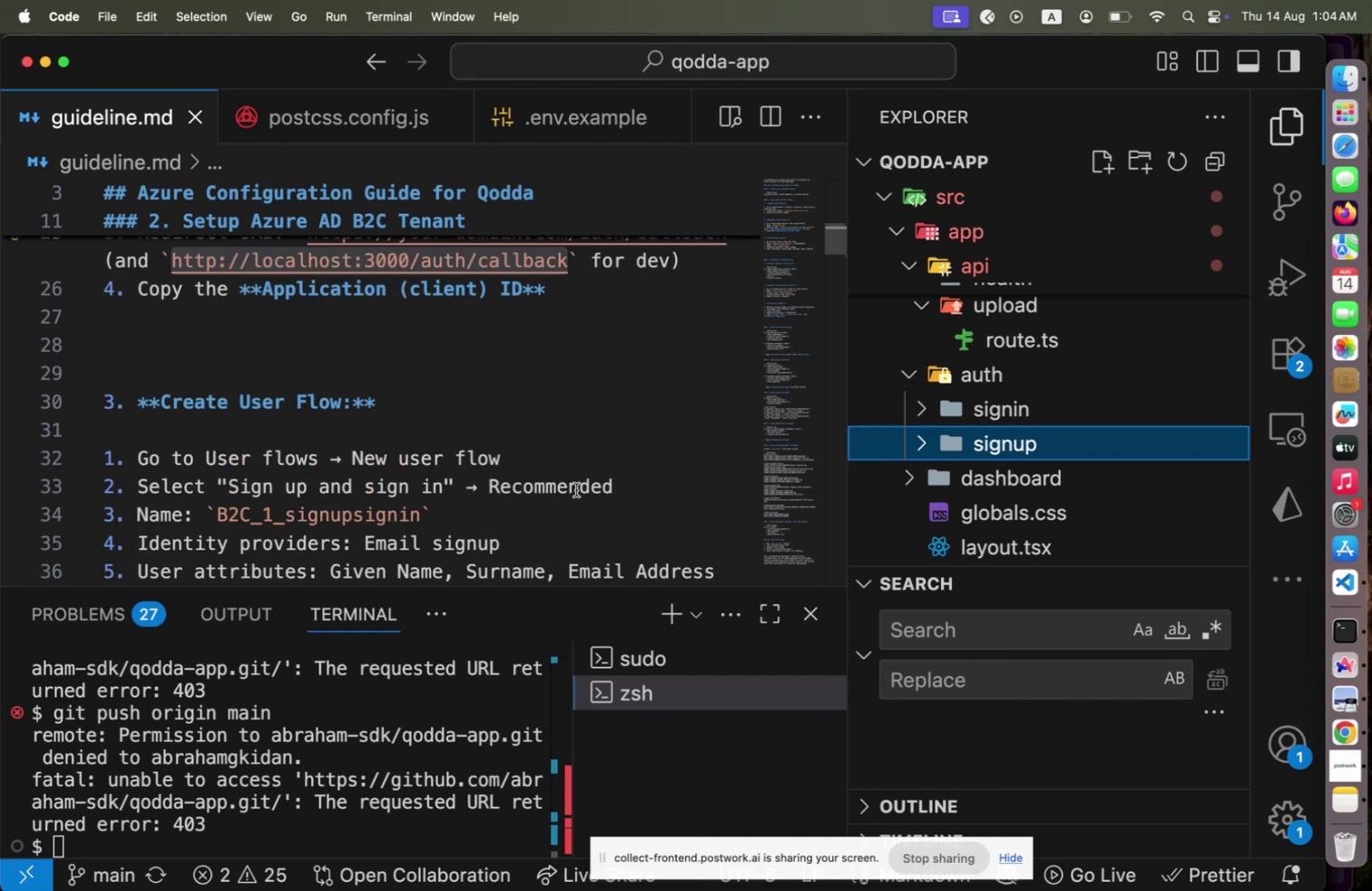 
scroll: coordinate [576, 489], scroll_direction: down, amount: 2.0
 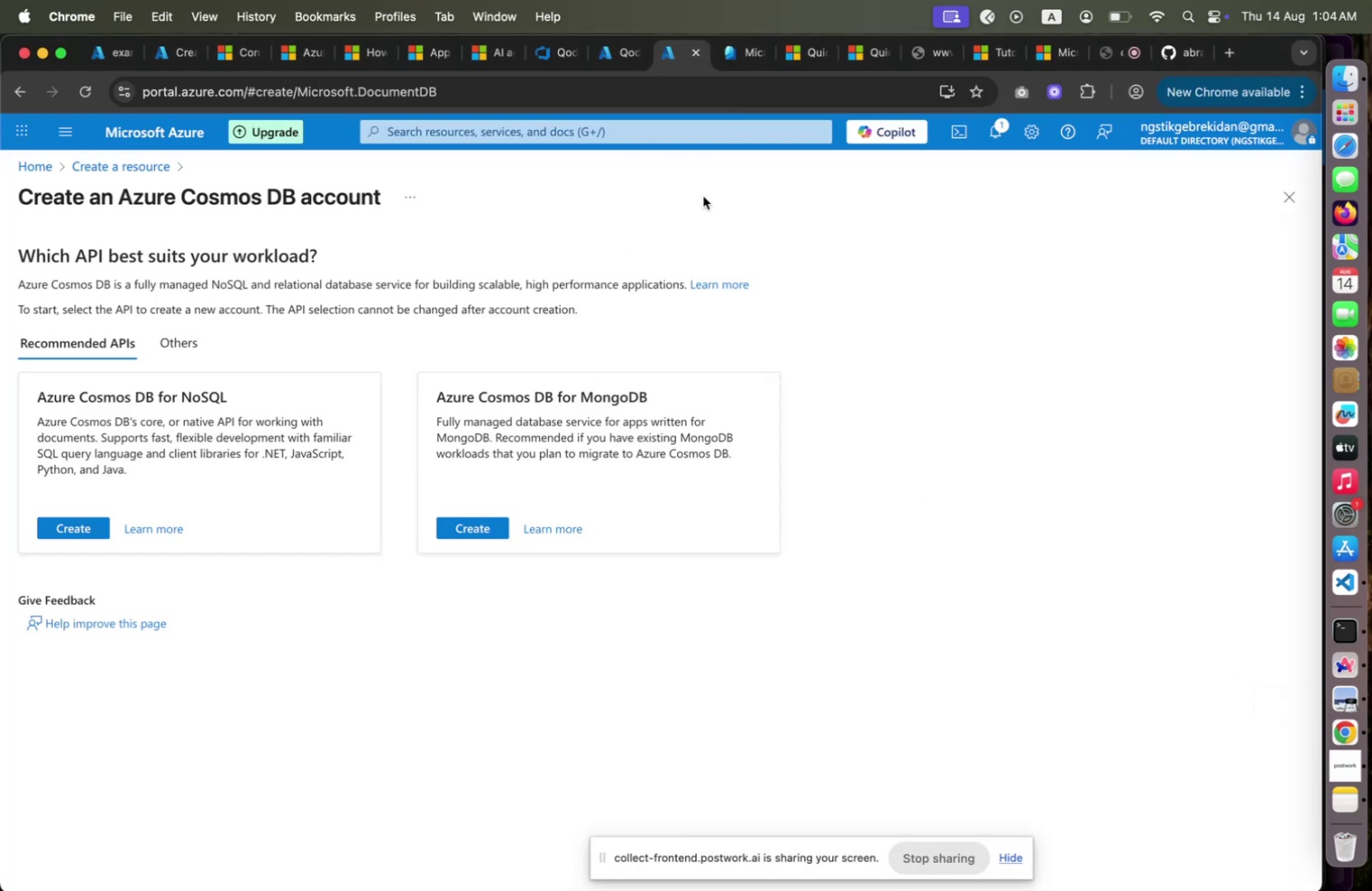 
wait(6.09)
 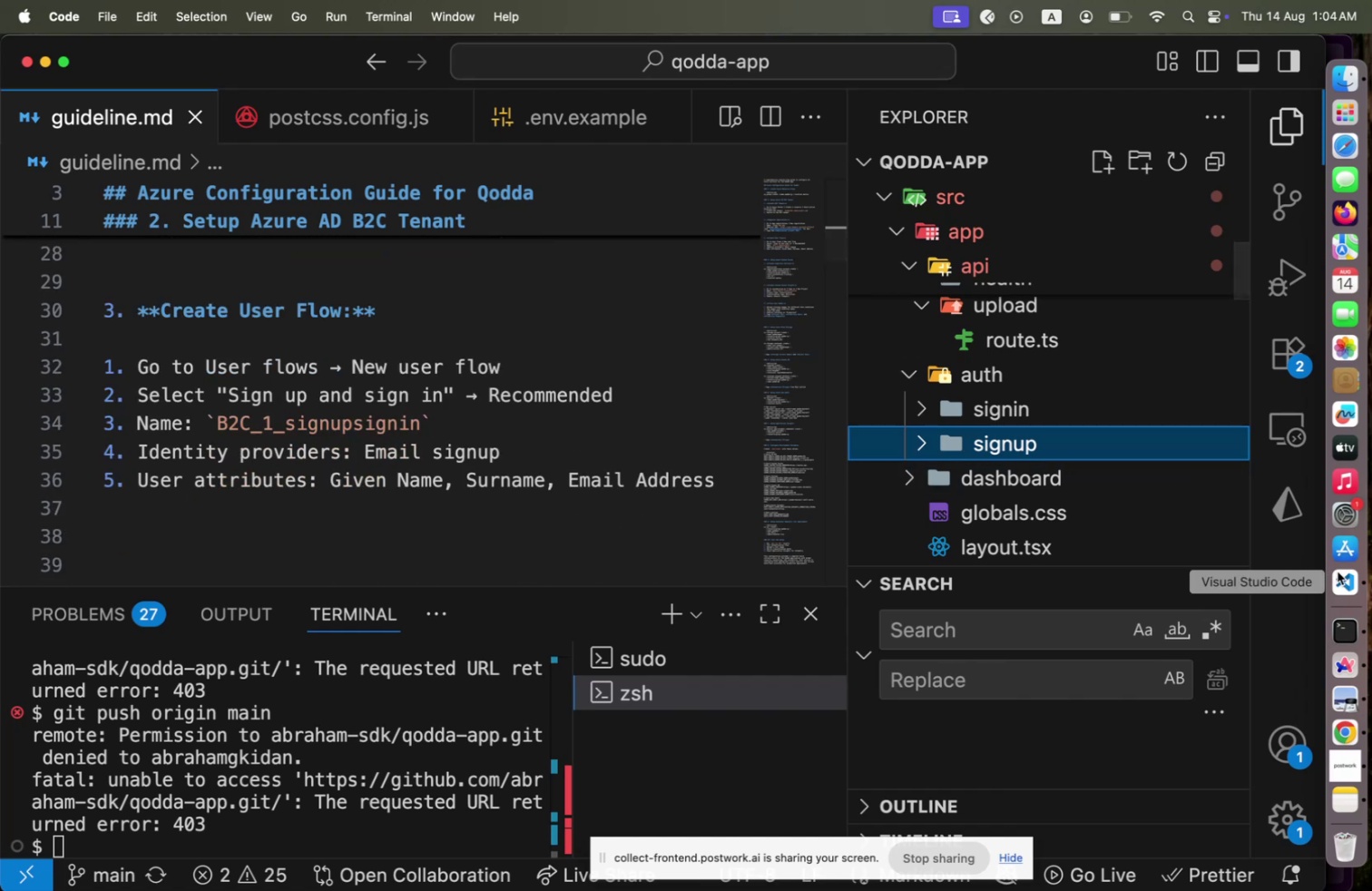 
left_click([608, 62])
 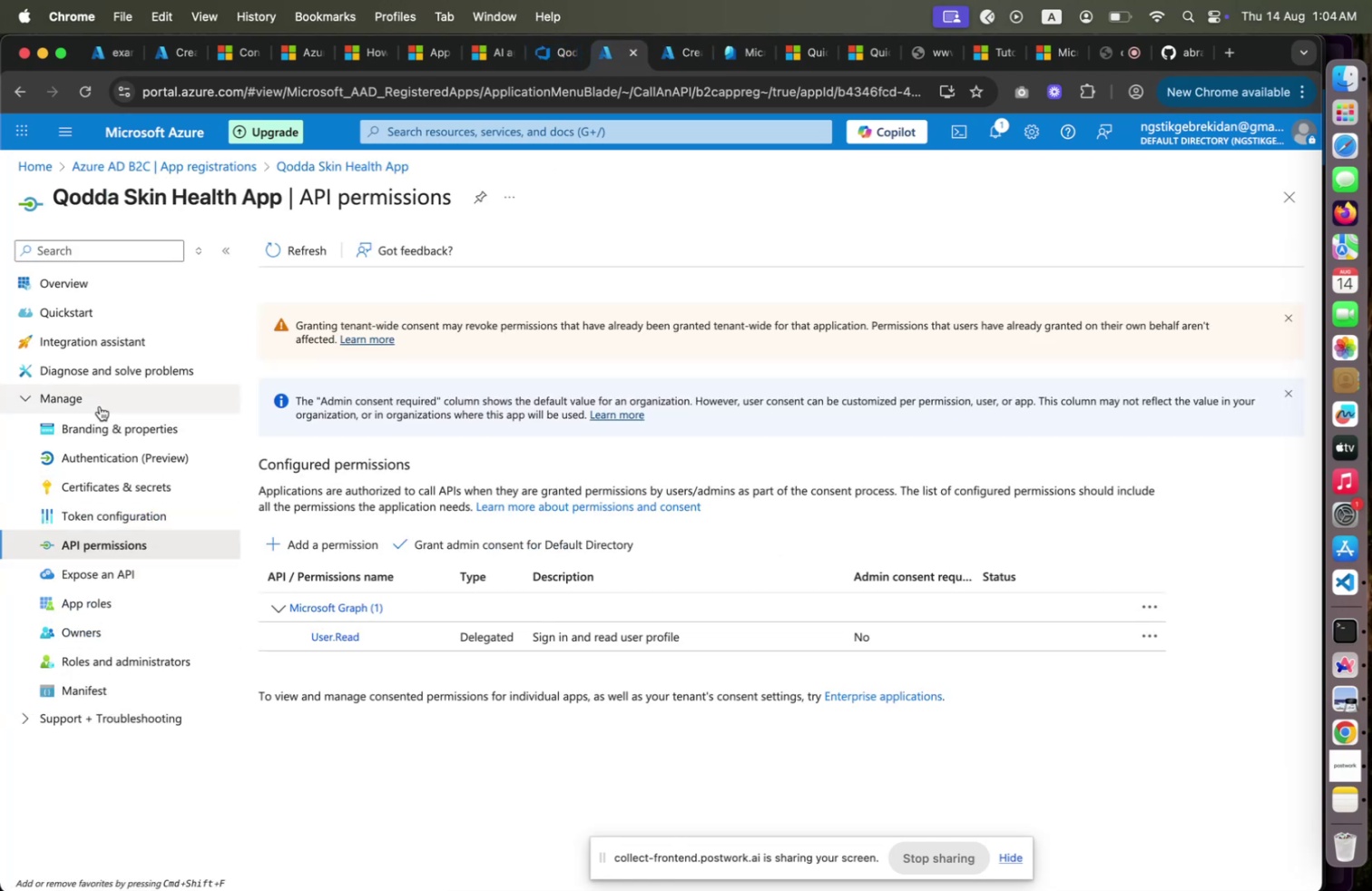 
wait(5.95)
 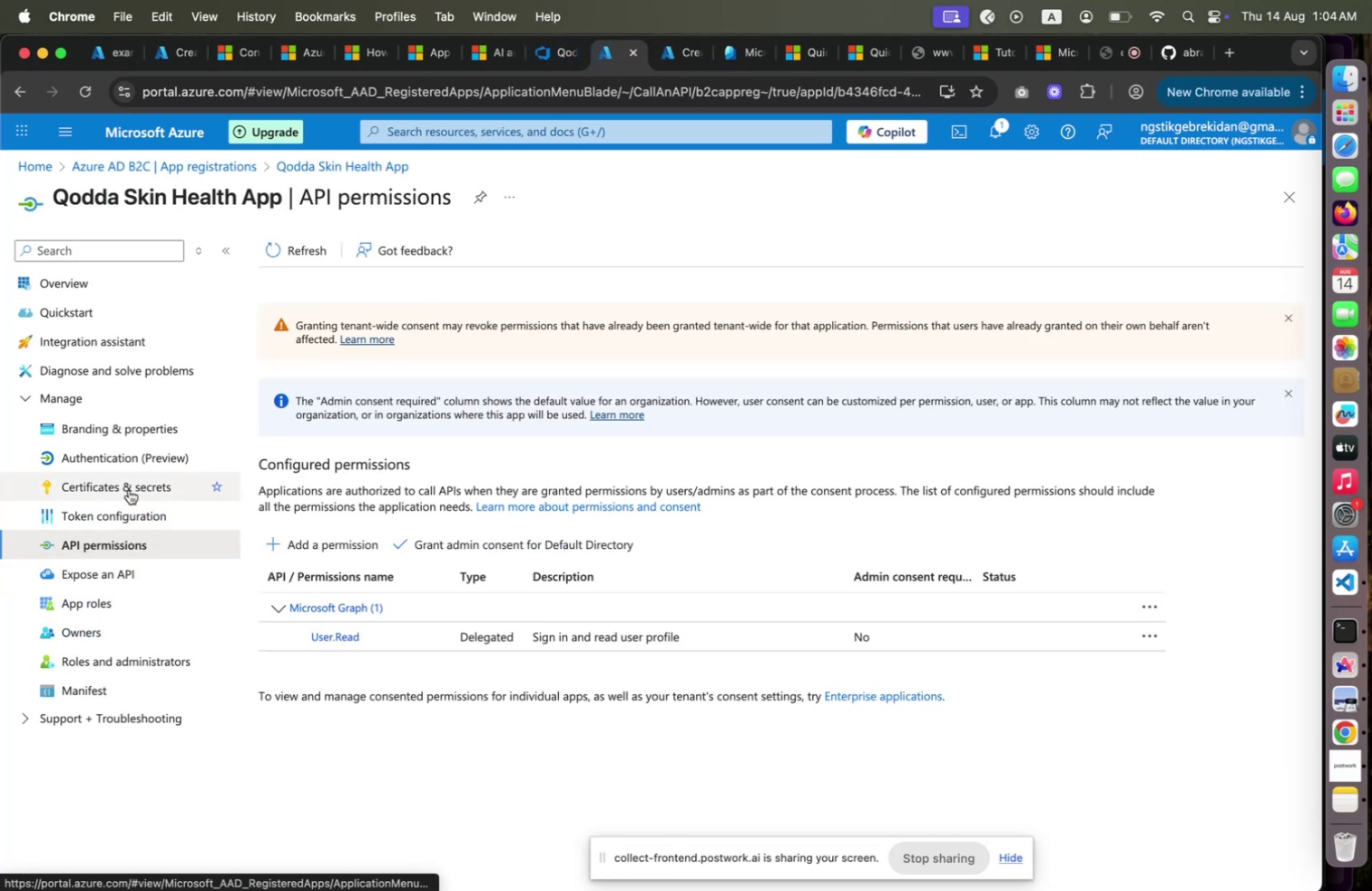 
left_click([116, 458])
 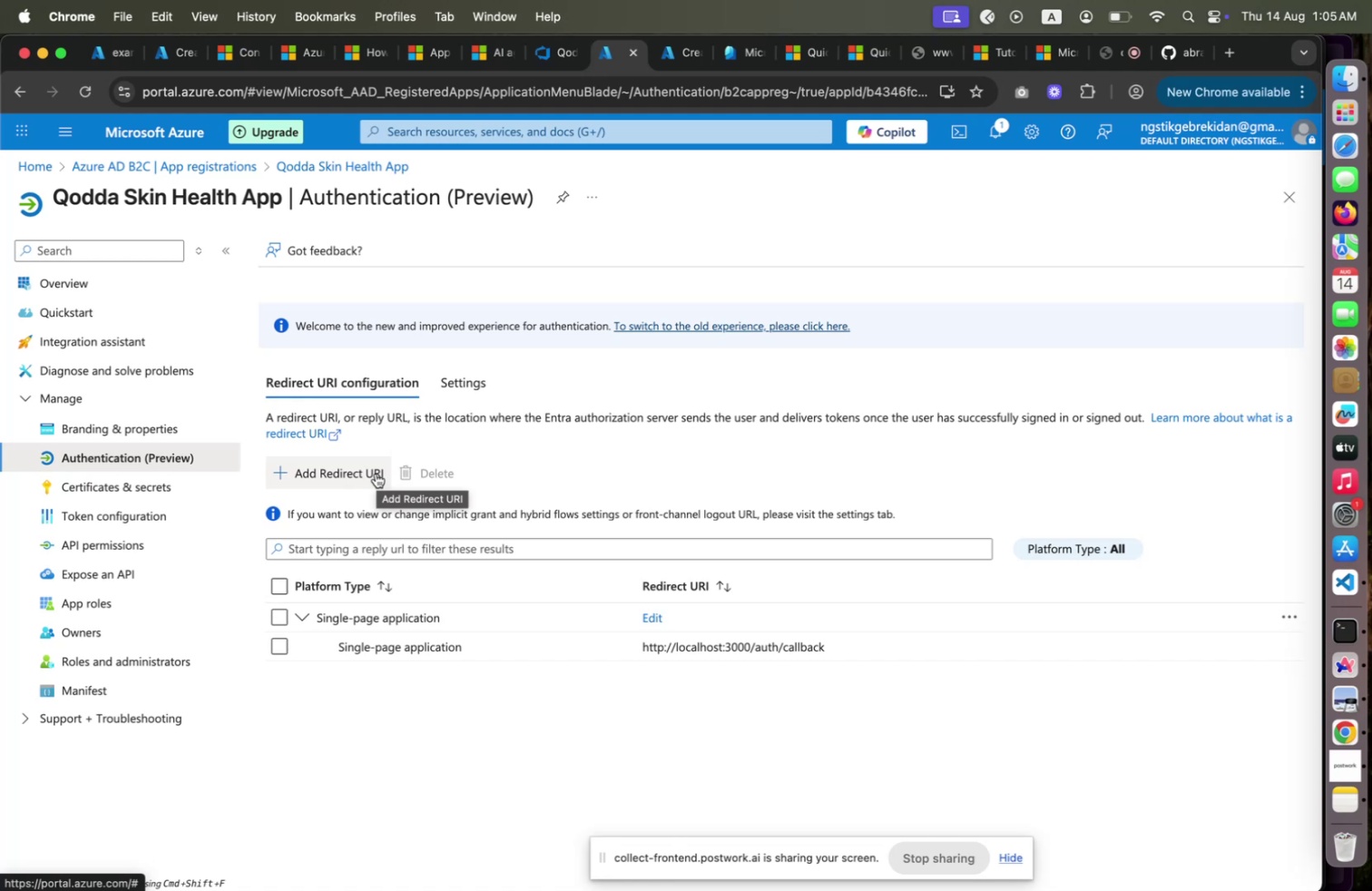 
wait(21.54)
 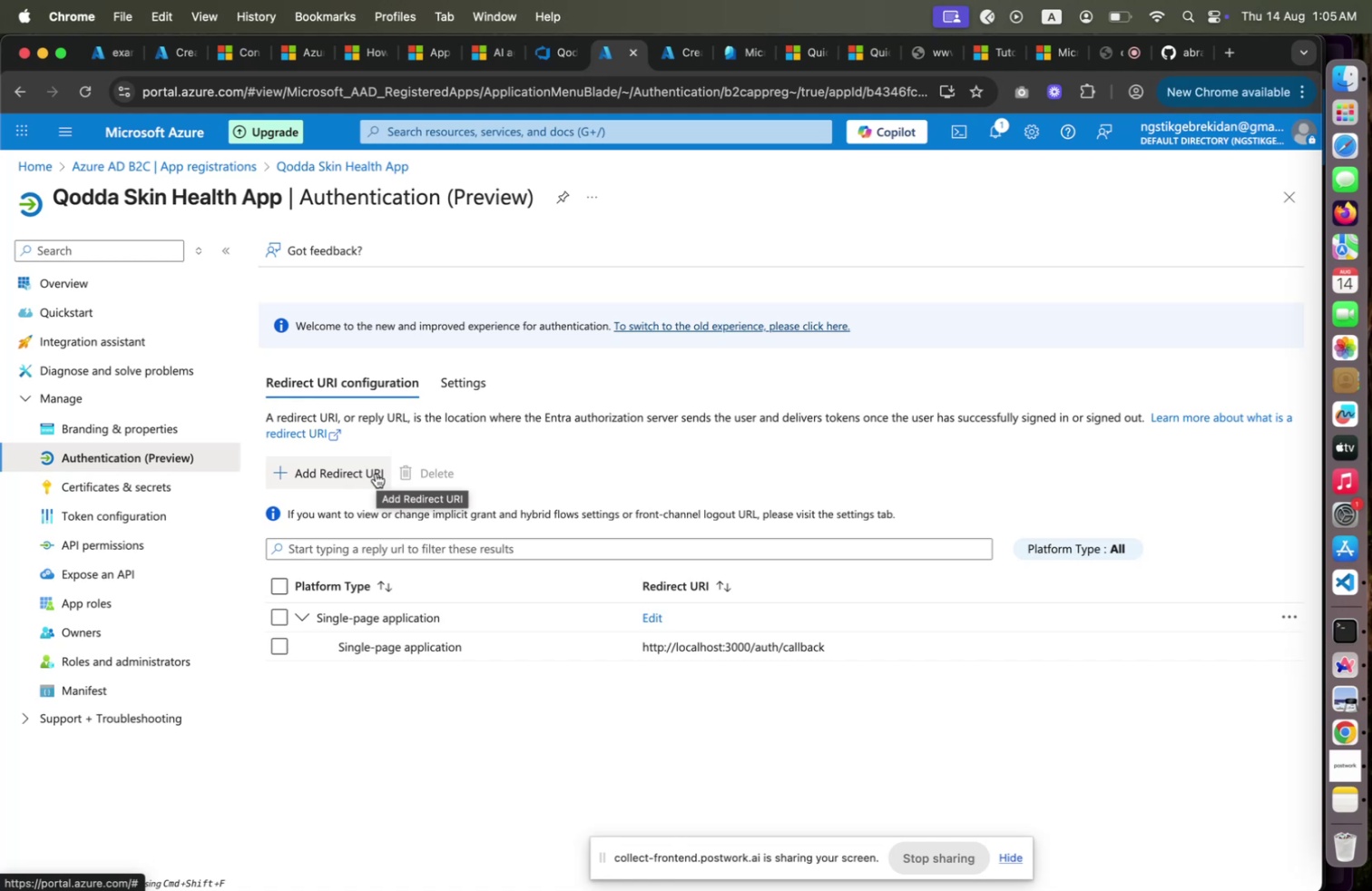 
left_click([445, 384])
 